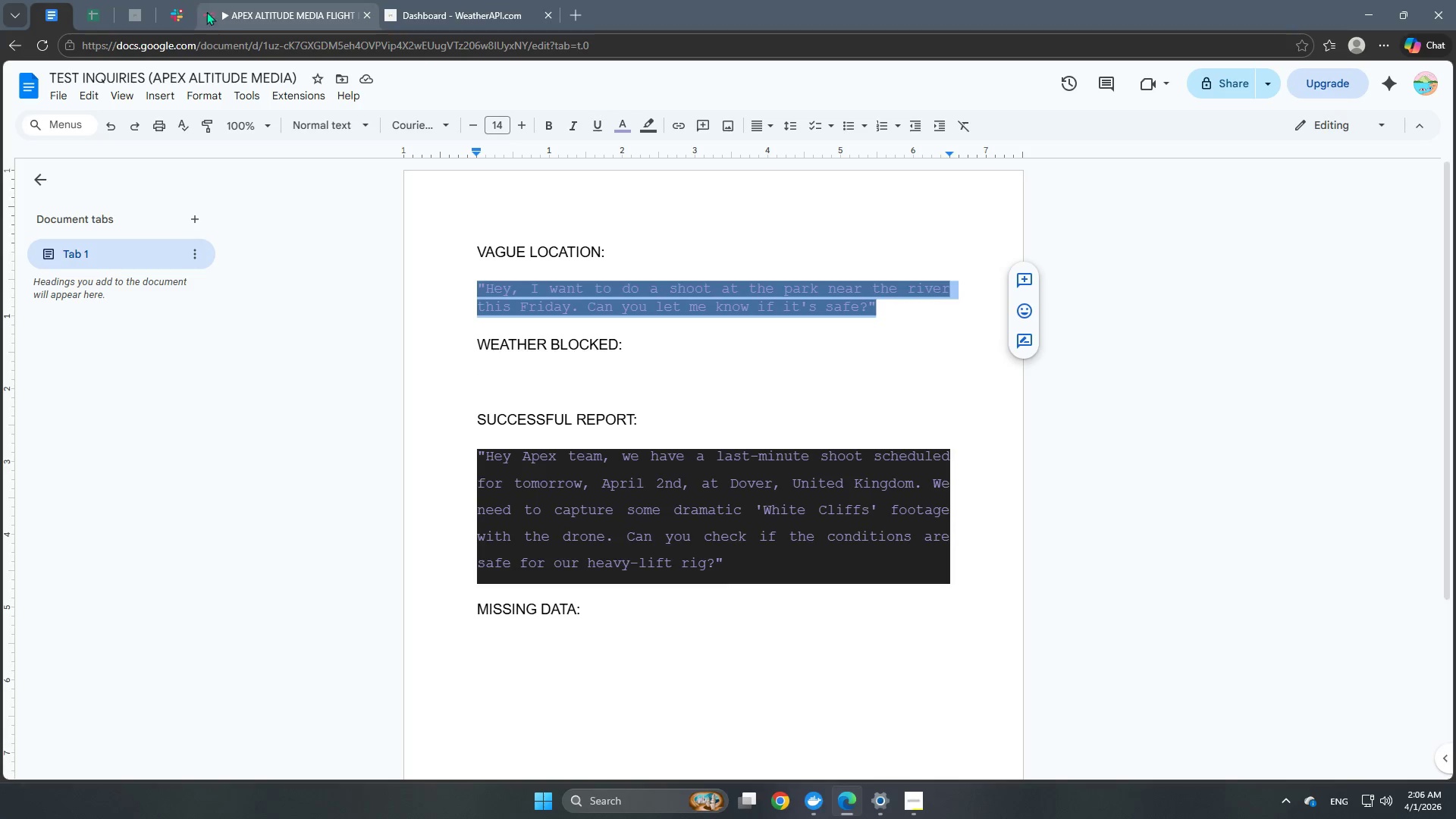 
key(Control+C)
 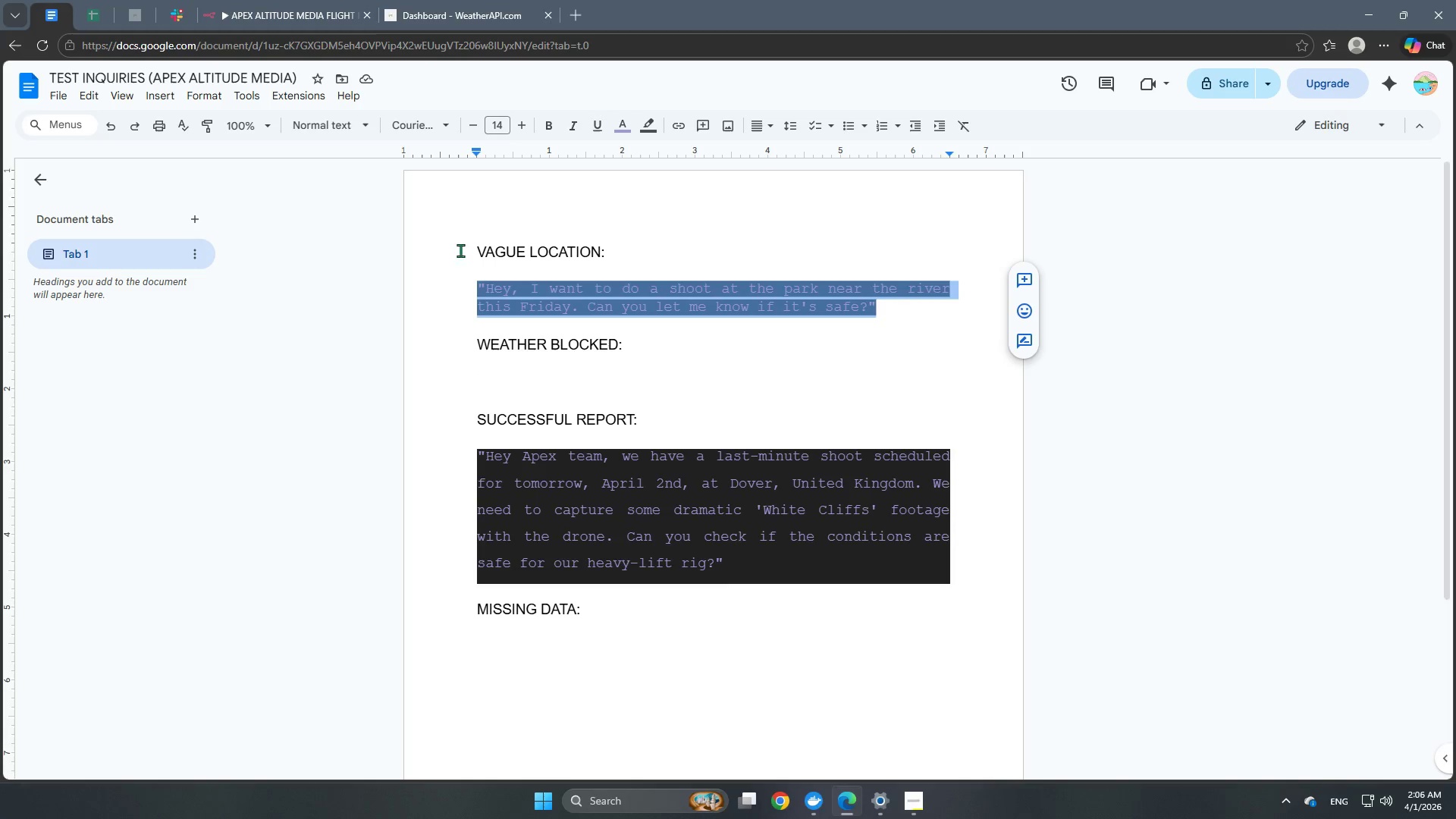 
key(Control+ControlLeft)
 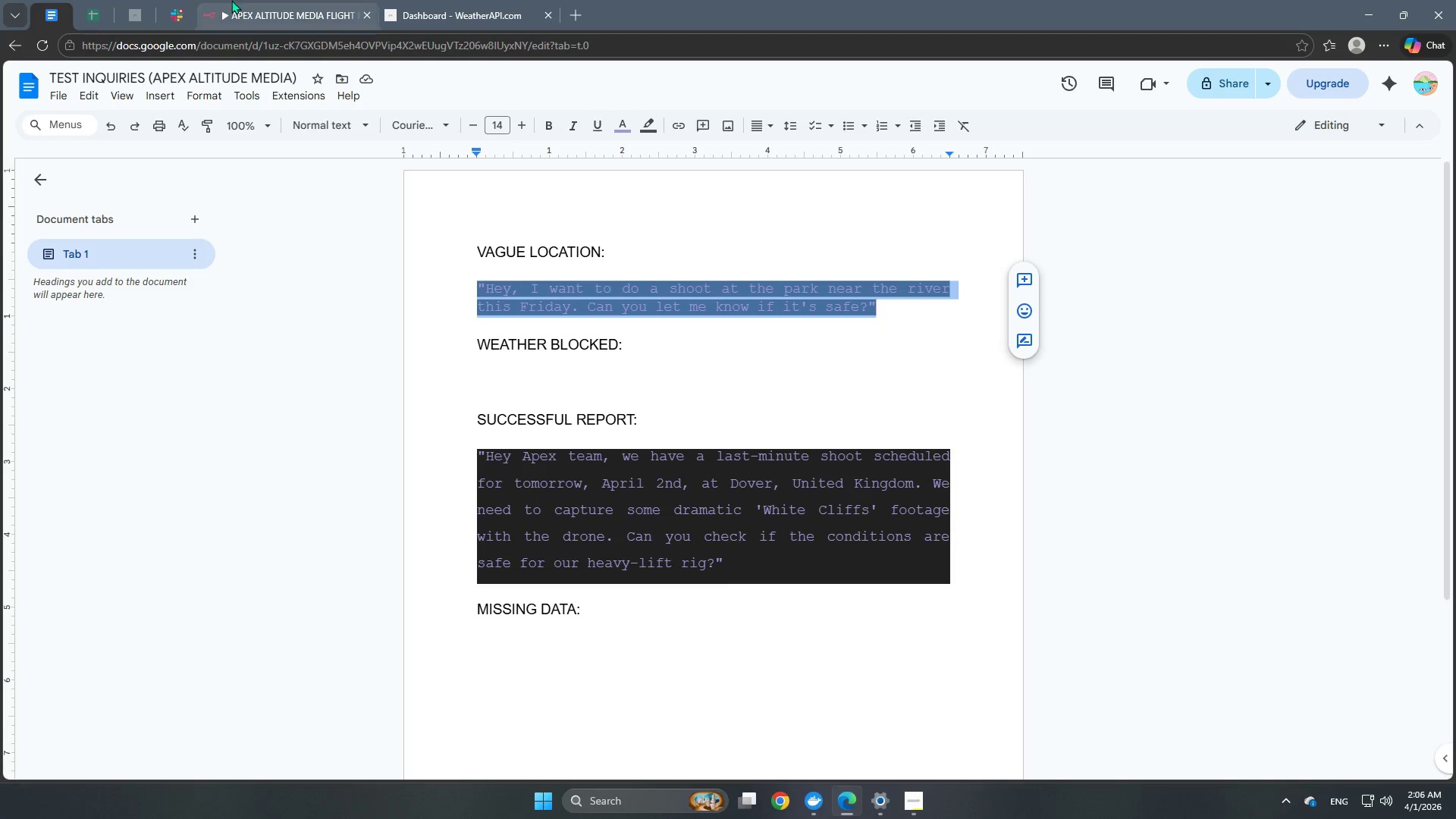 
key(Control+C)
 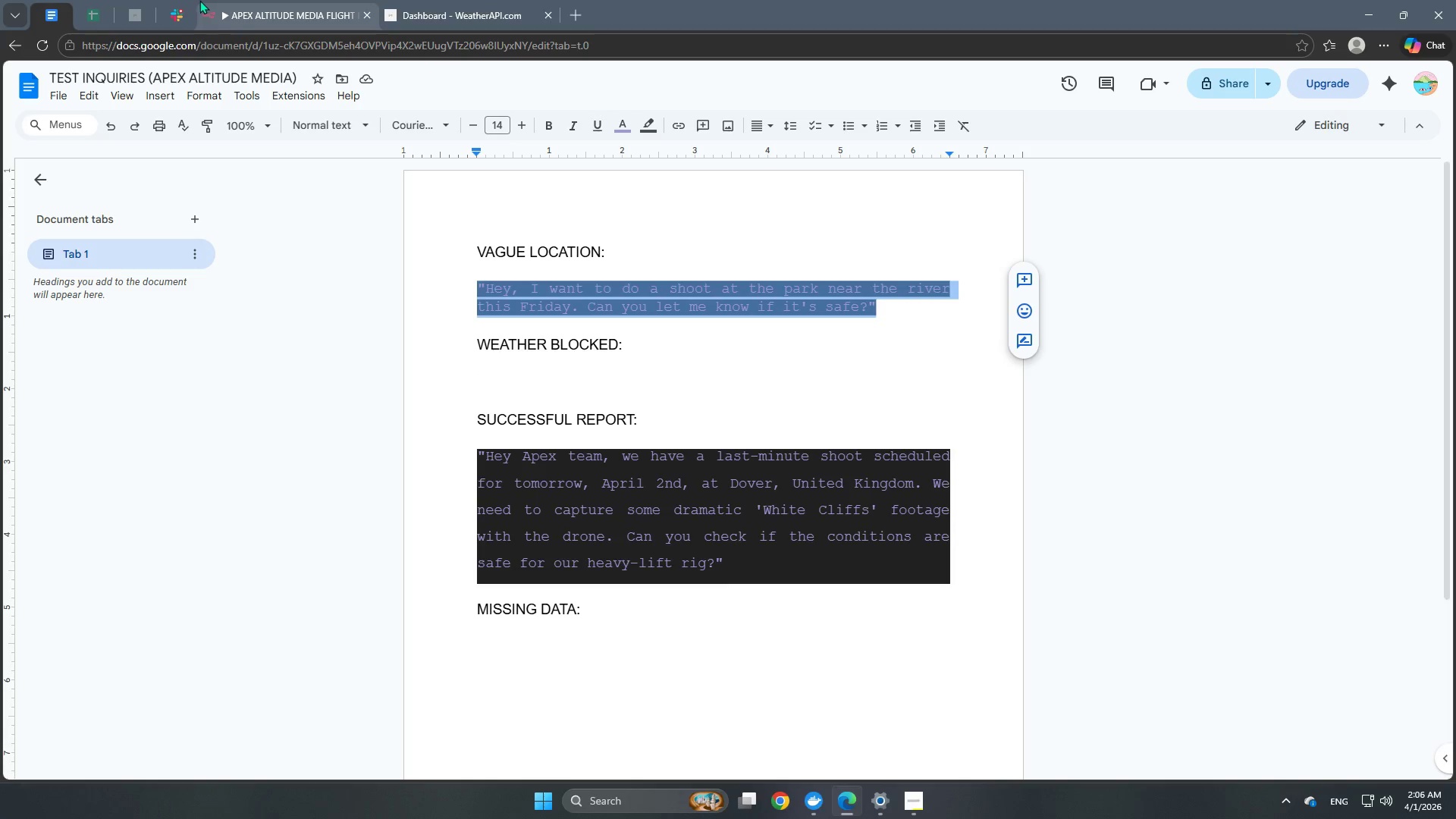 
key(Control+ControlLeft)
 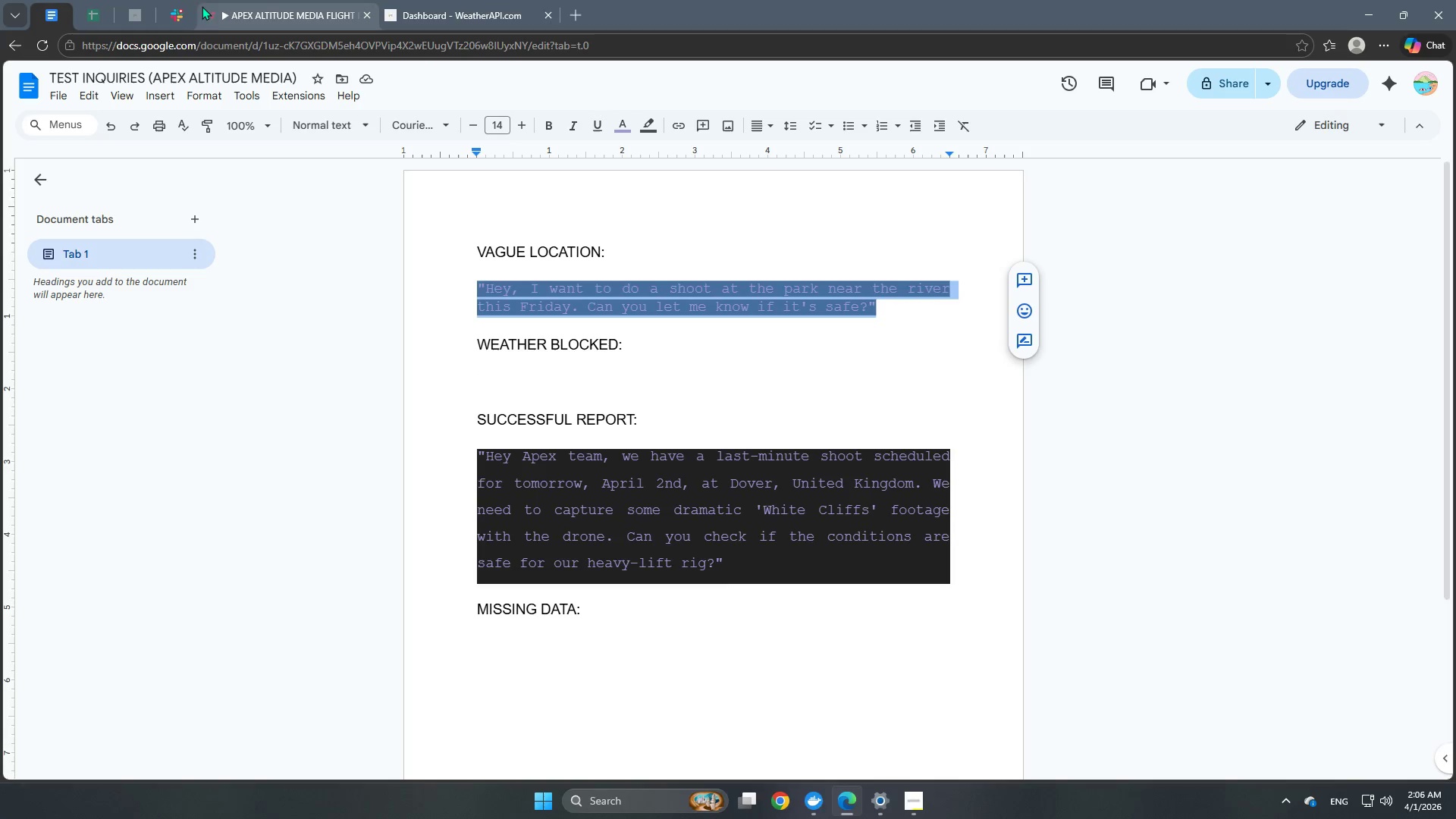 
key(Control+C)
 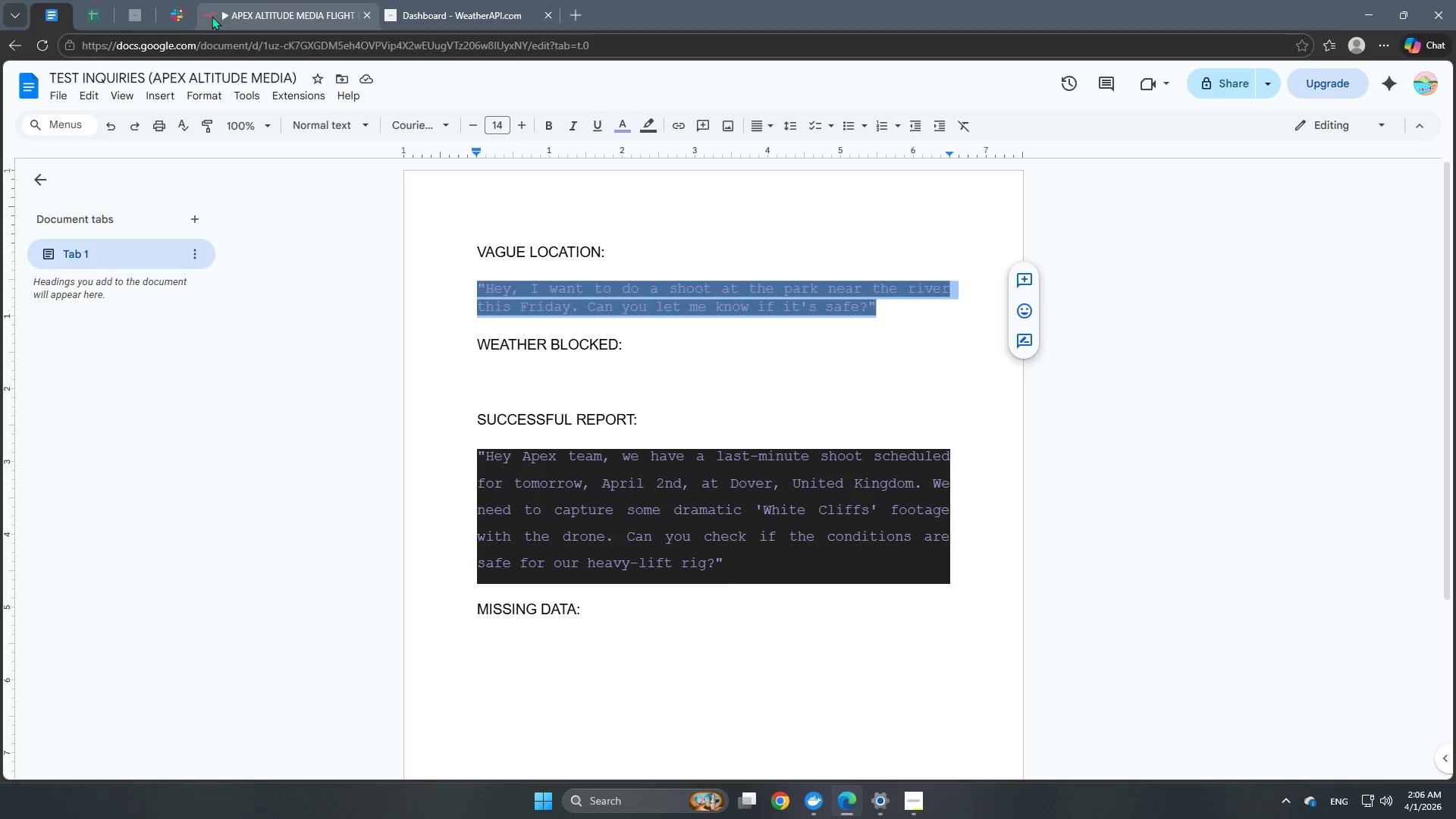 
key(Control+C)
 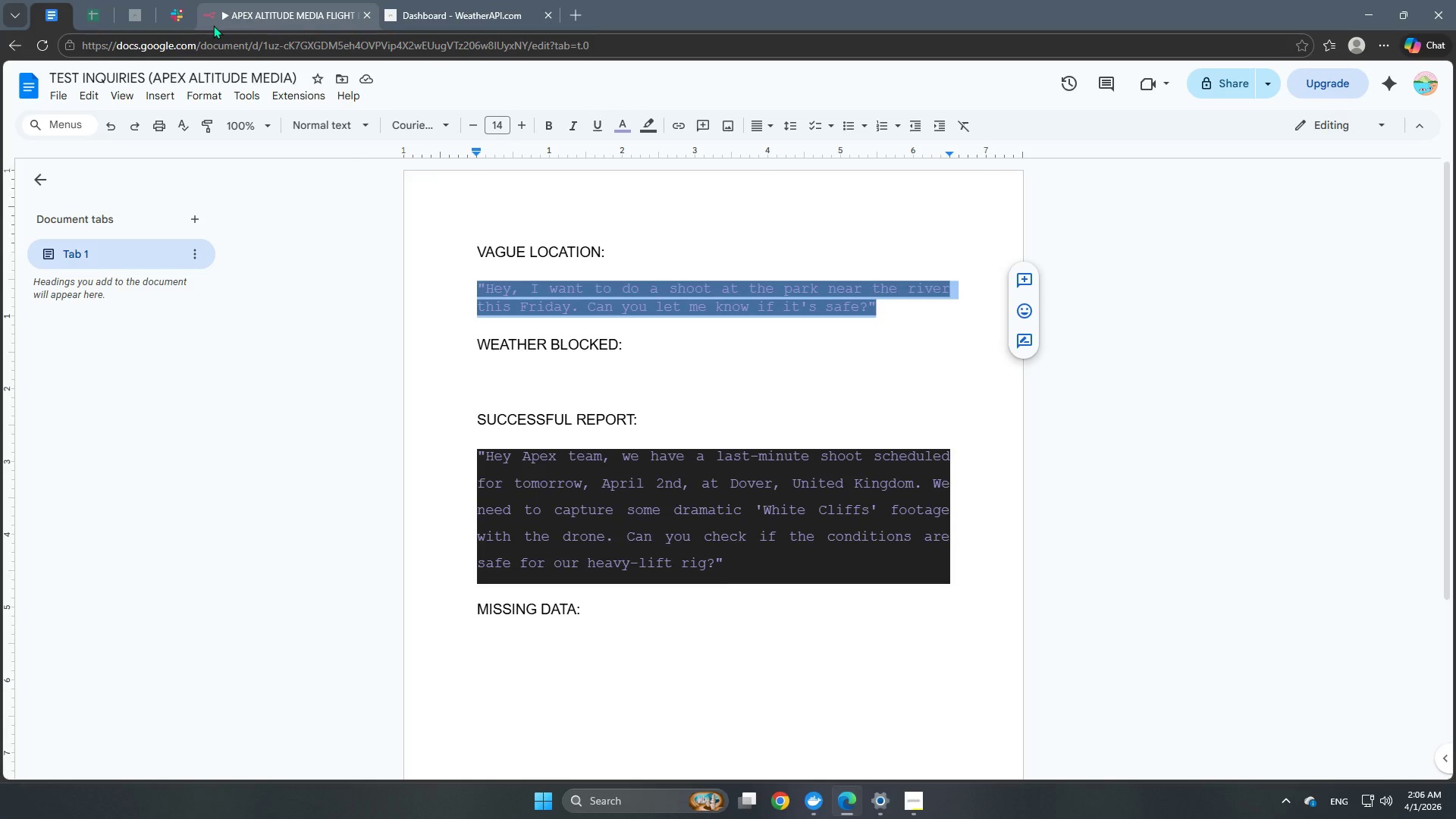 
key(Control+ControlLeft)
 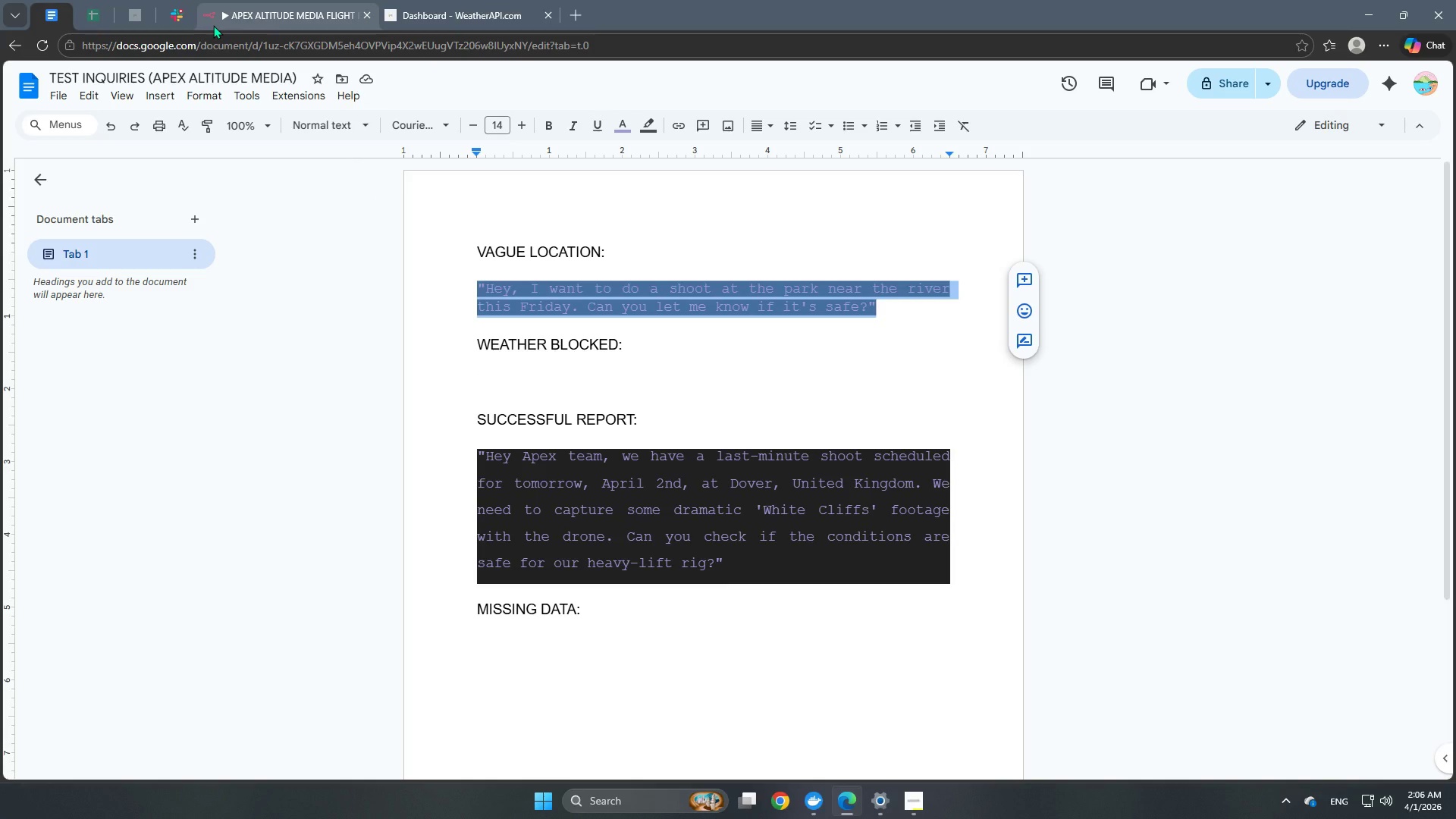 
key(Control+C)
 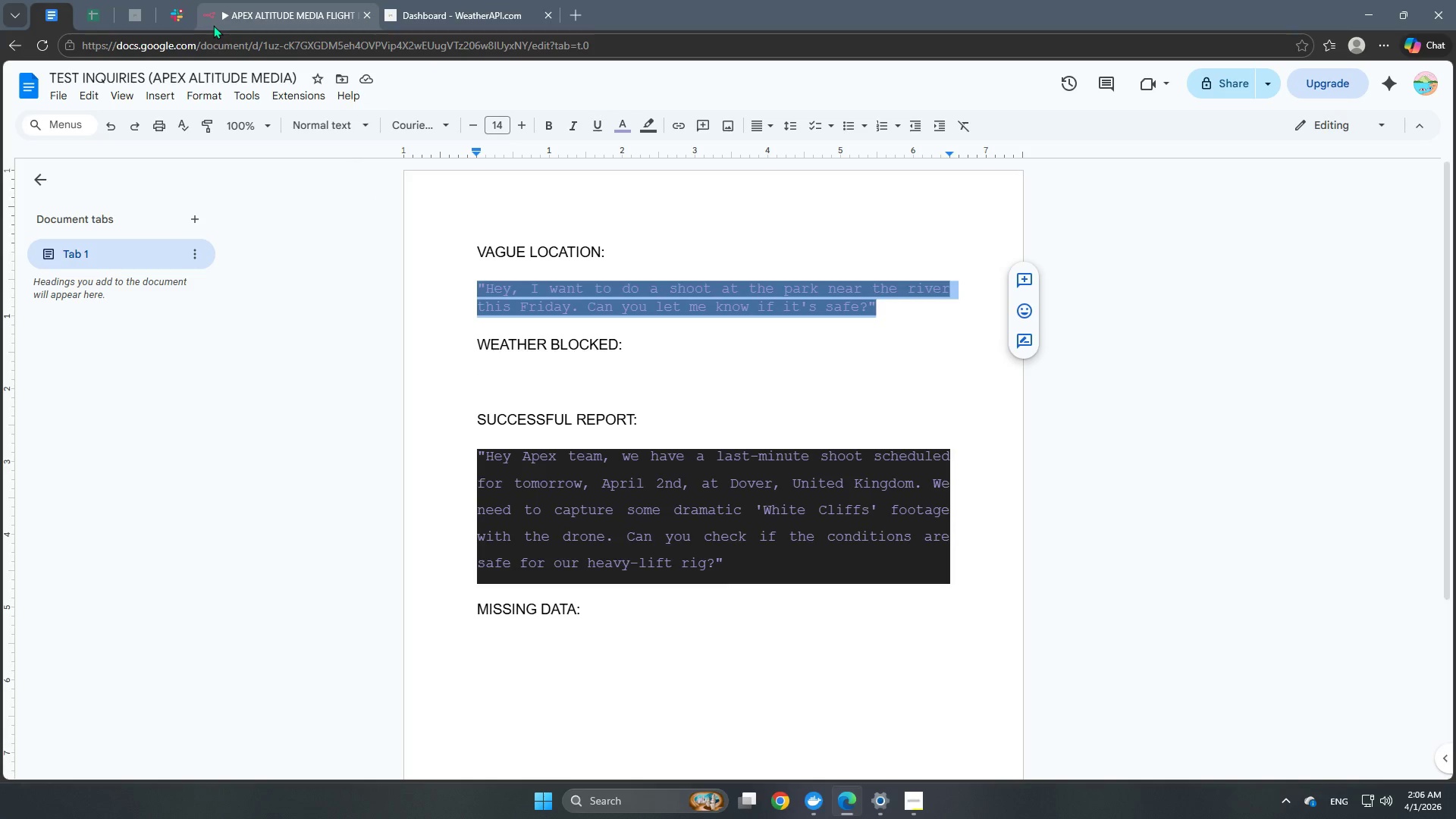 
key(Control+ControlLeft)
 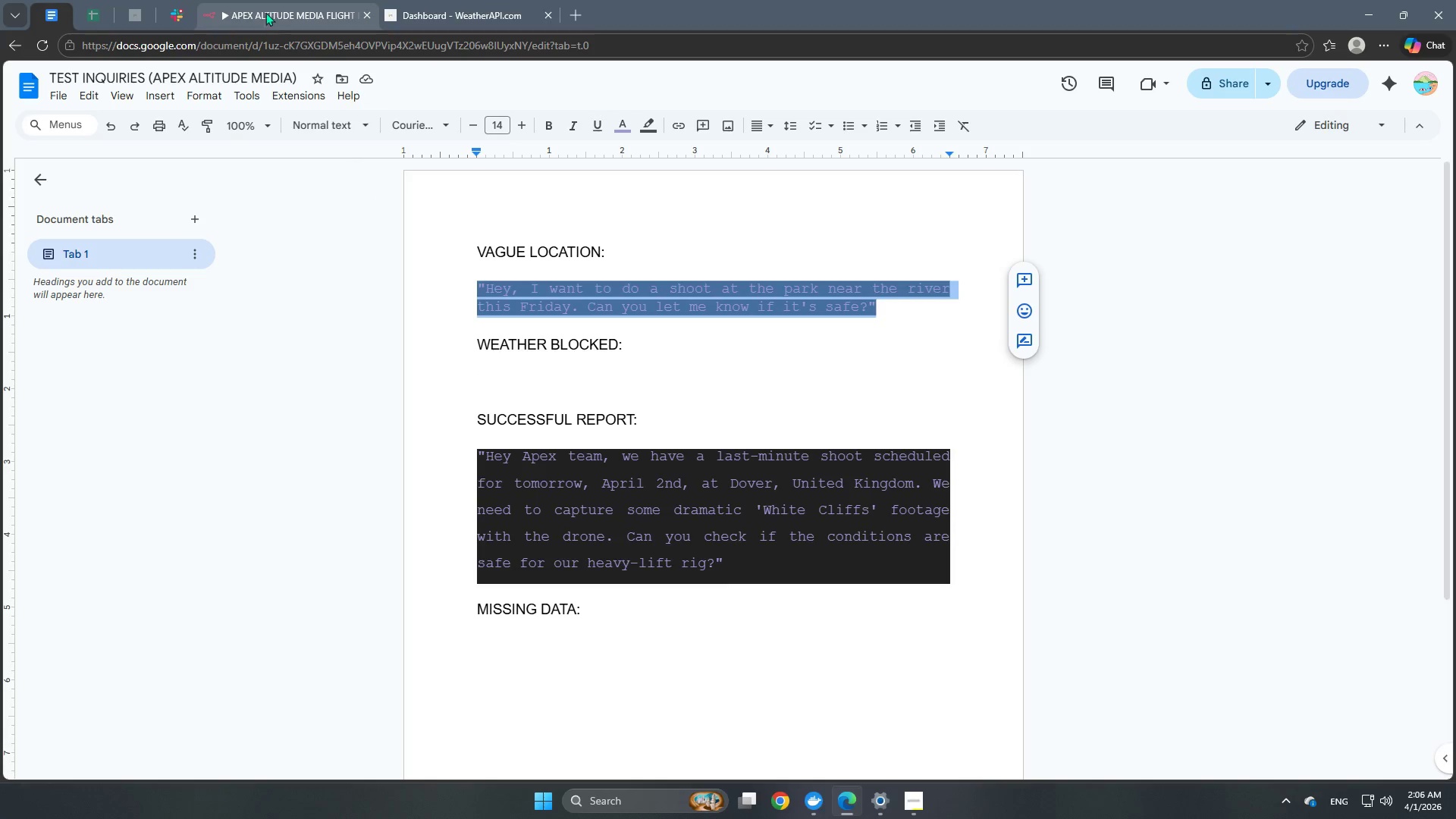 
key(Control+C)
 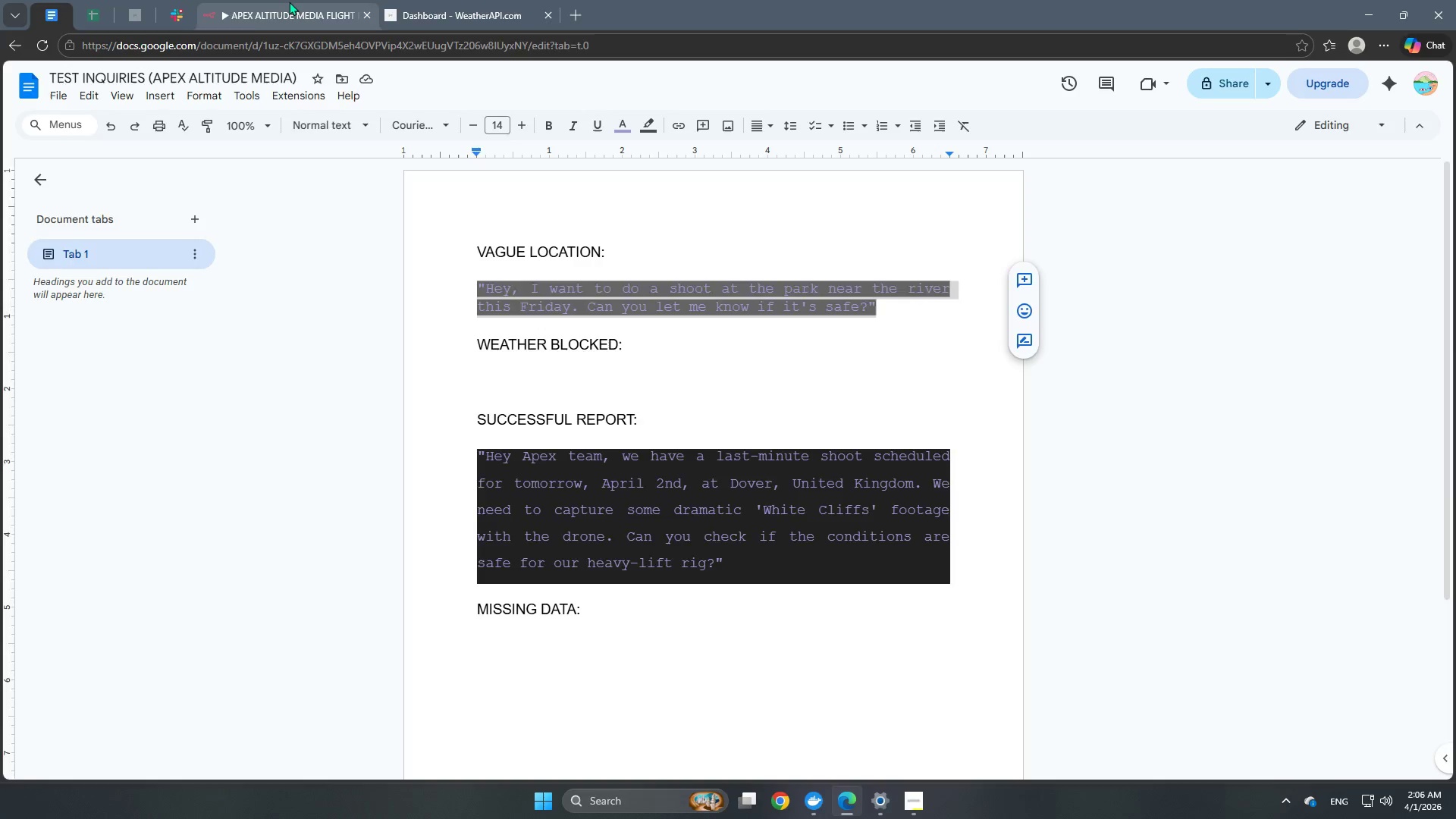 
left_click([289, 2])
 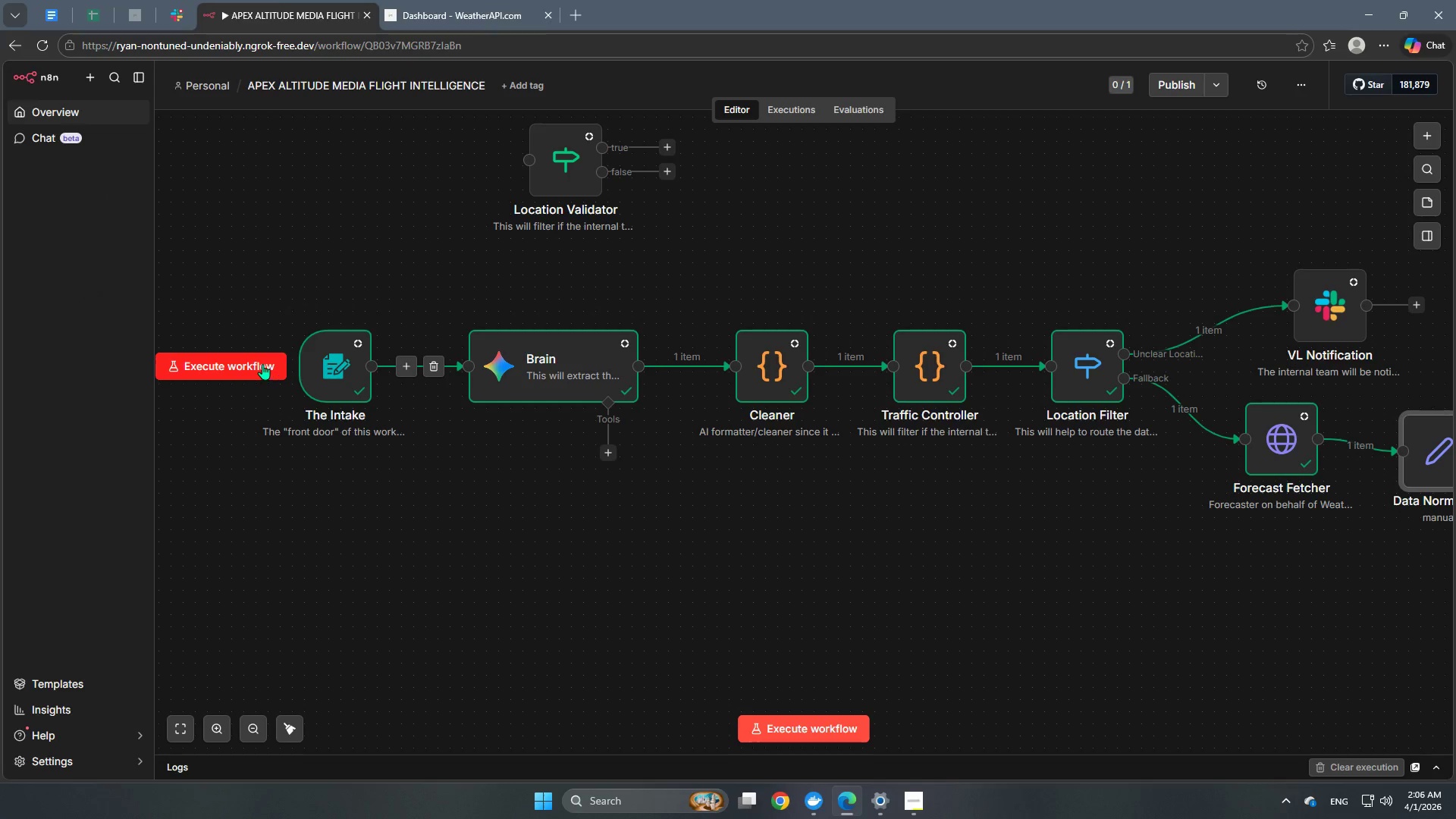 
left_click([262, 364])
 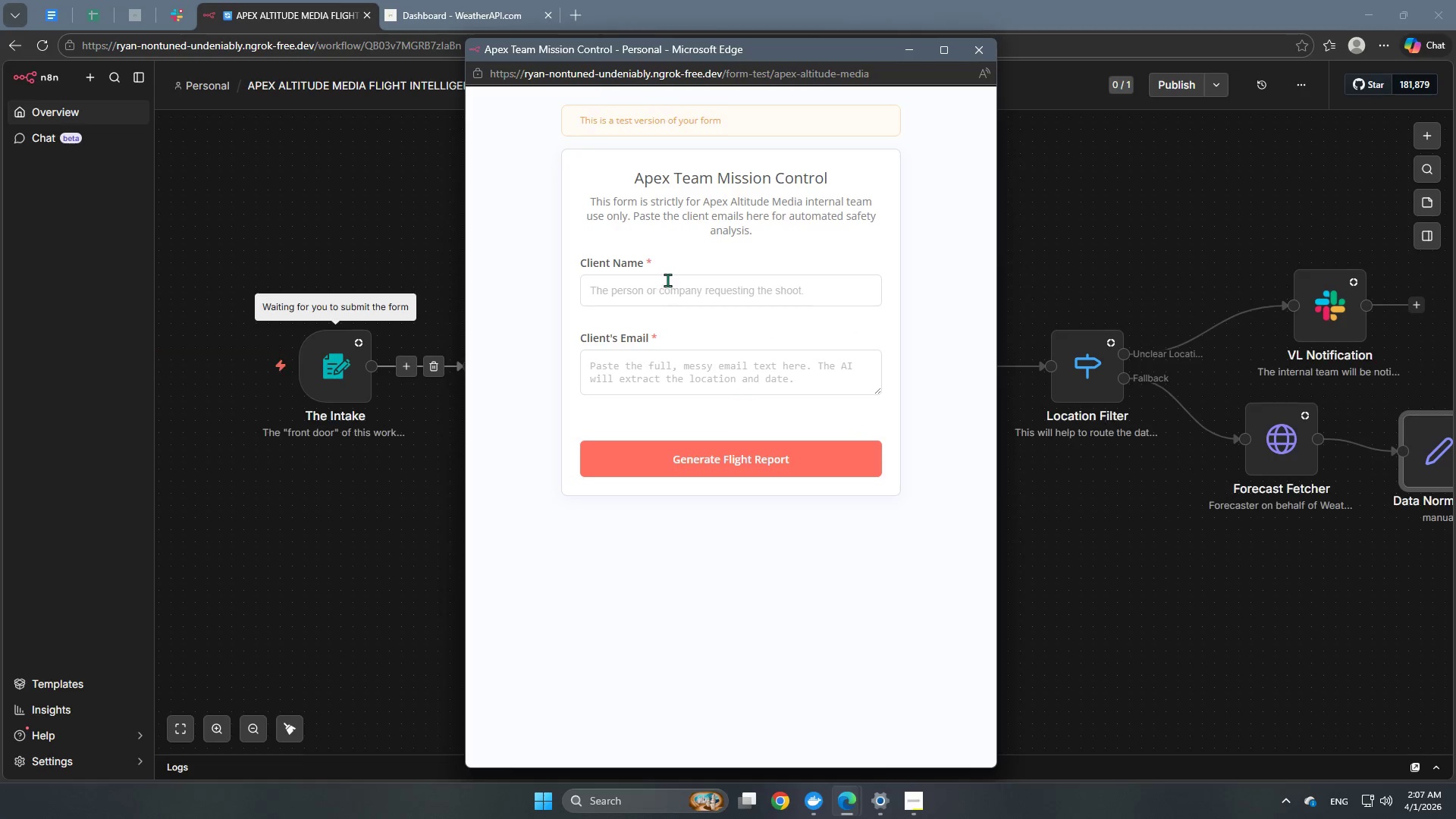 
left_click([661, 290])
 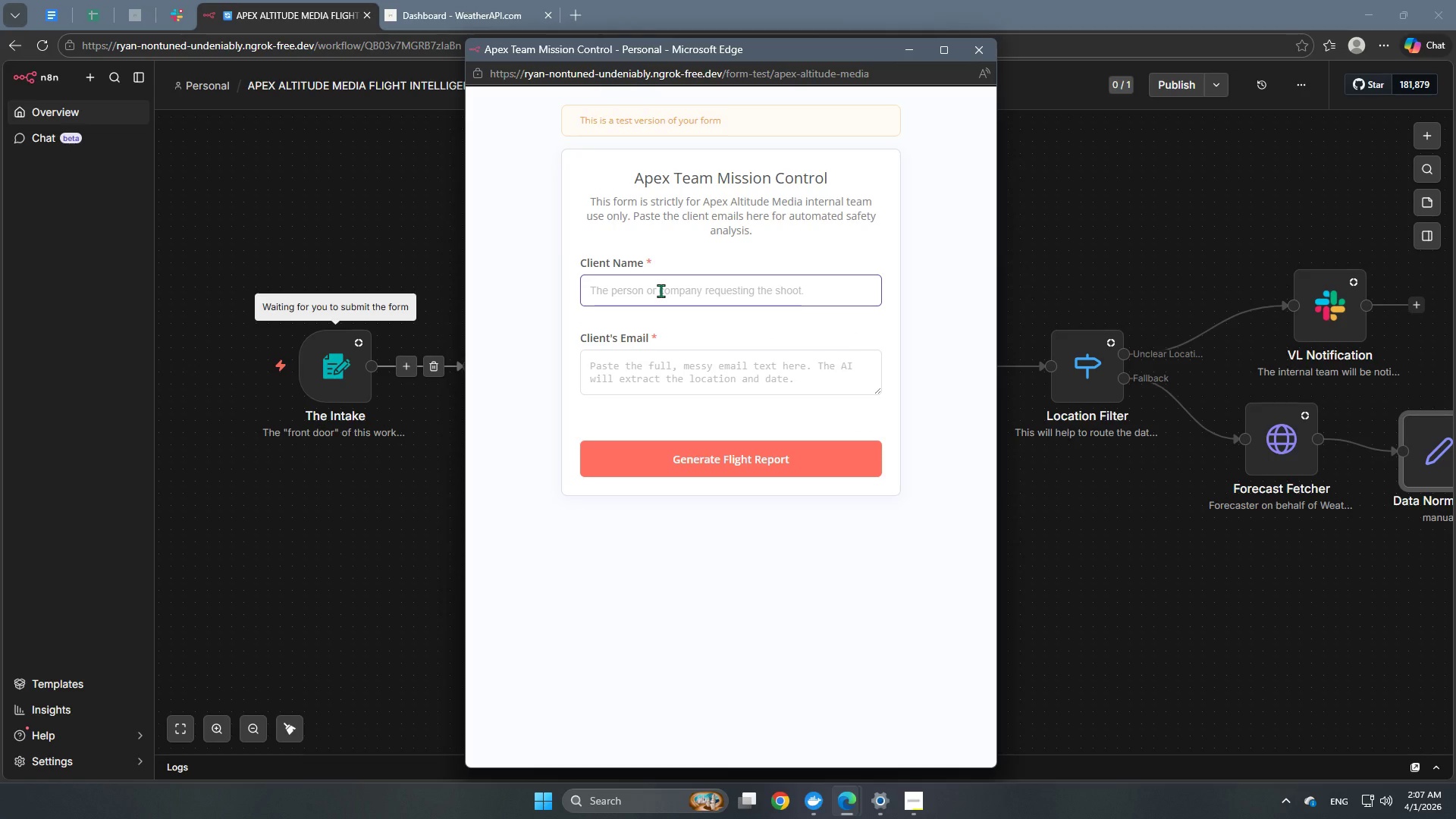 
type(John Doe)
 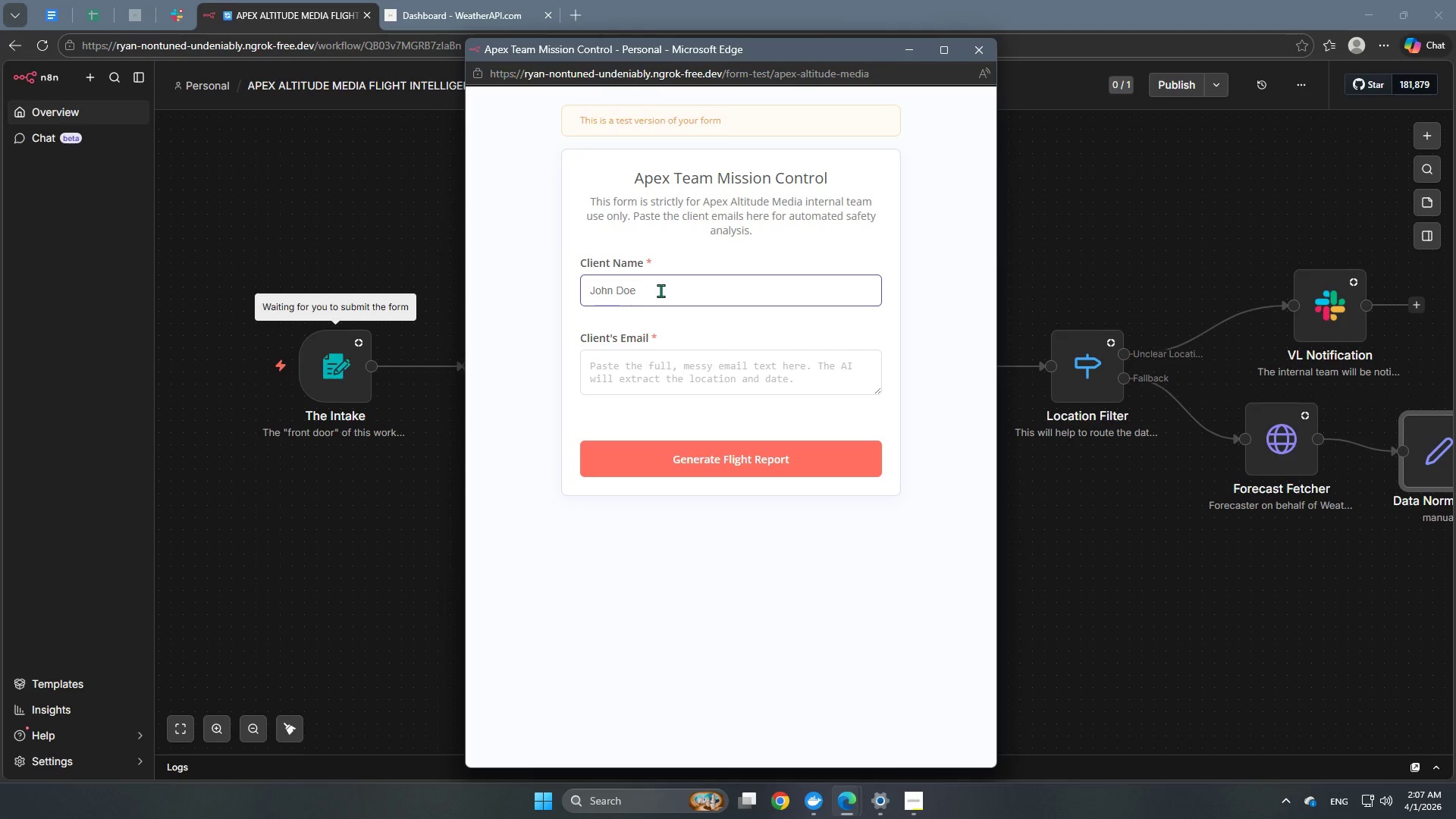 
left_click([670, 378])
 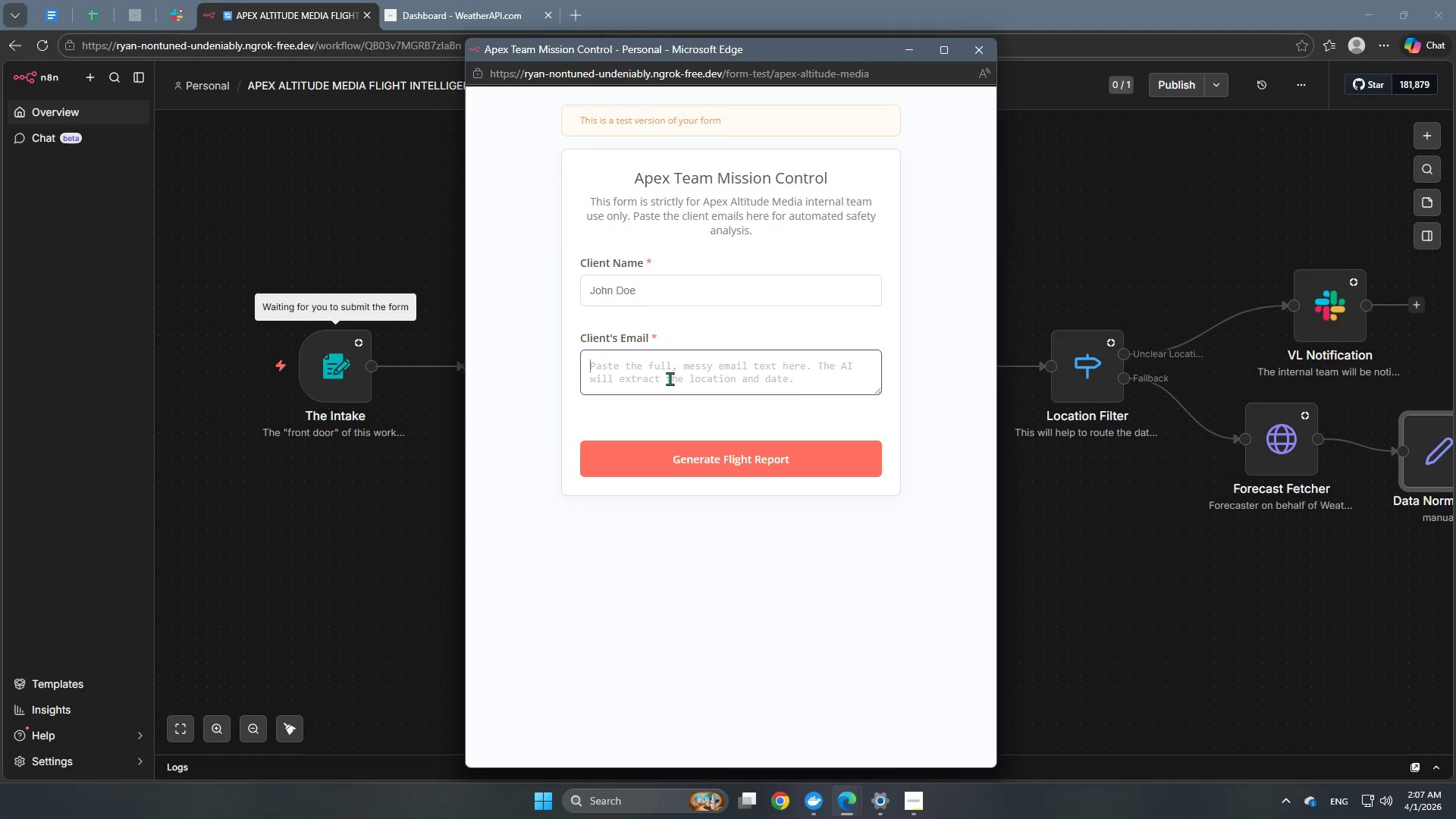 
key(Control+V)
 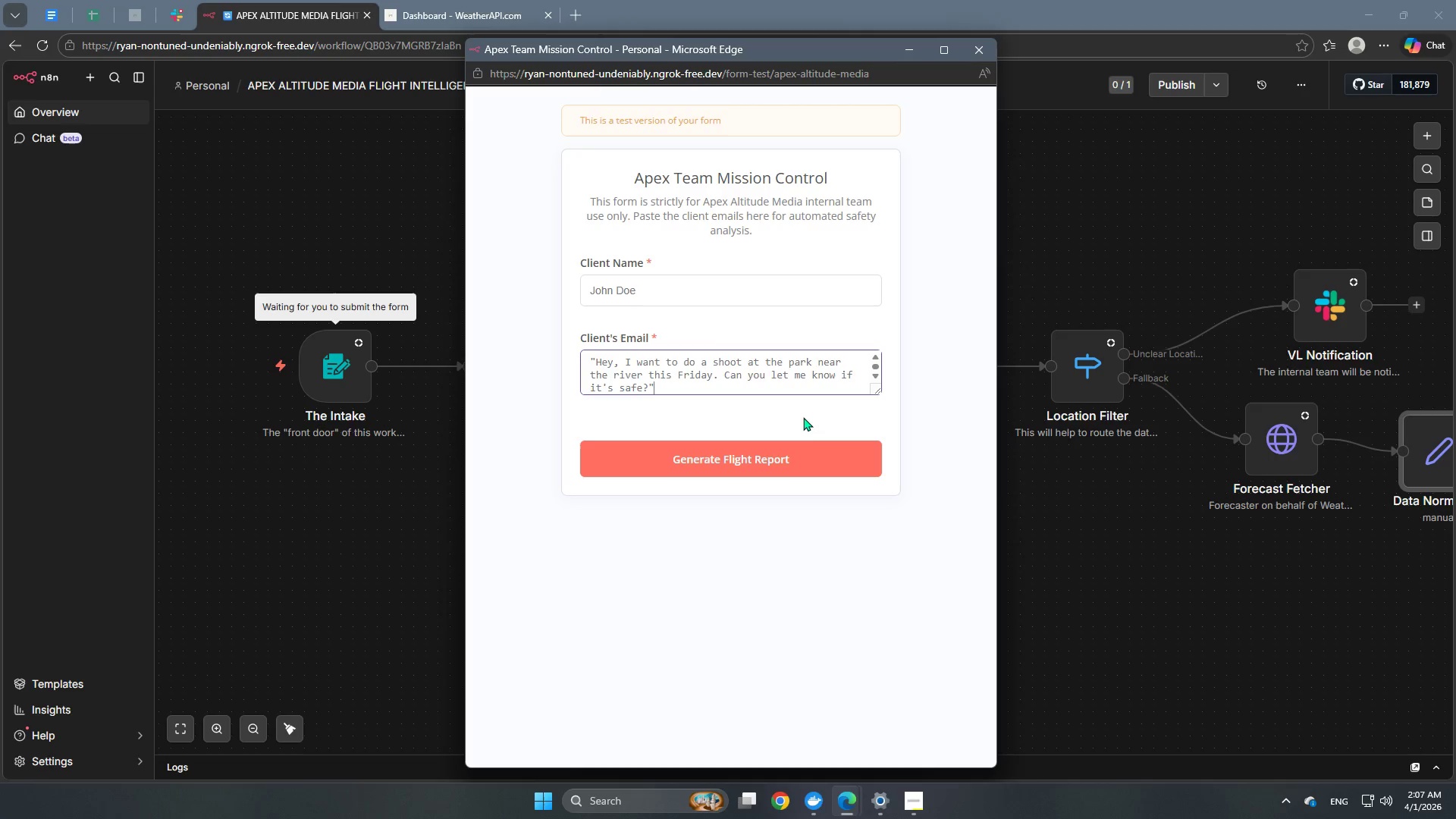 
left_click([810, 455])
 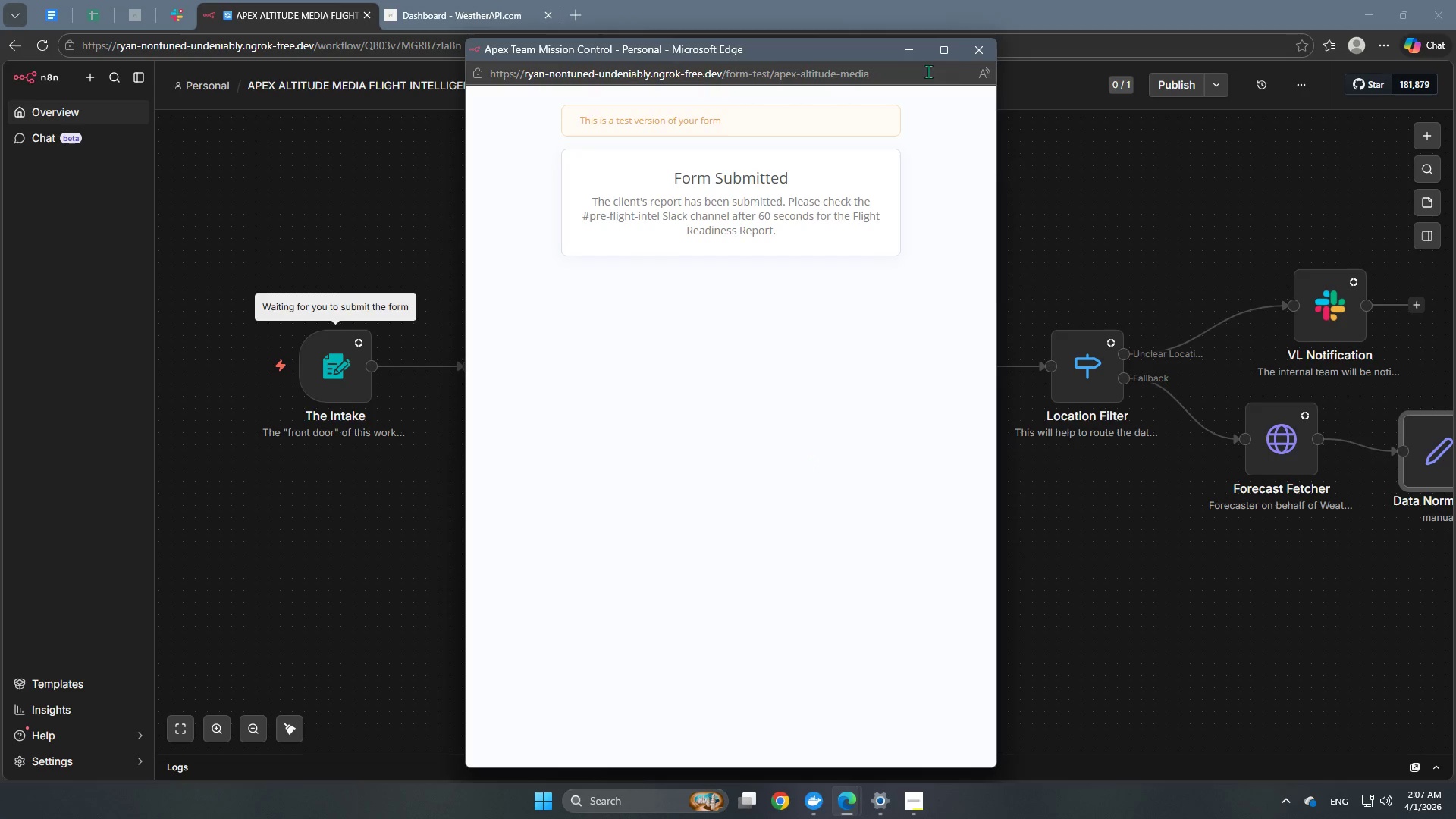 
left_click([974, 46])
 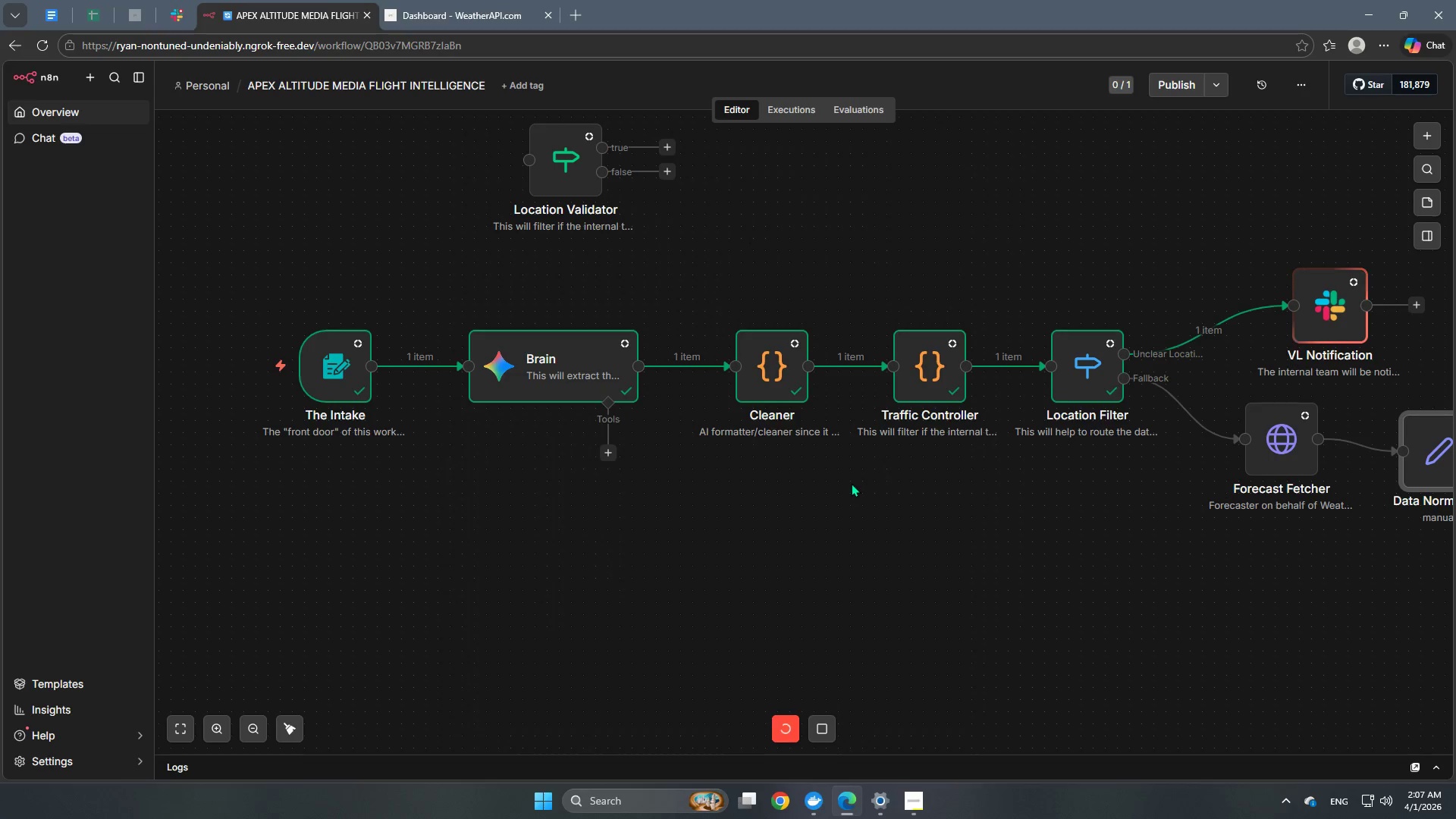 
wait(5.02)
 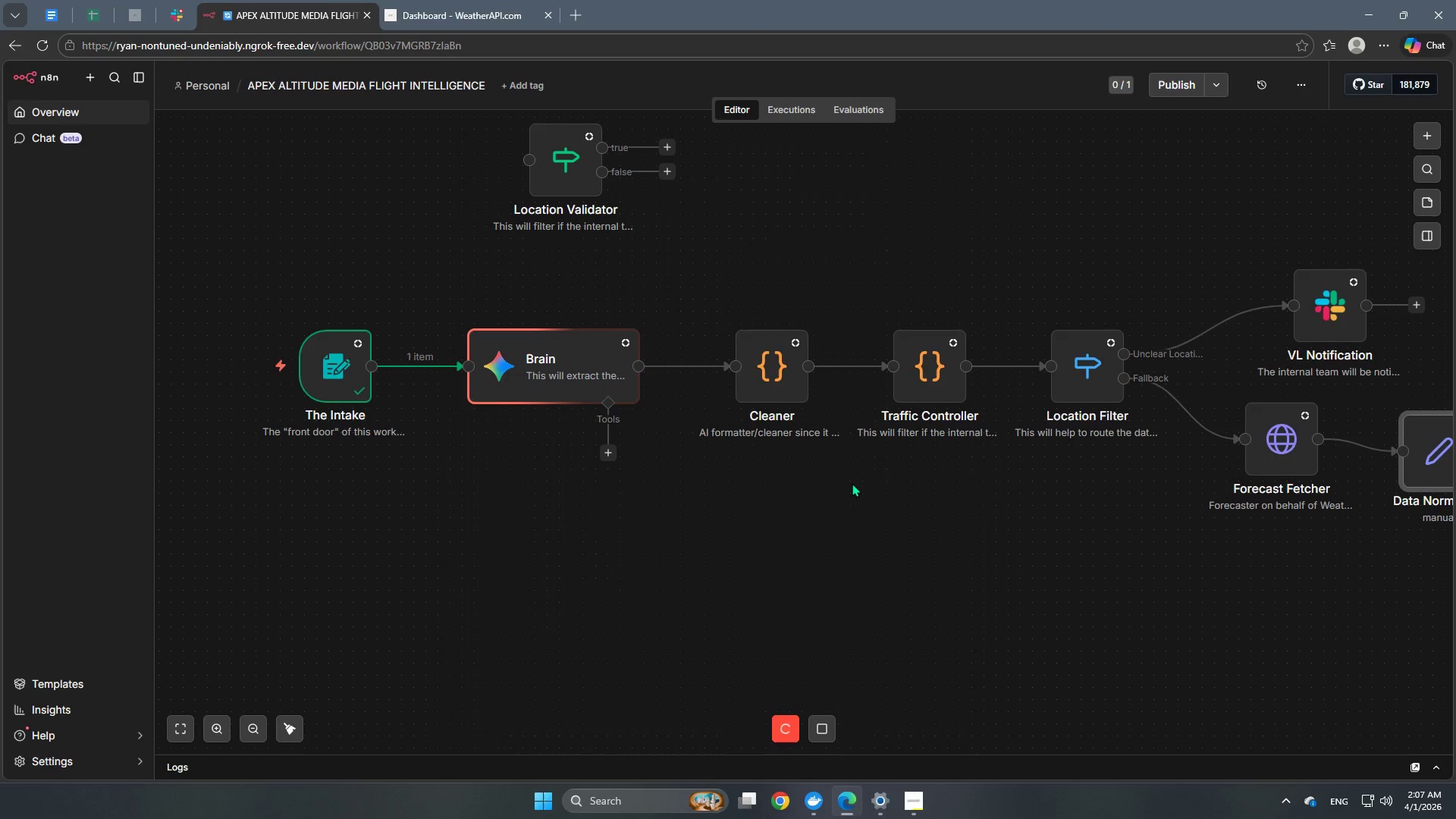 
hold_key(key=Space, duration=0.92)
 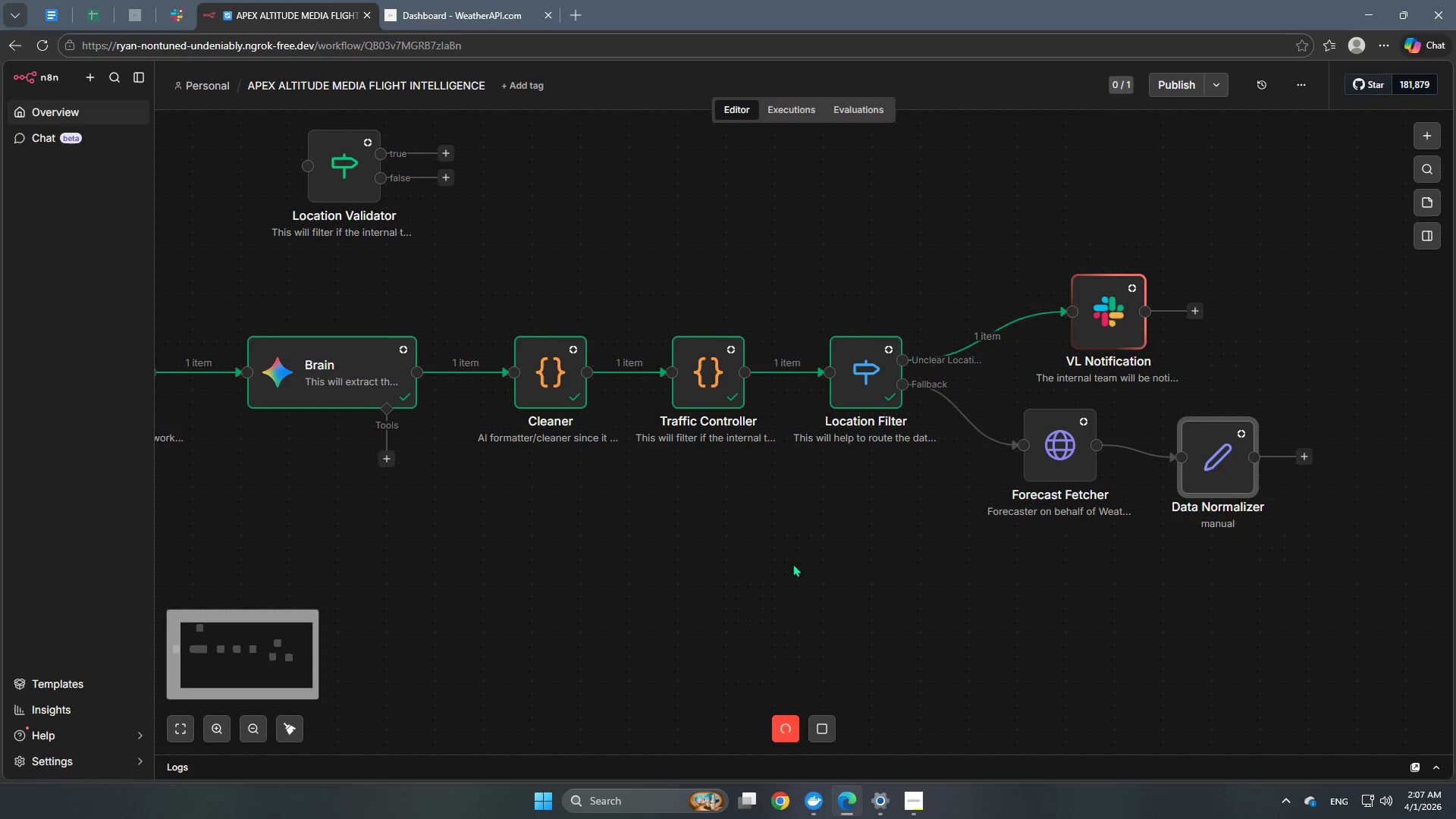 
left_click_drag(start_coordinate=[970, 601], to_coordinate=[748, 607])
 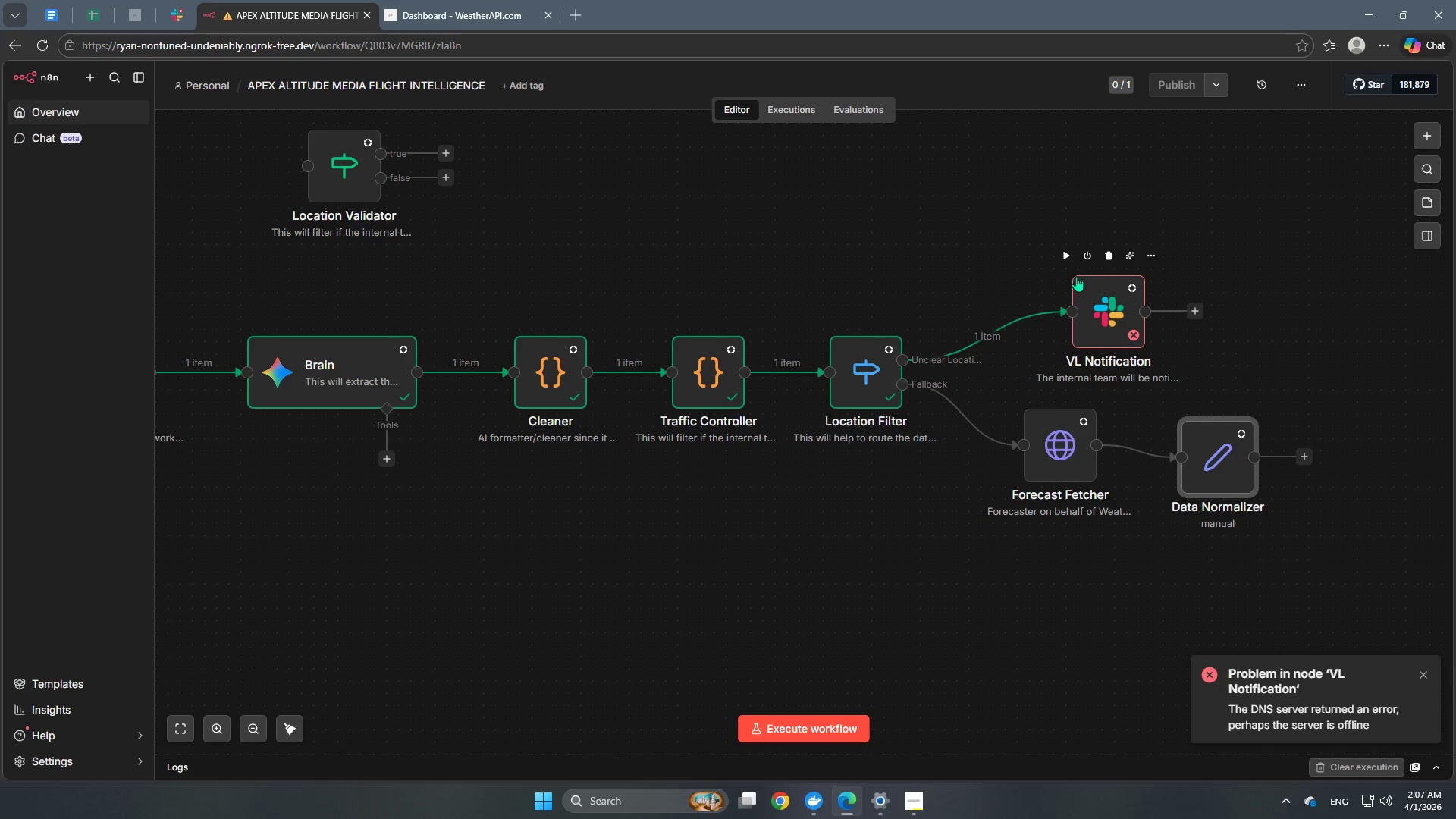 
left_click([1066, 253])
 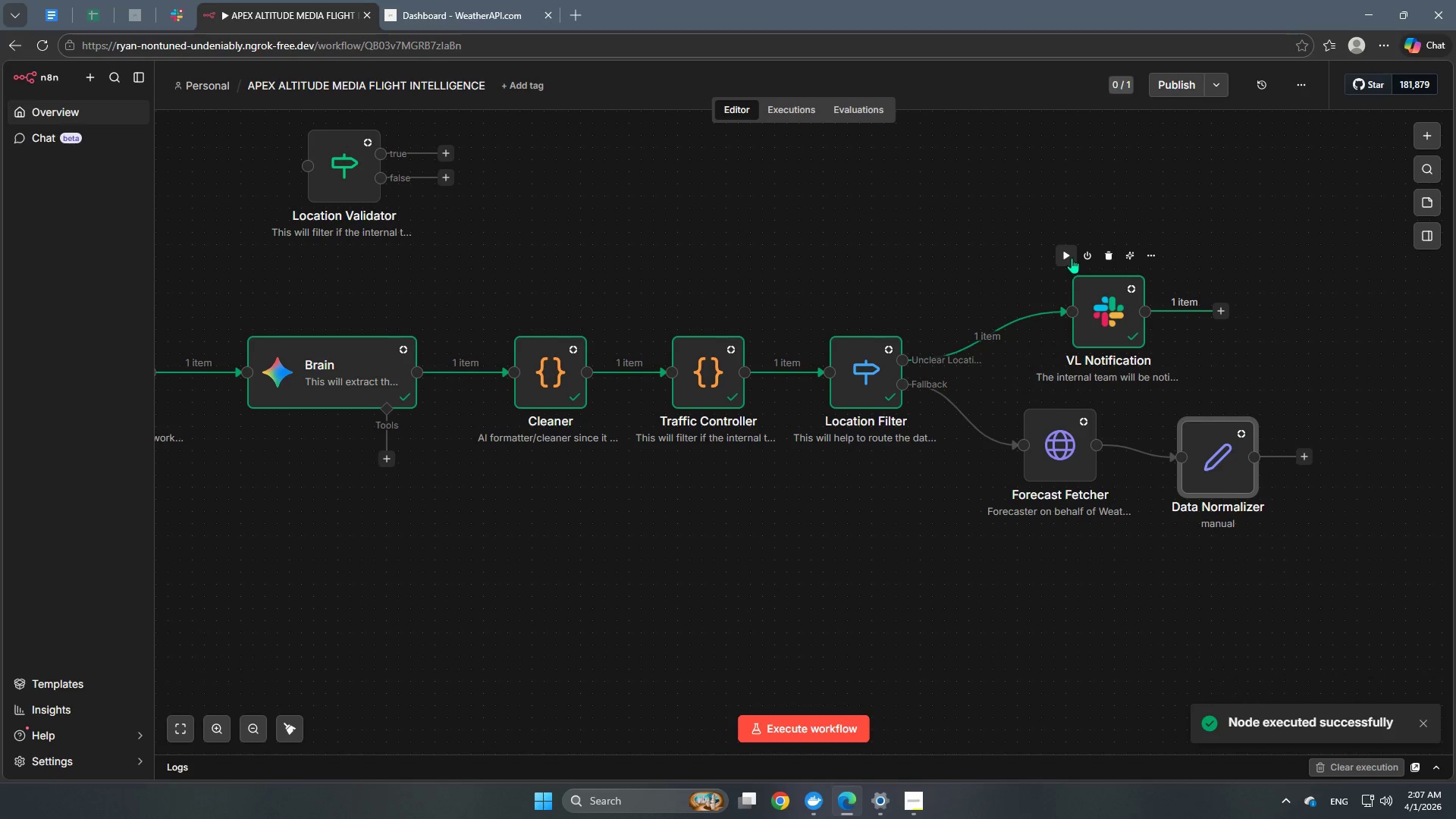 
double_click([1099, 324])
 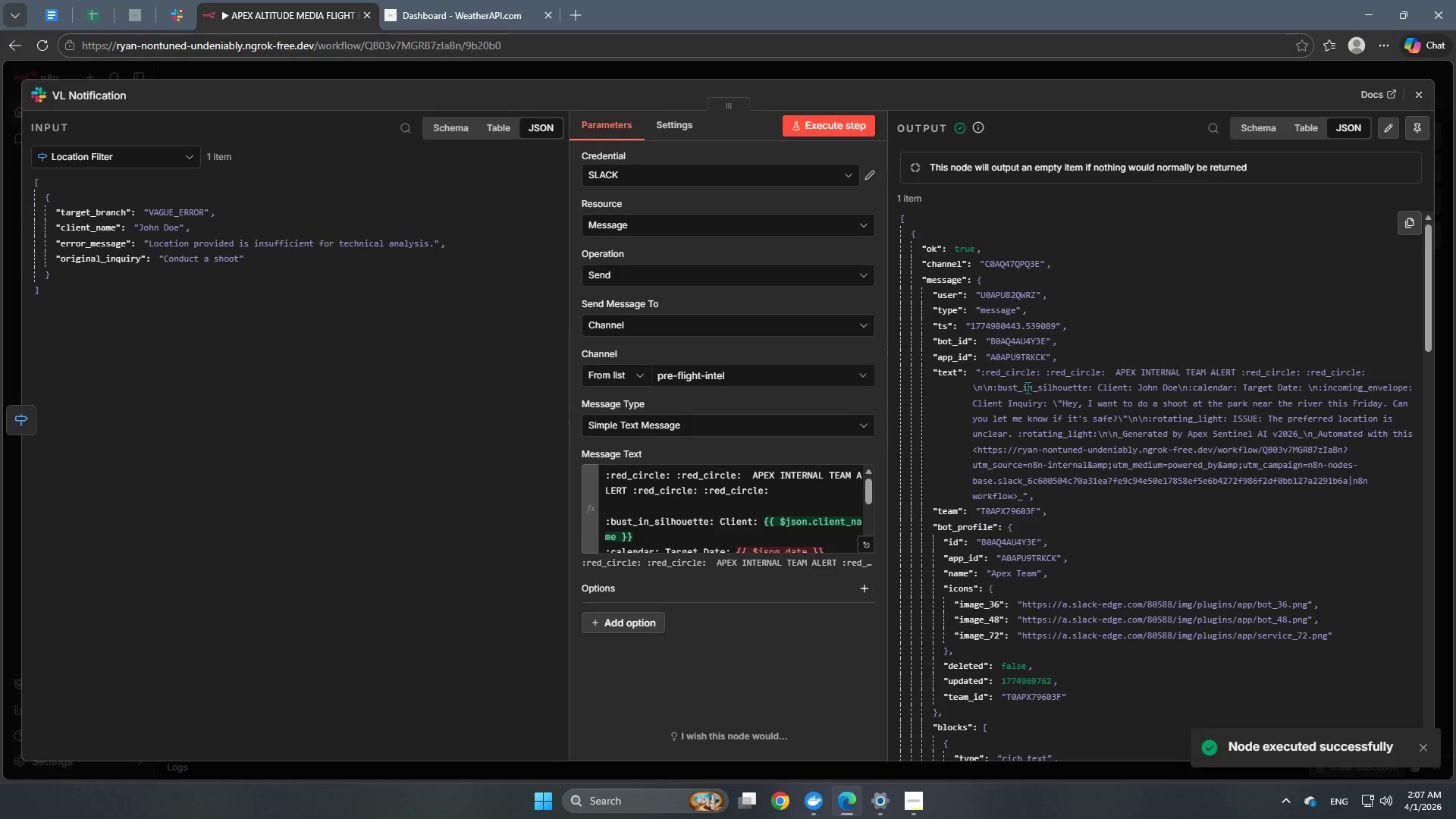 
scroll: coordinate [773, 531], scroll_direction: down, amount: 1.0
 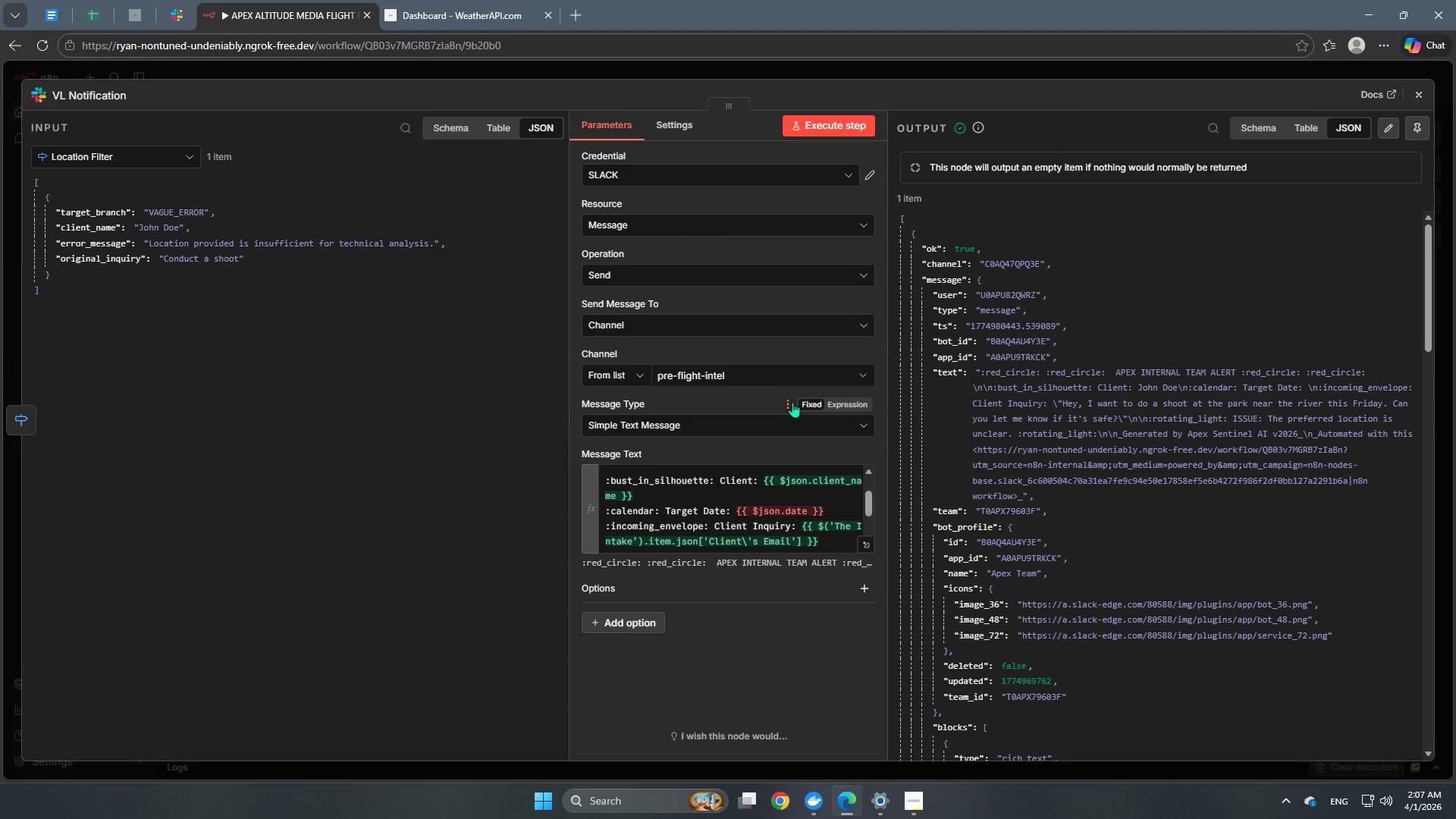 
wait(6.29)
 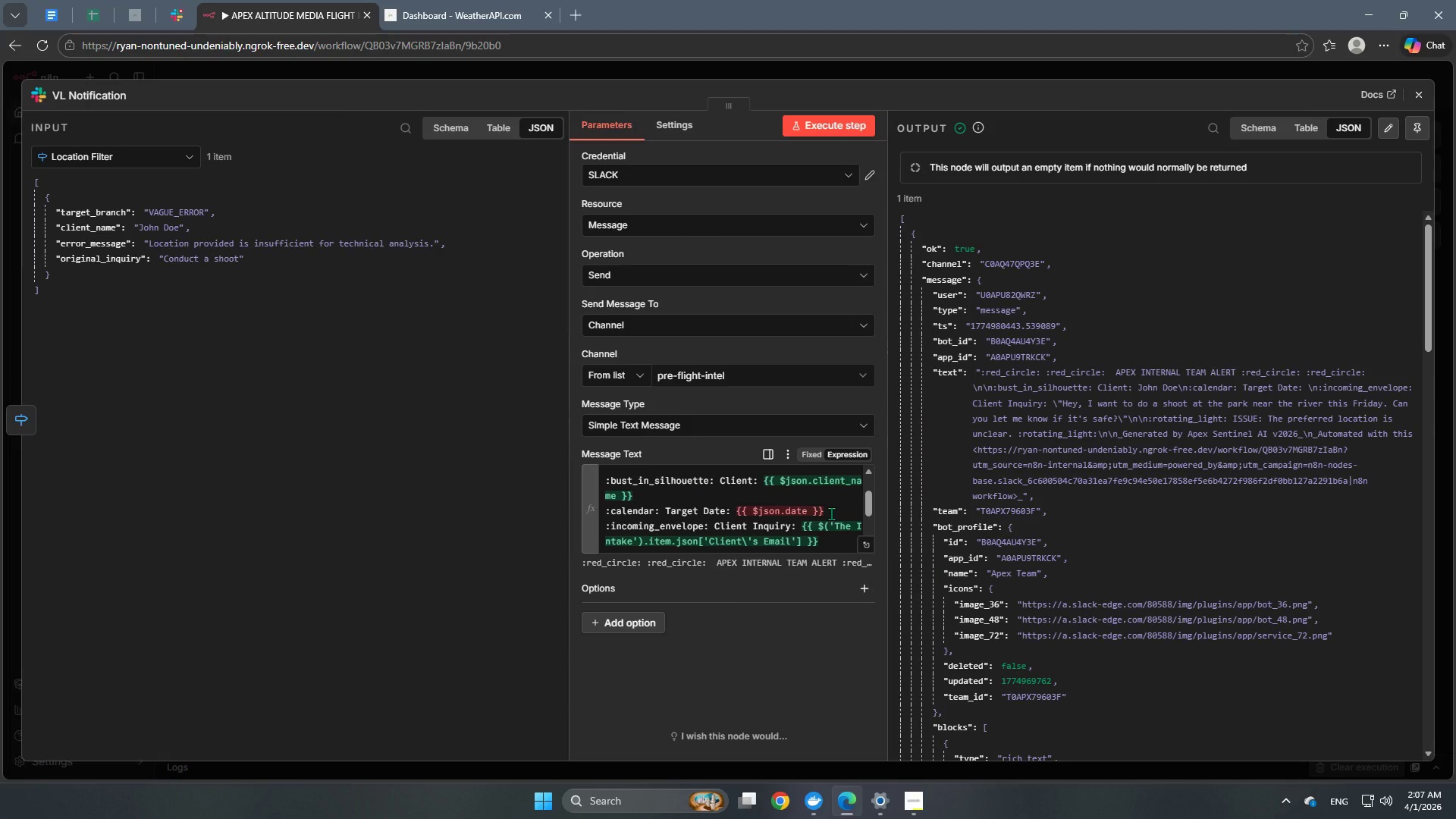 
scroll: coordinate [821, 551], scroll_direction: down, amount: 6.0
 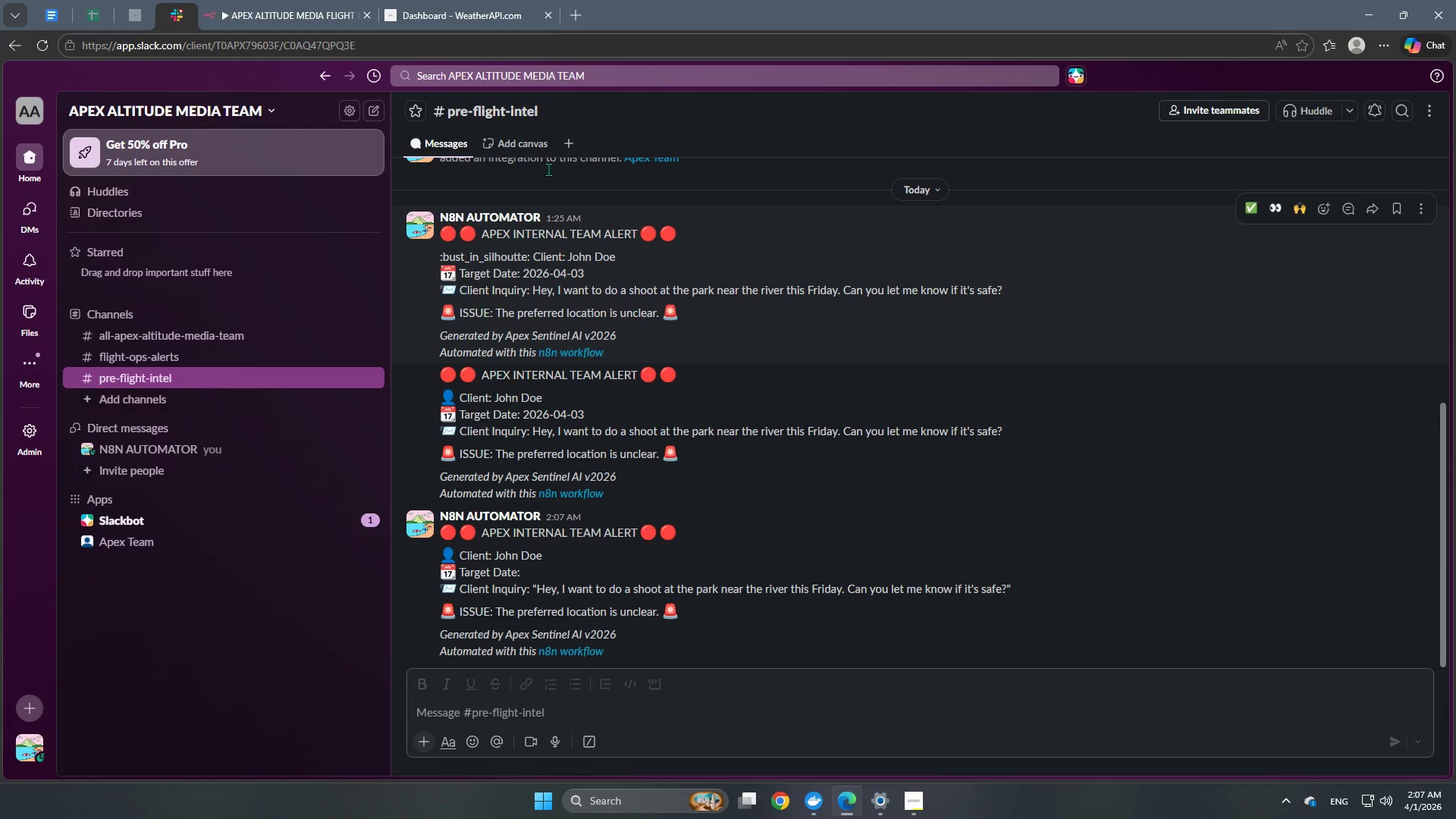 
left_click([297, 4])
 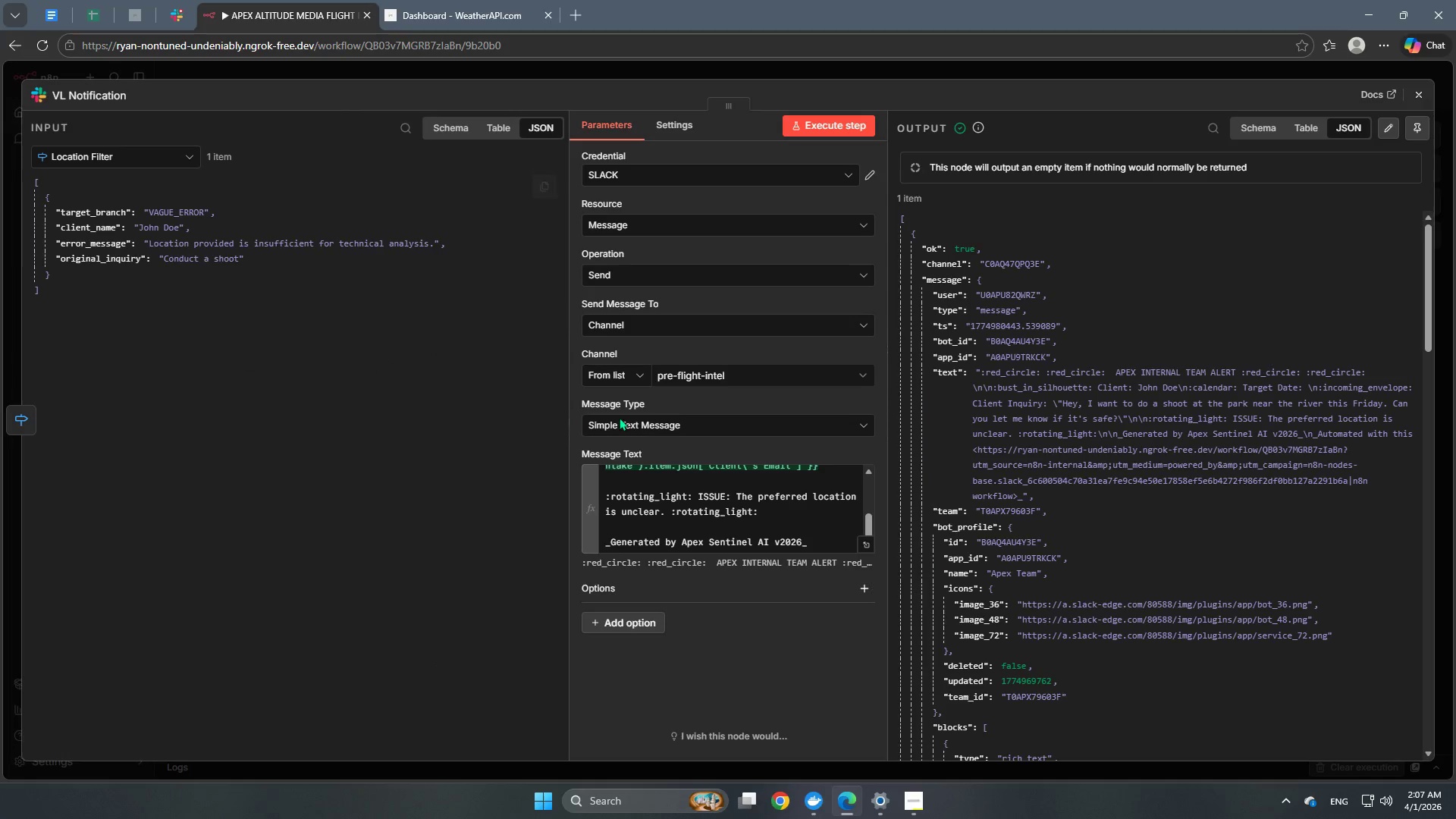 
scroll: coordinate [759, 526], scroll_direction: up, amount: 1.0
 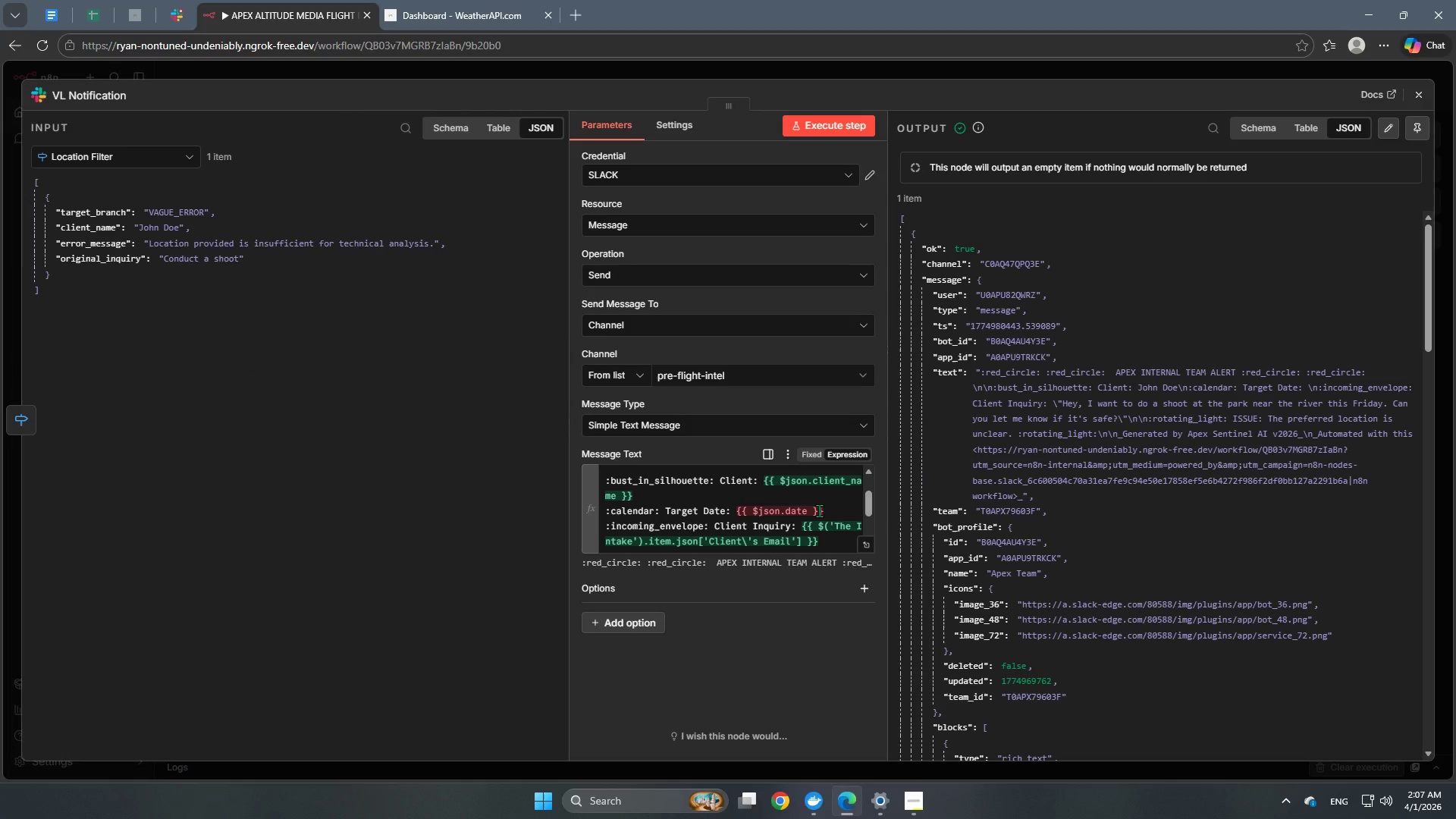 
left_click([836, 516])
 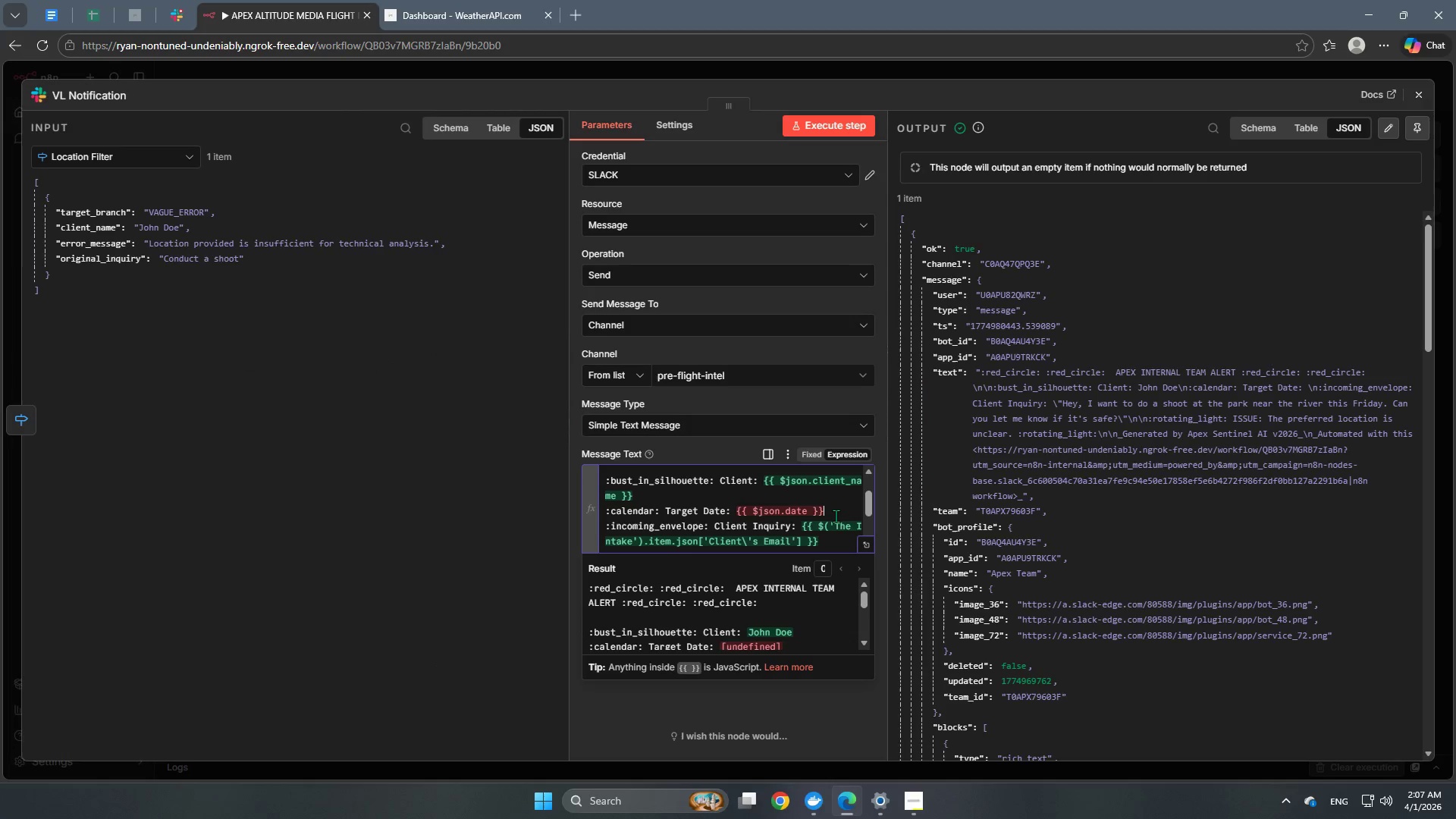 
key(Backspace)
 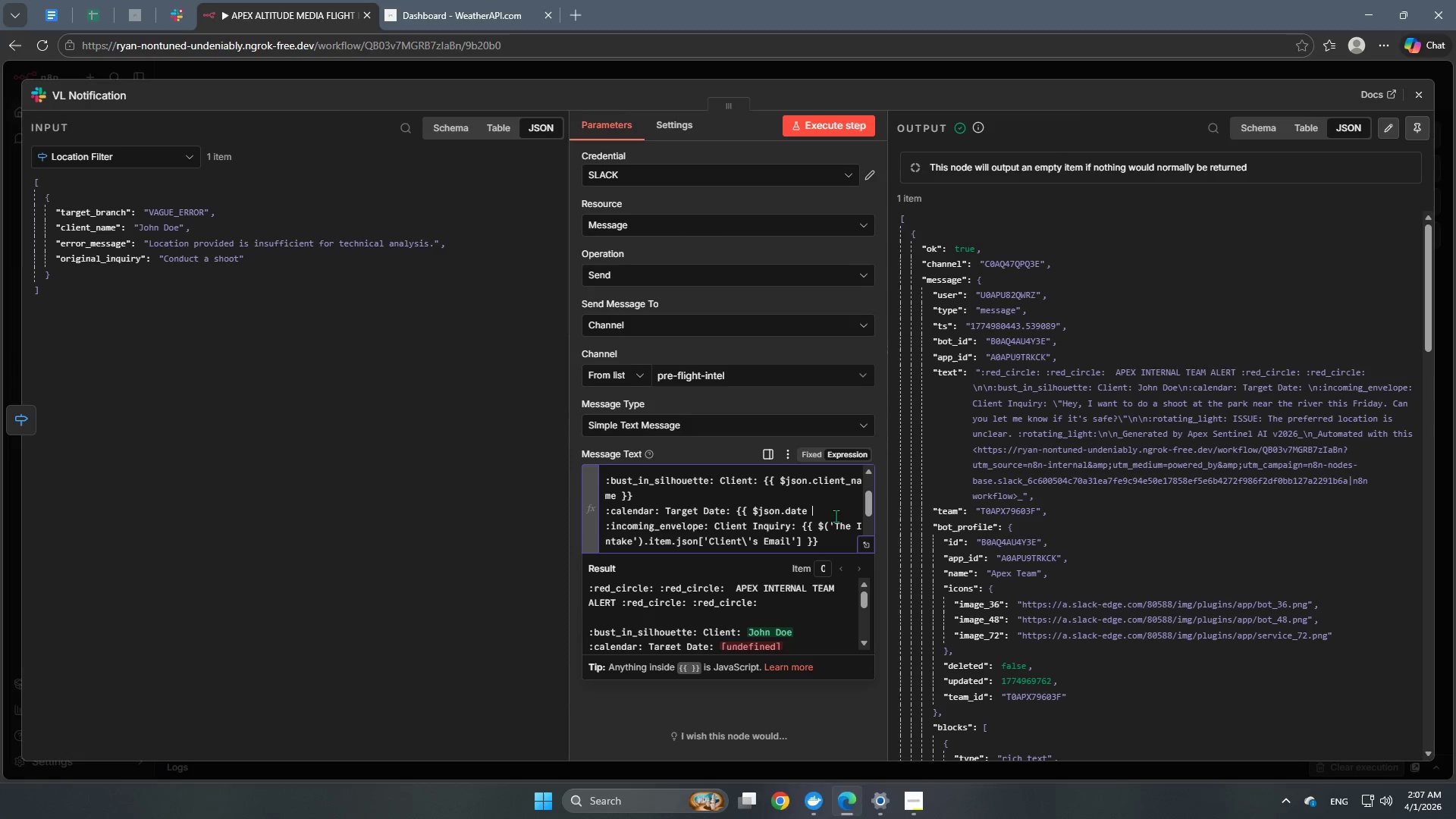 
key(Backspace)
 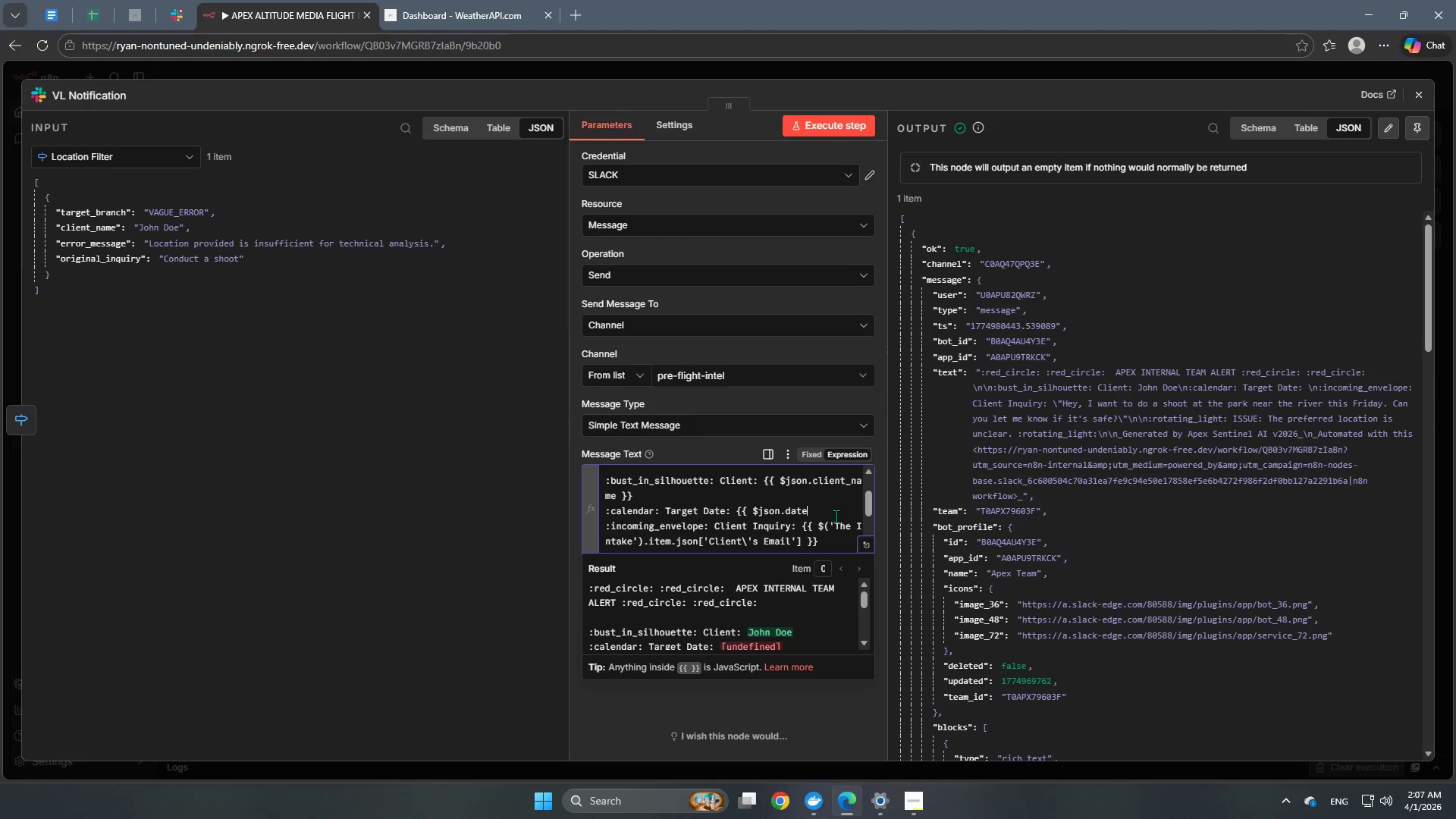 
key(Backspace)
 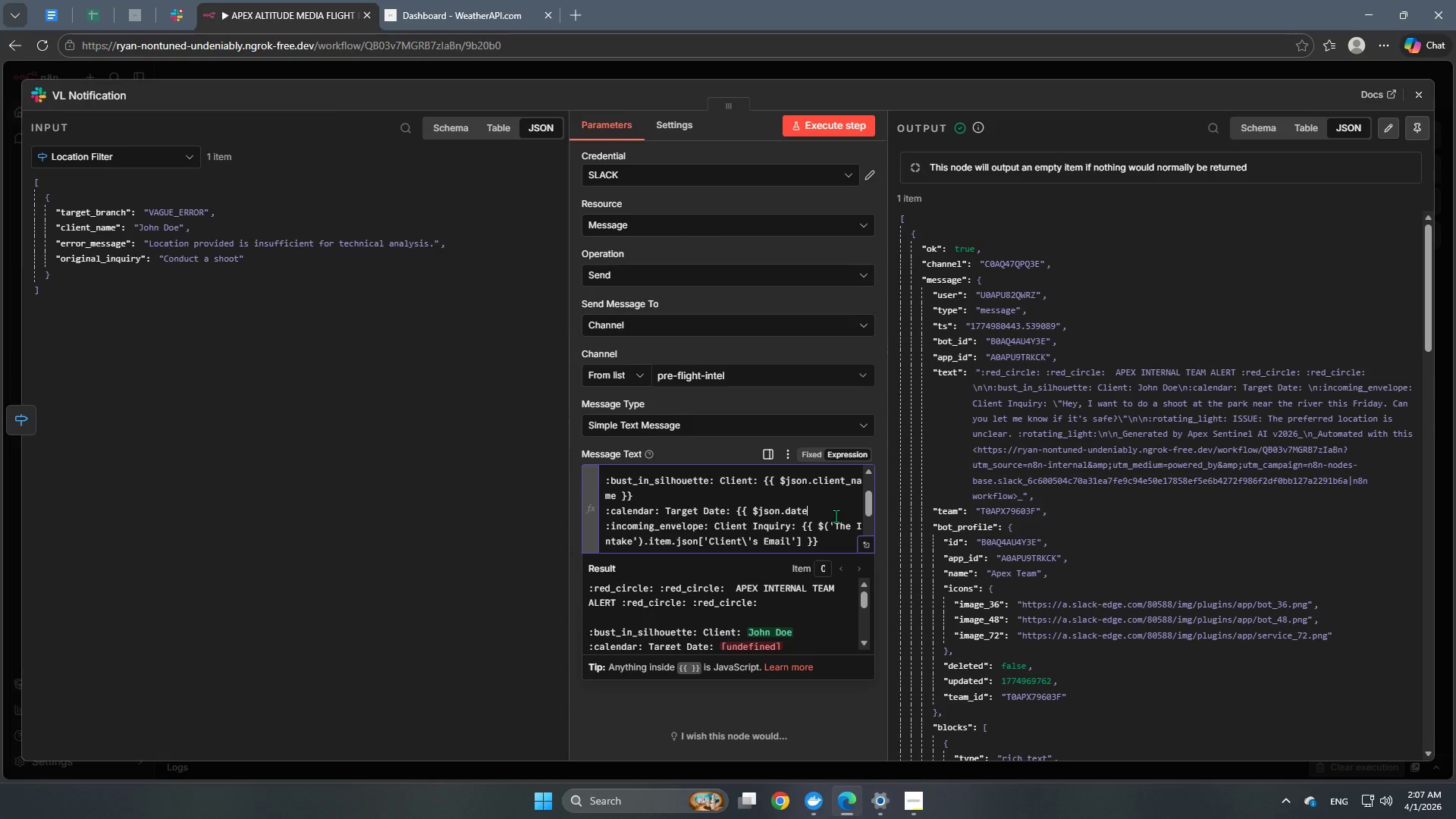 
key(Backspace)
 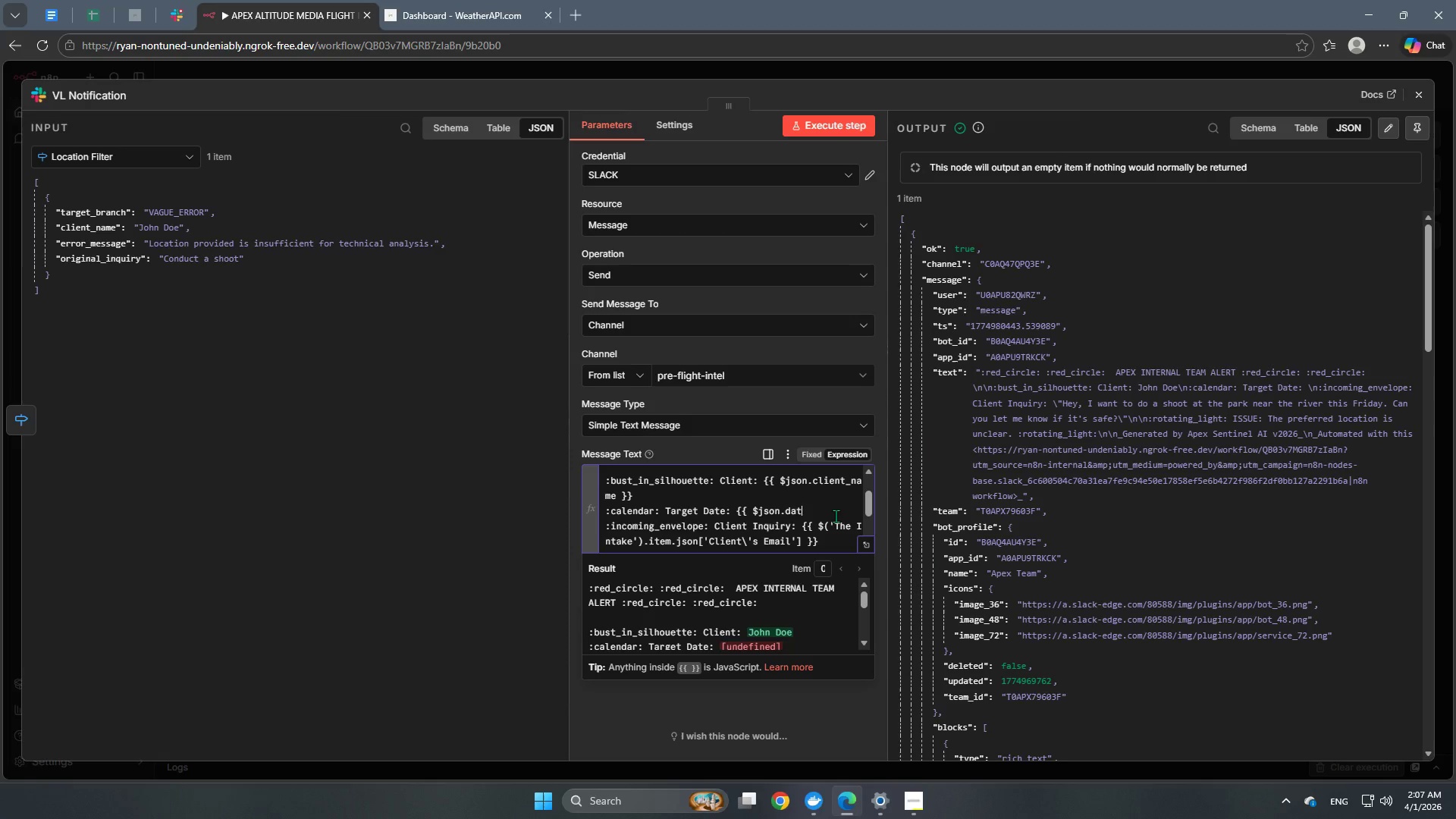 
key(Backspace)
 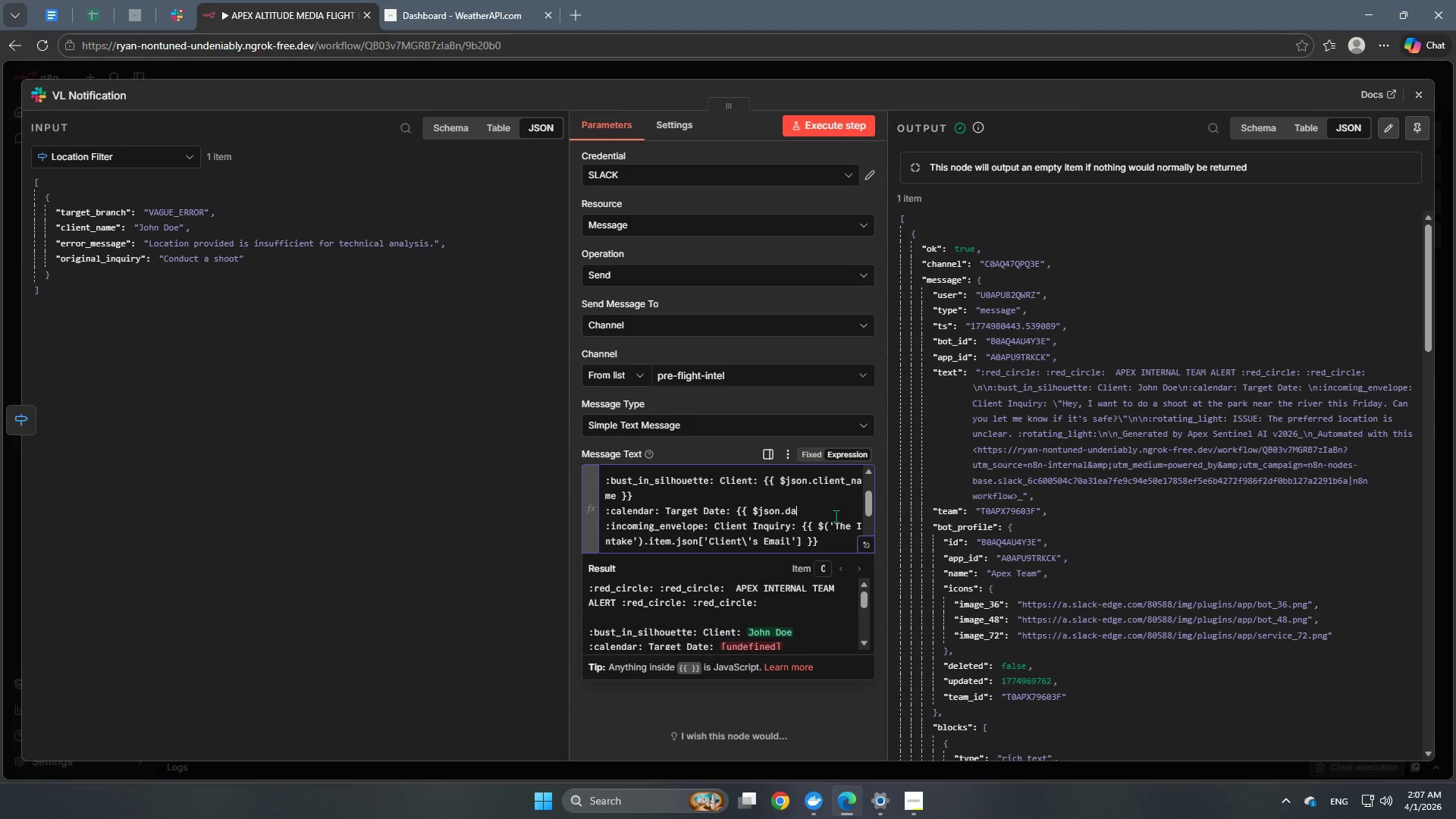 
key(Backspace)
 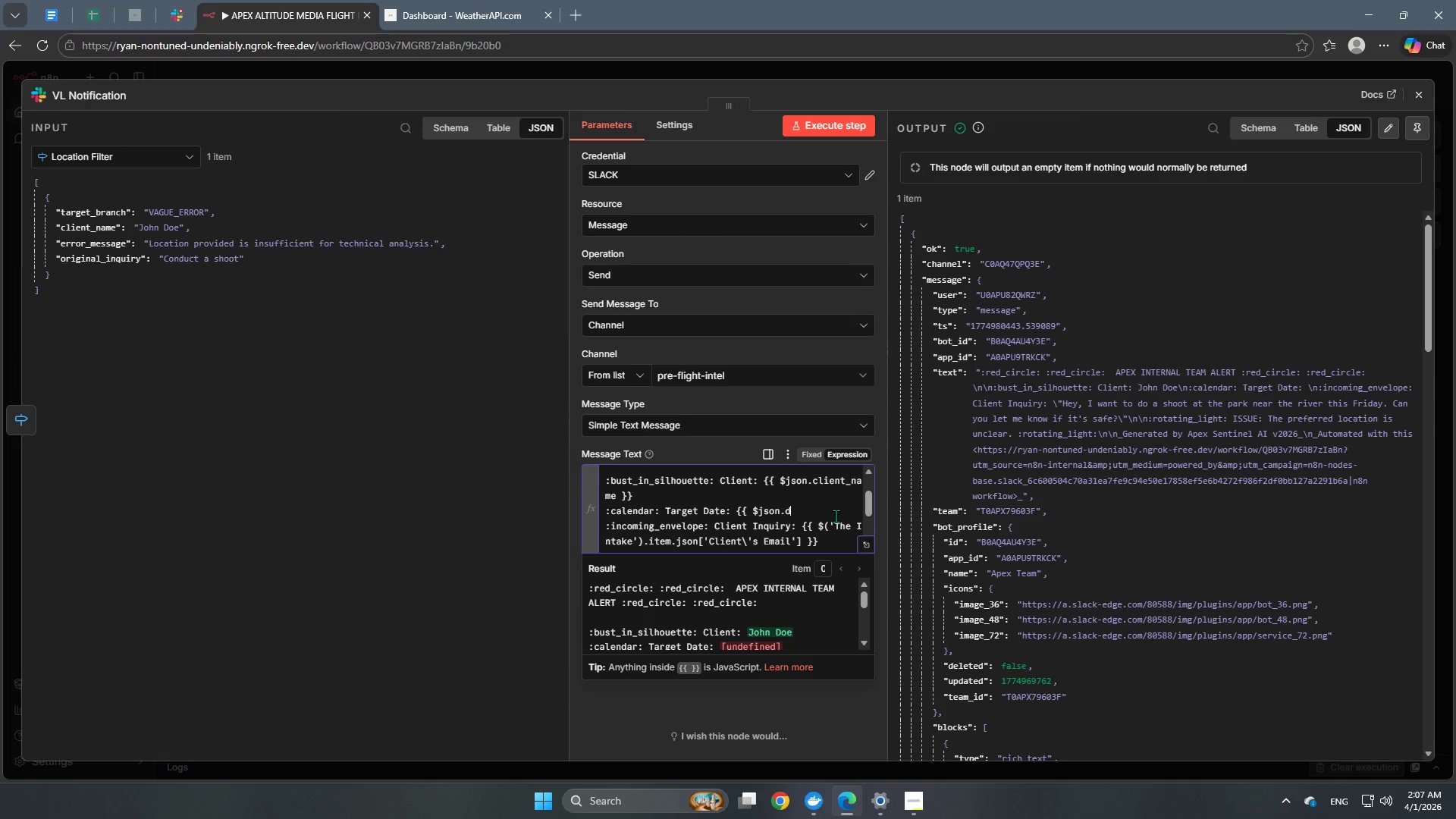 
key(Backspace)
 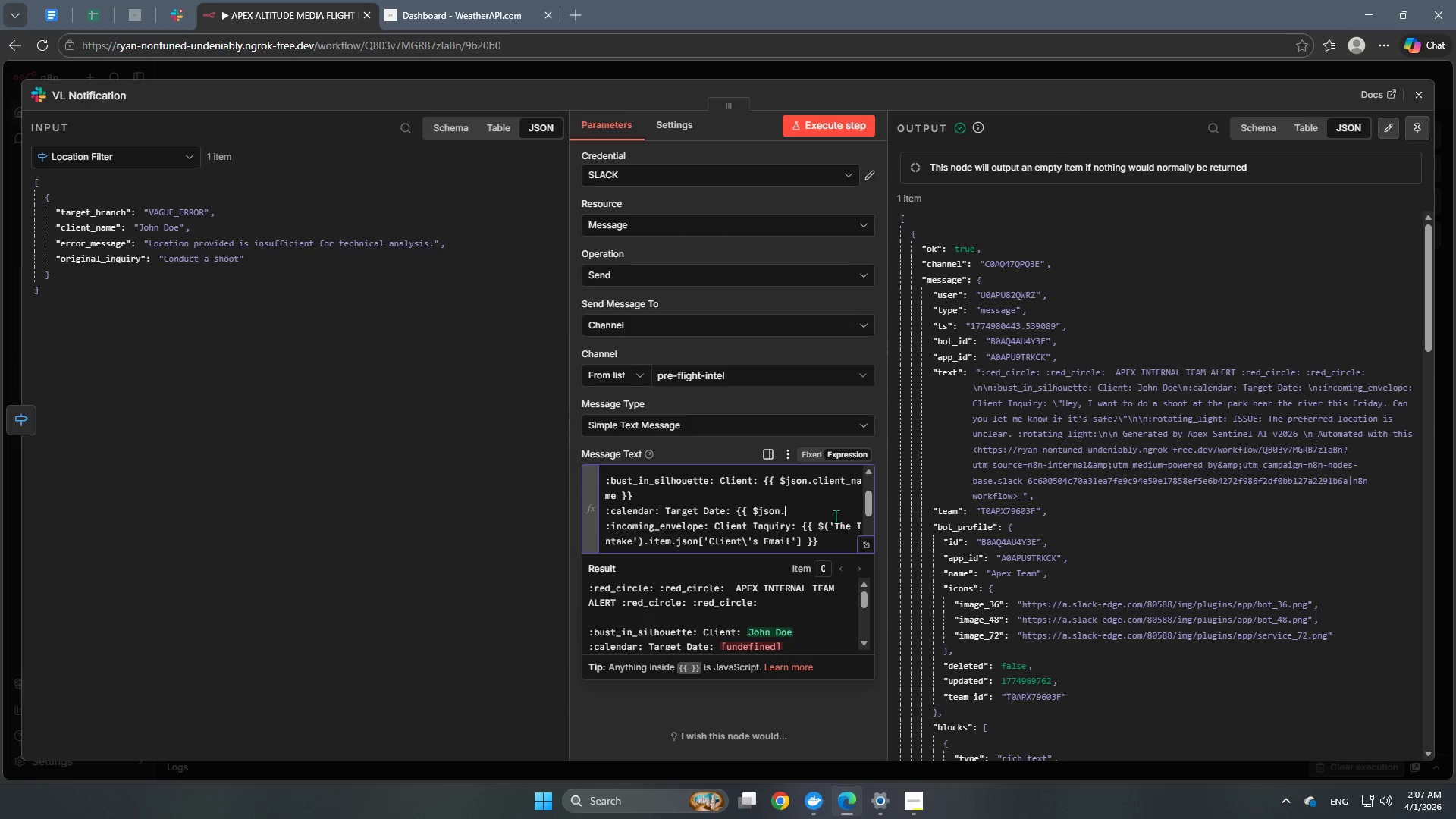 
key(Backspace)
 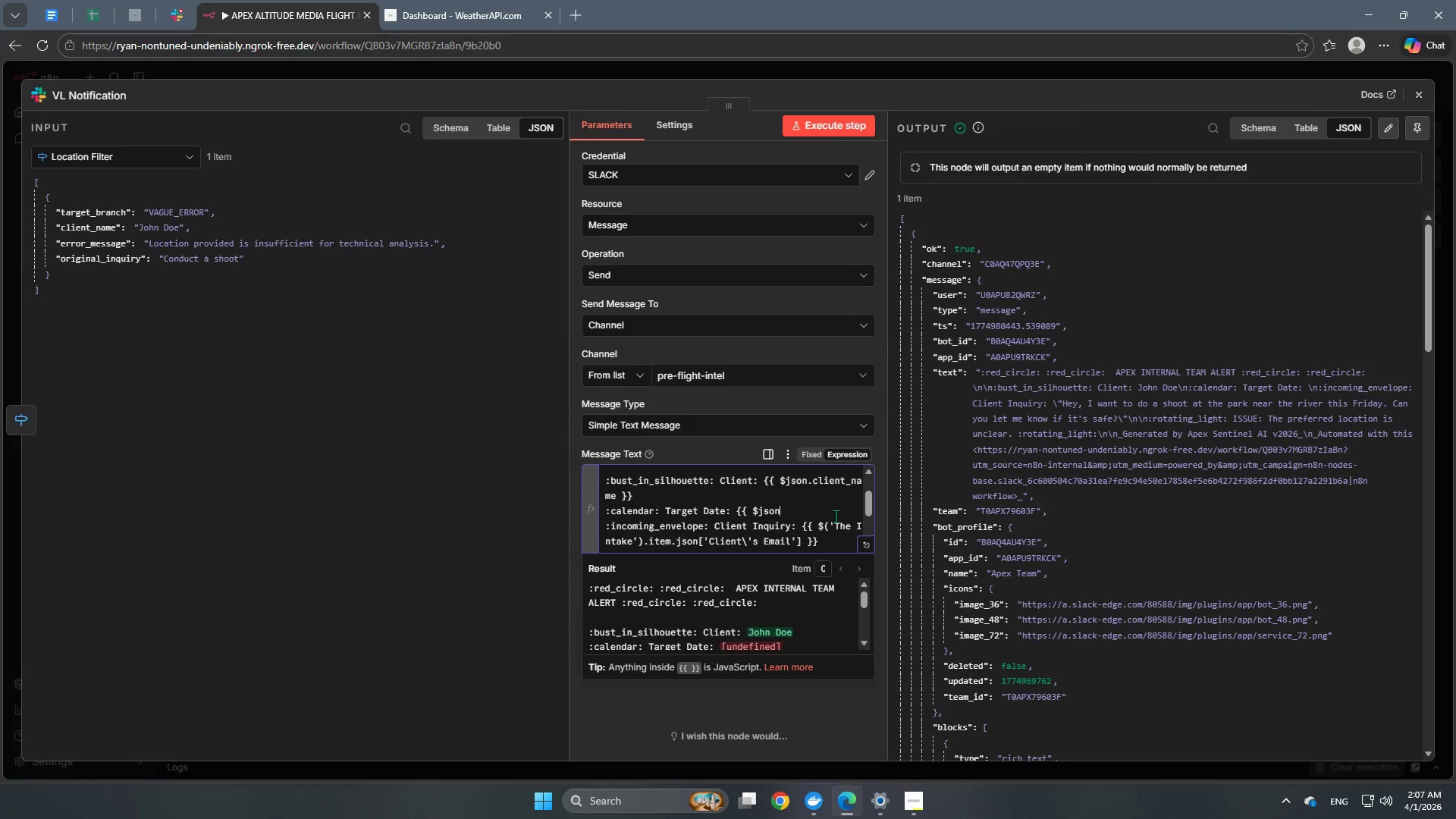 
key(Backspace)
 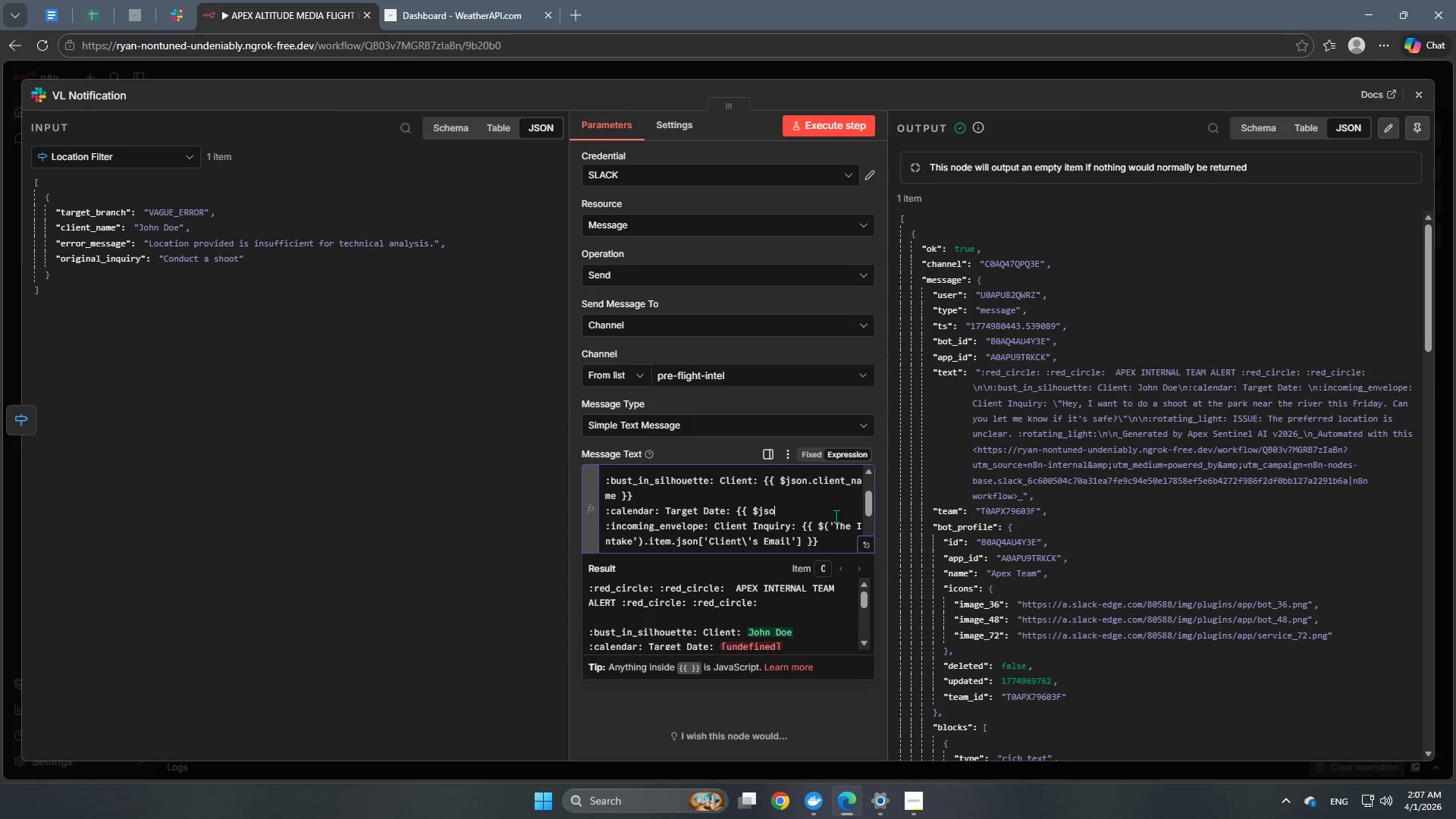 
key(Backspace)
 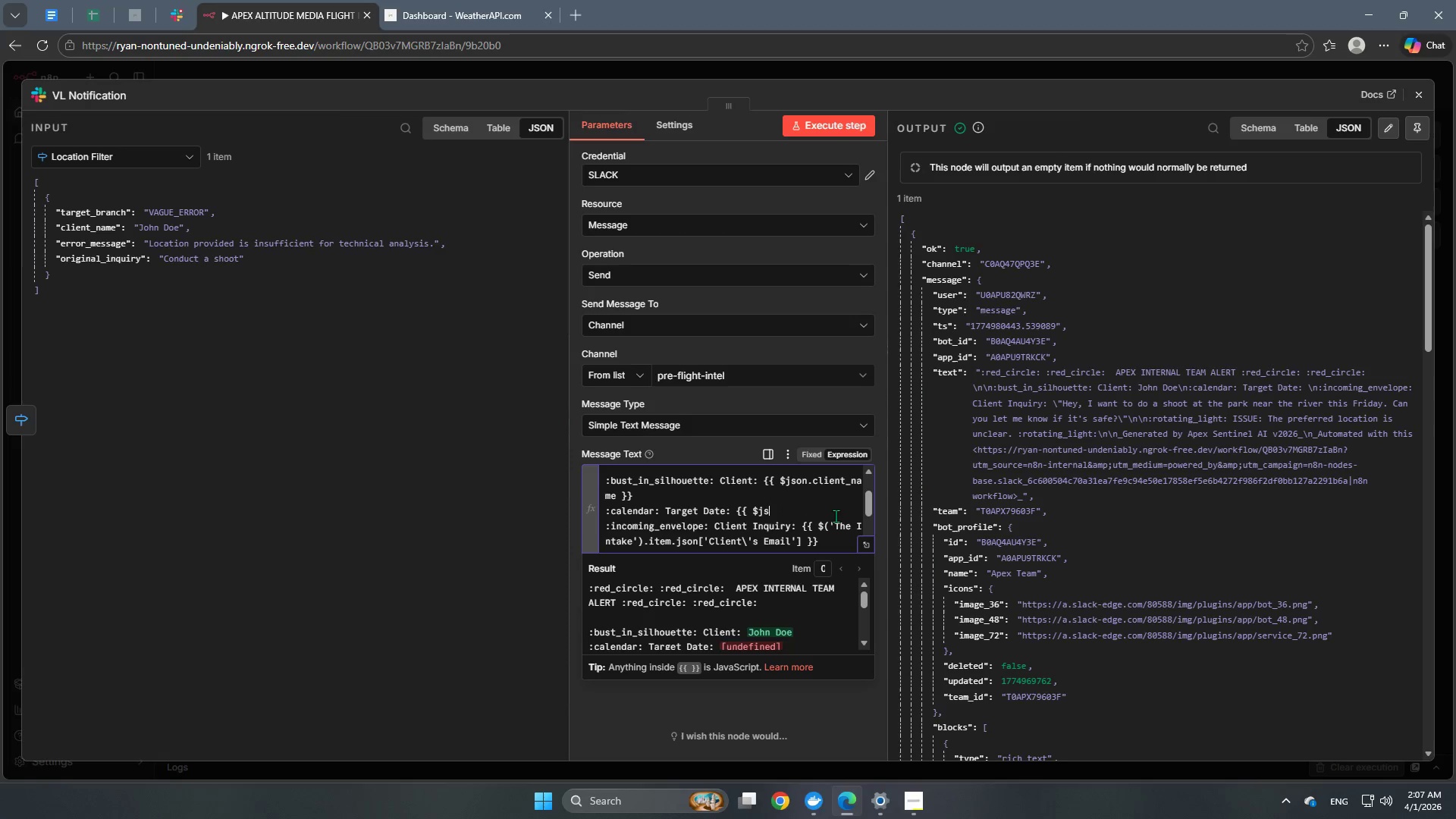 
key(Backspace)
 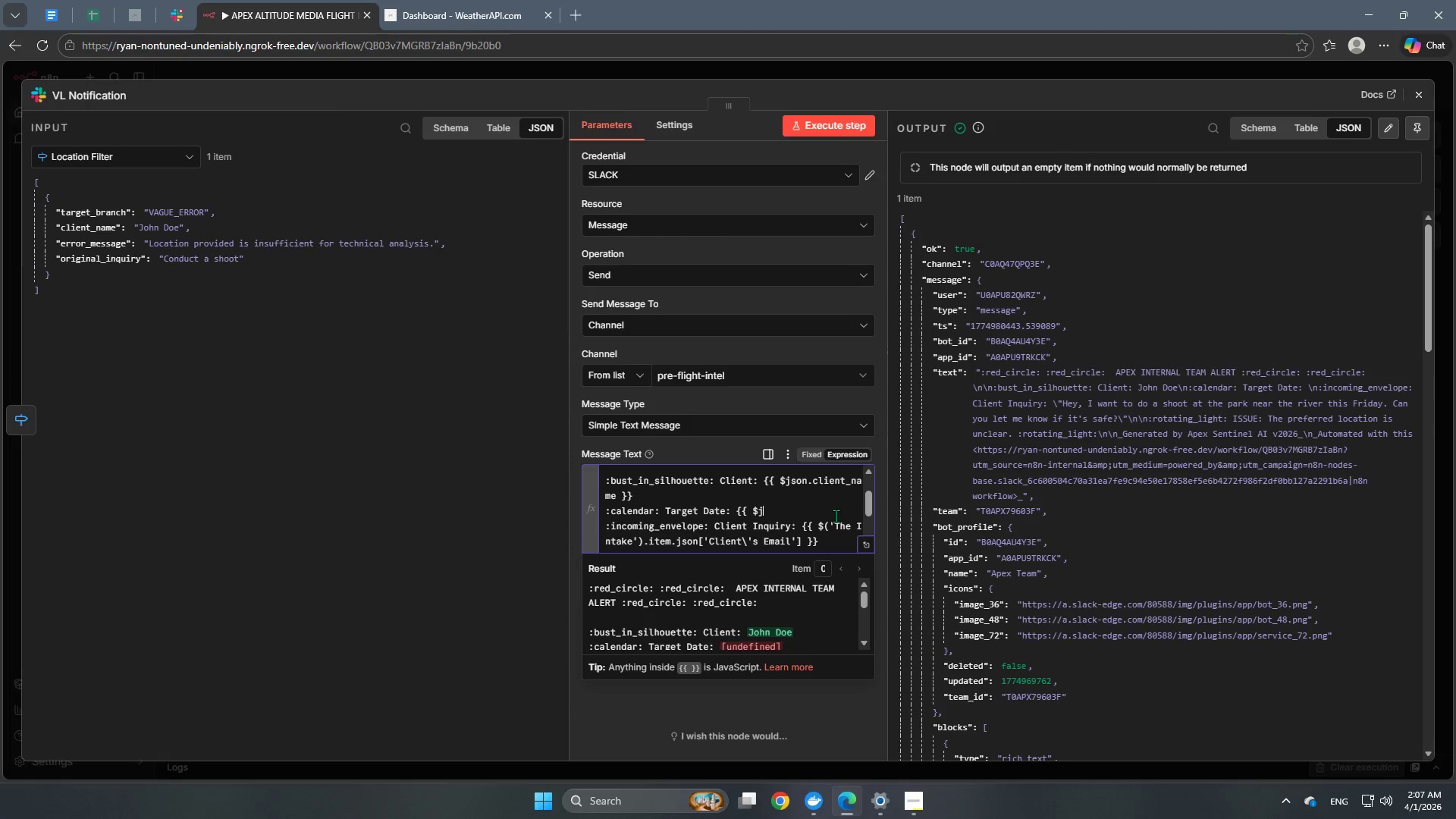 
key(Backspace)
 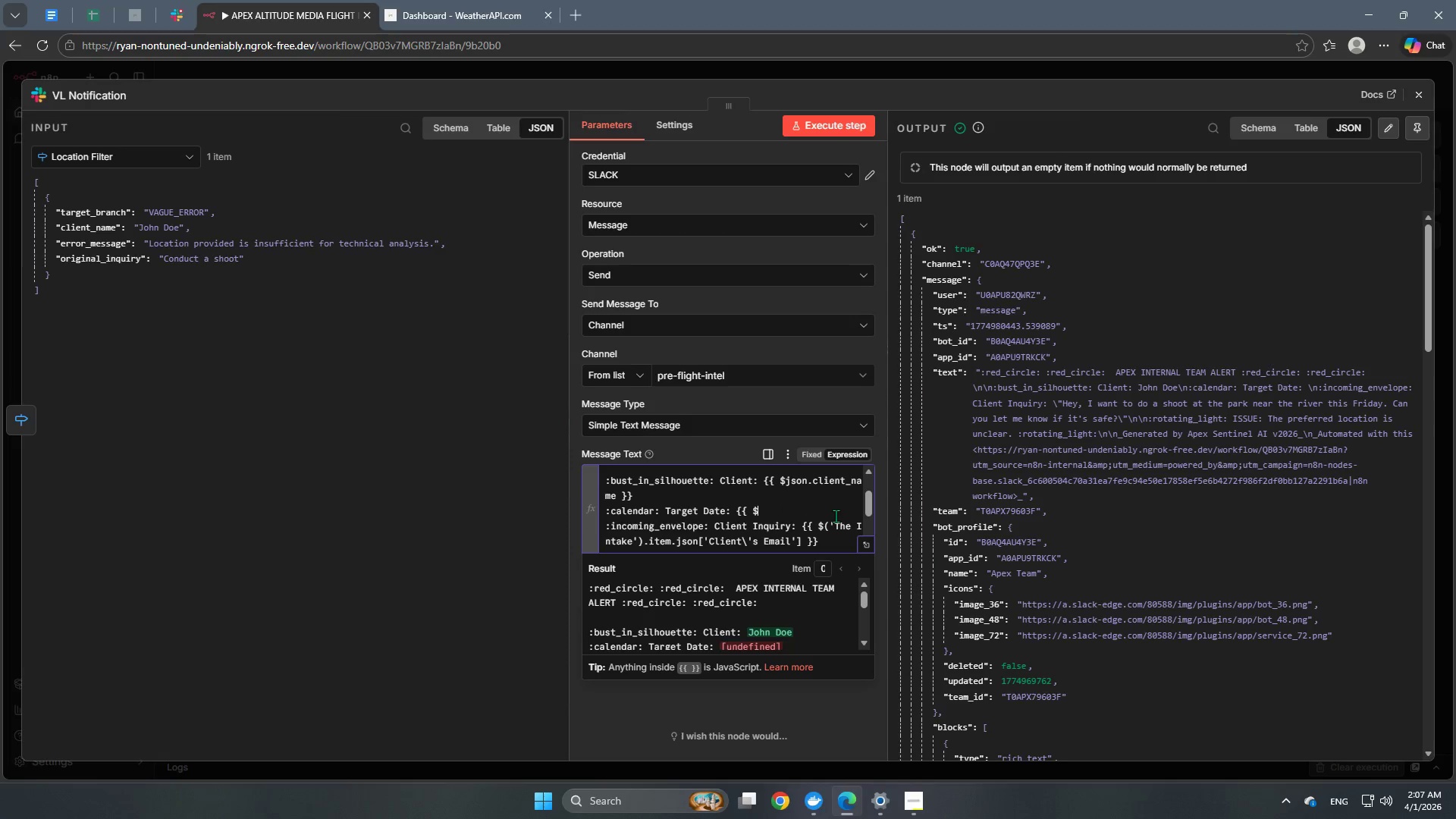 
key(Backspace)
 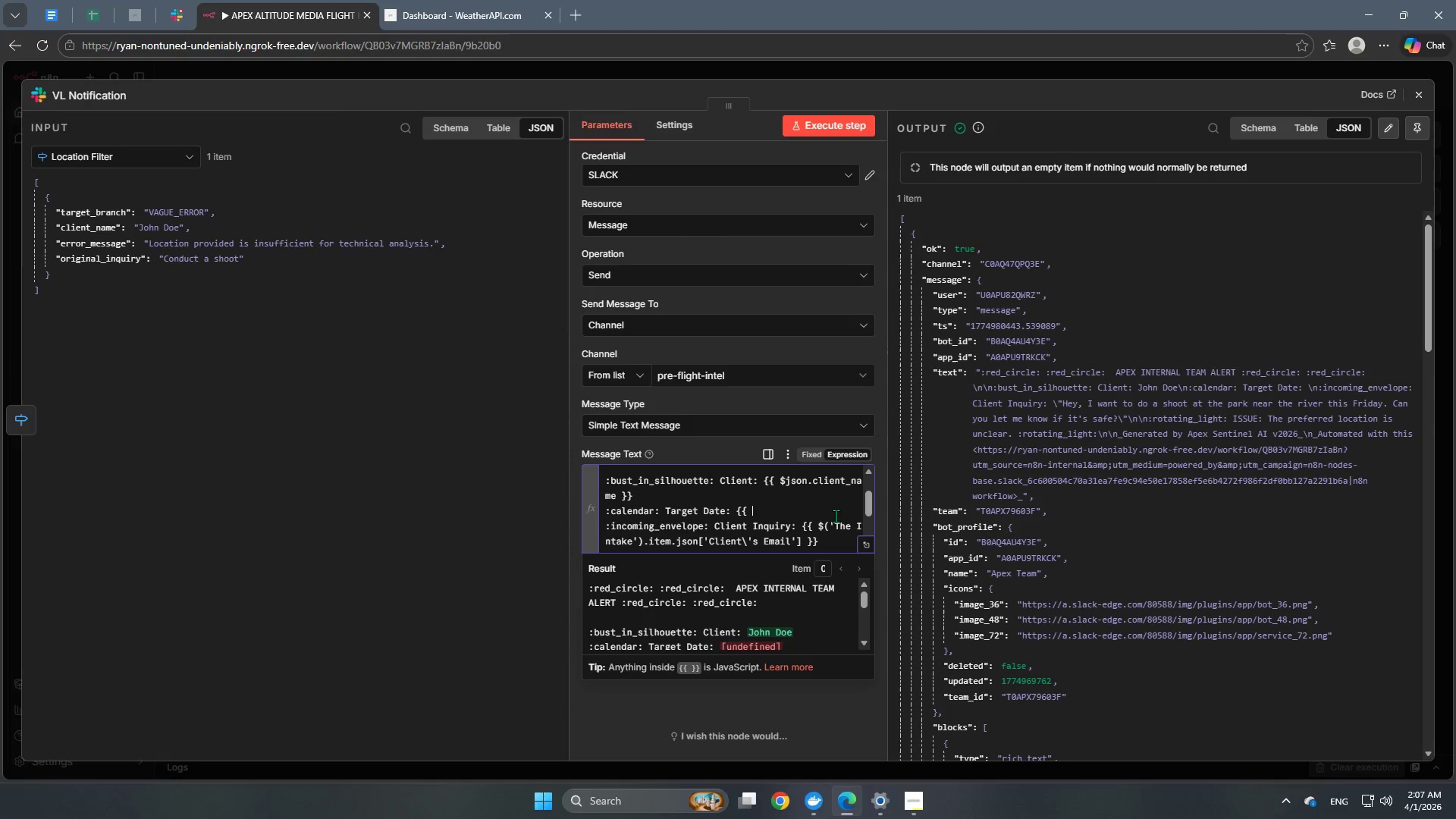 
key(Backspace)
 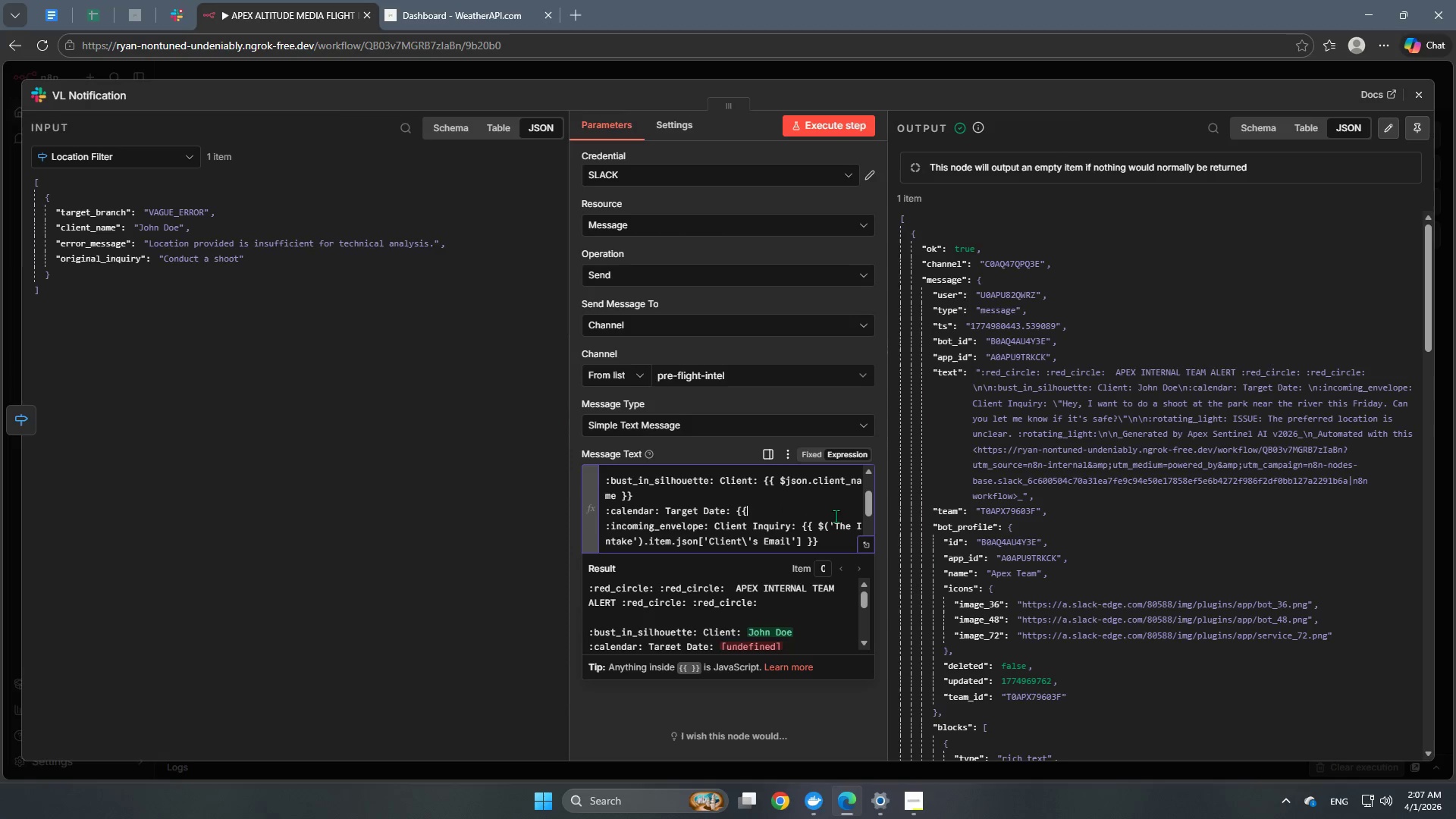 
key(Backspace)
 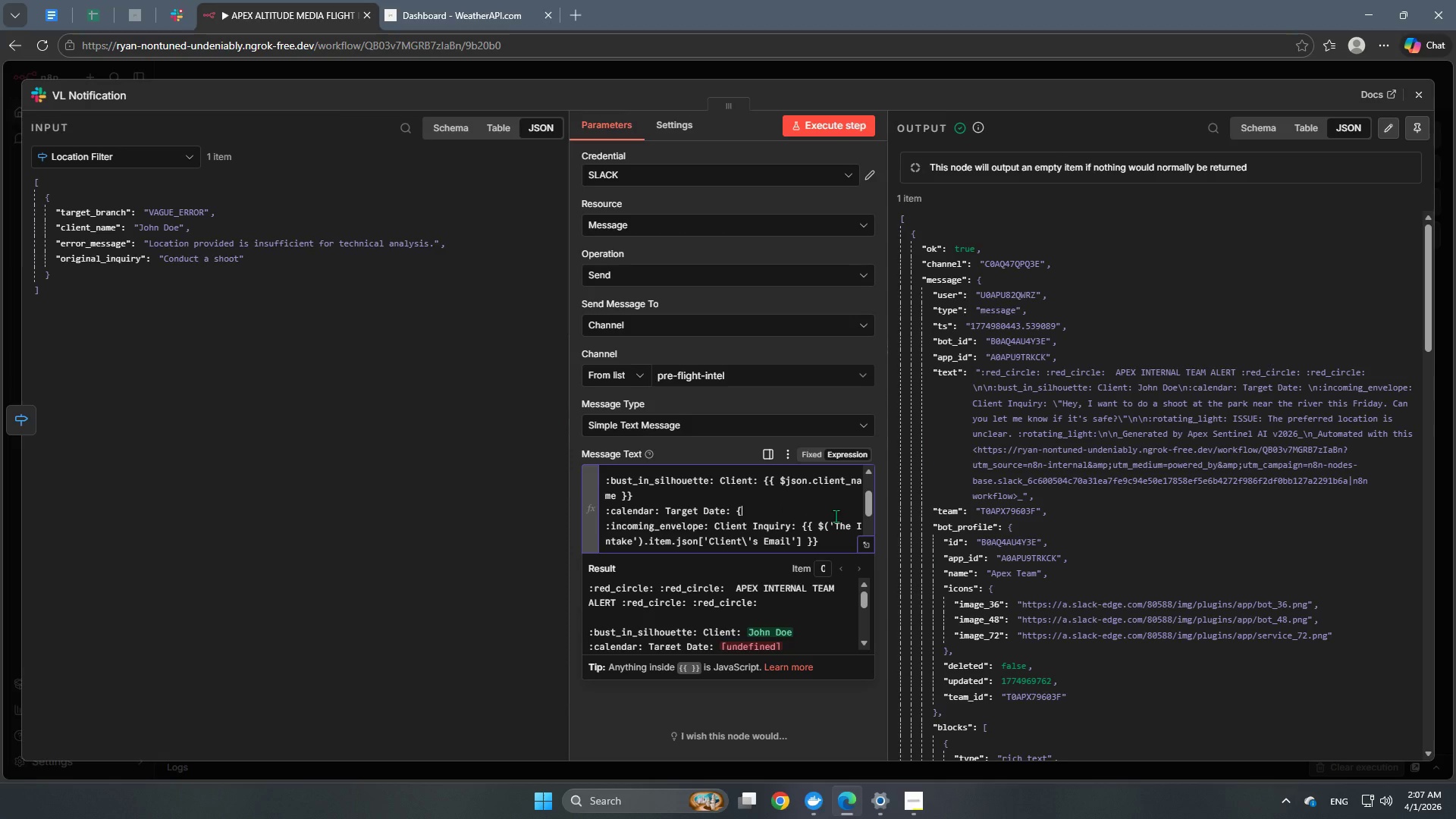 
key(Backspace)
 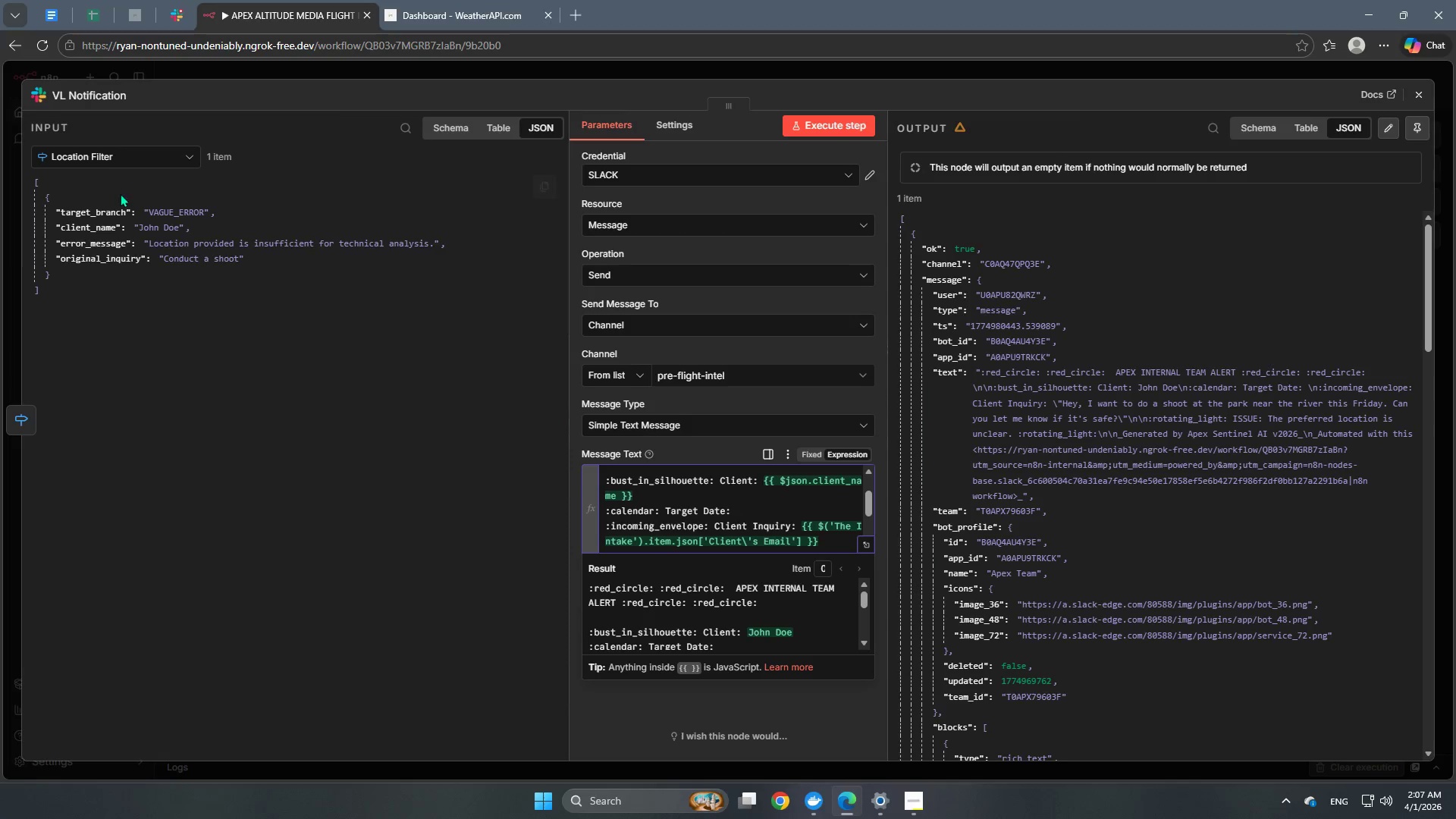 
left_click([133, 162])
 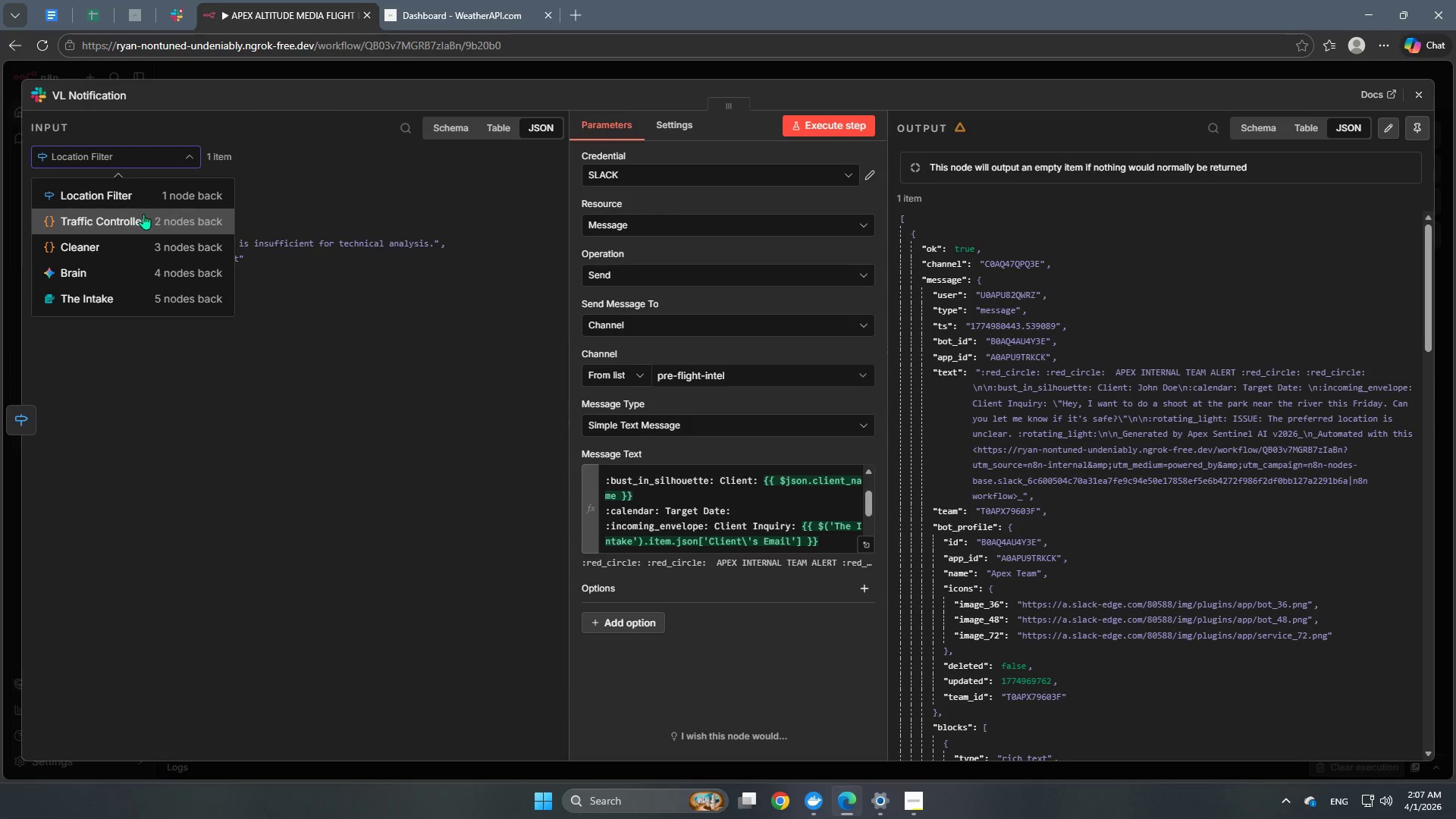 
left_click([143, 214])
 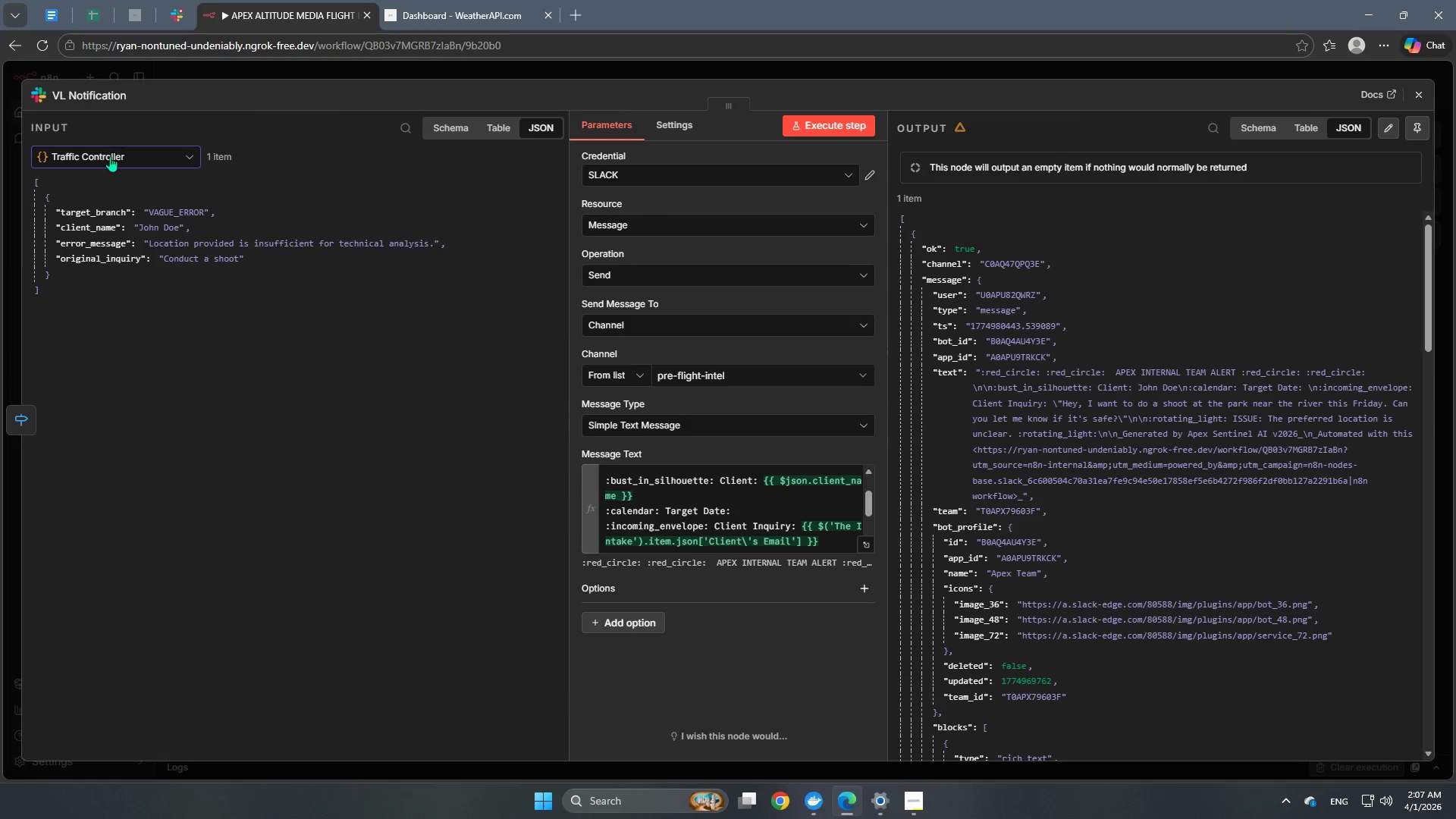 
left_click([110, 157])
 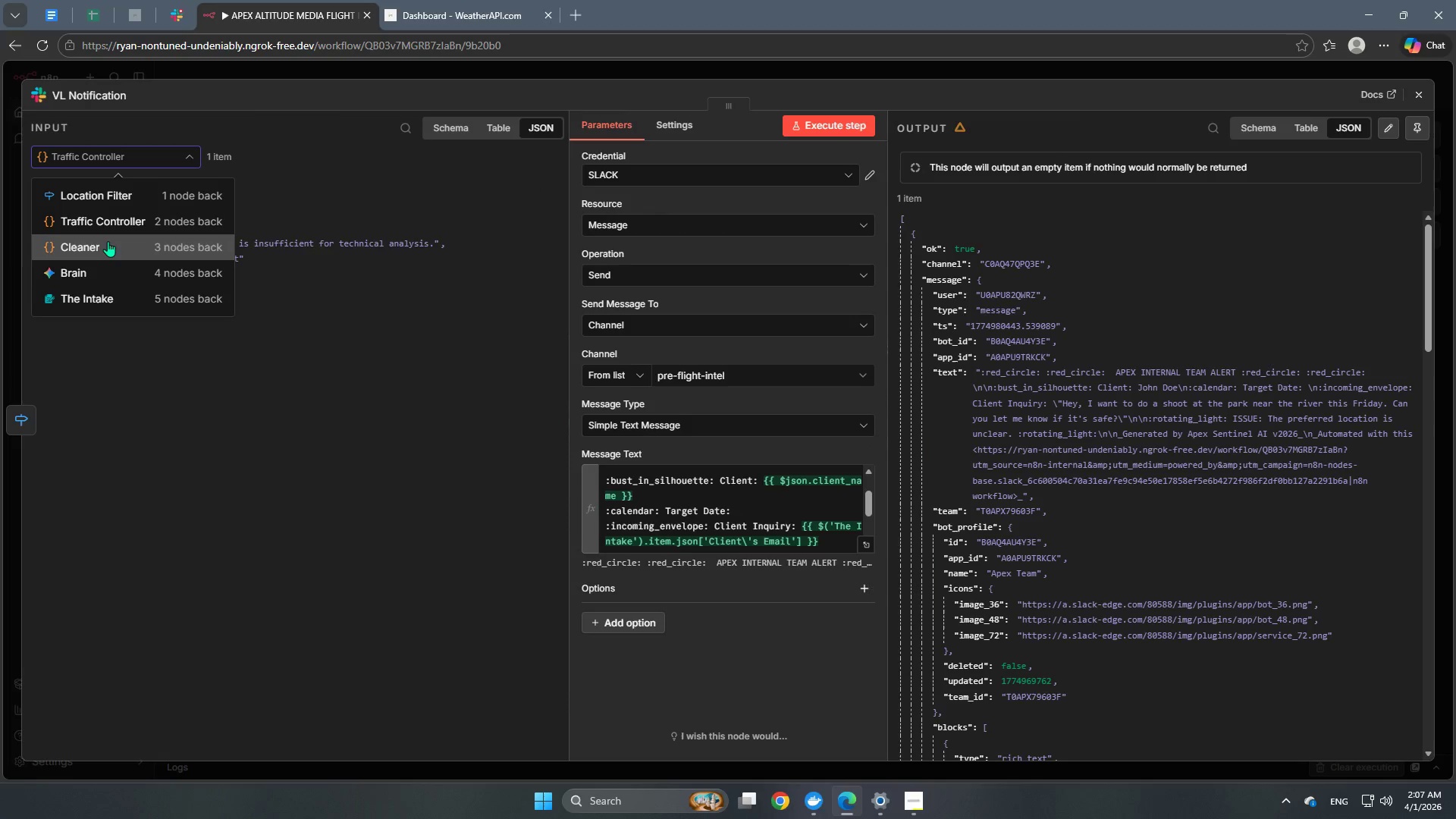 
left_click([105, 244])
 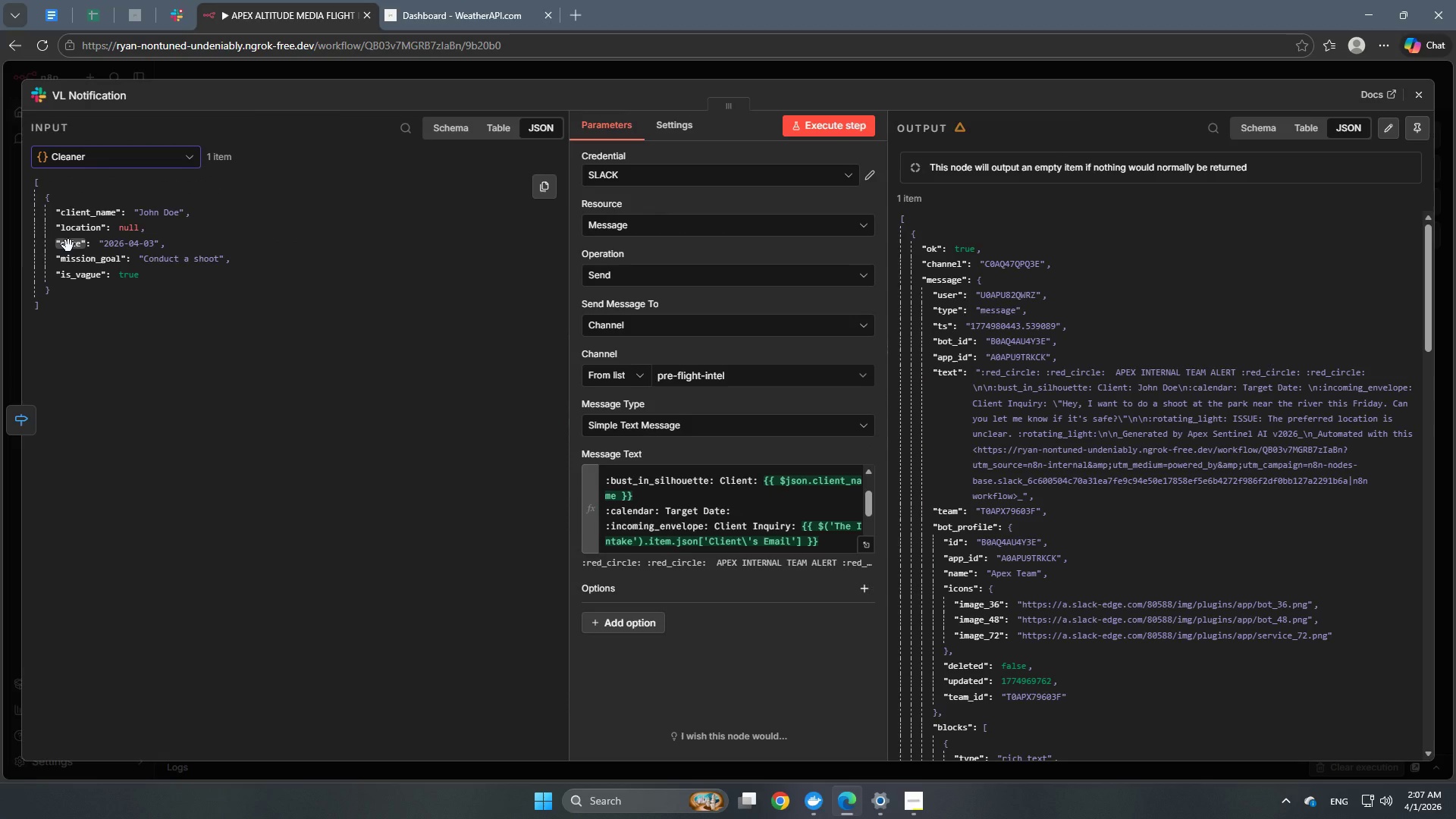 
left_click_drag(start_coordinate=[68, 246], to_coordinate=[755, 509])
 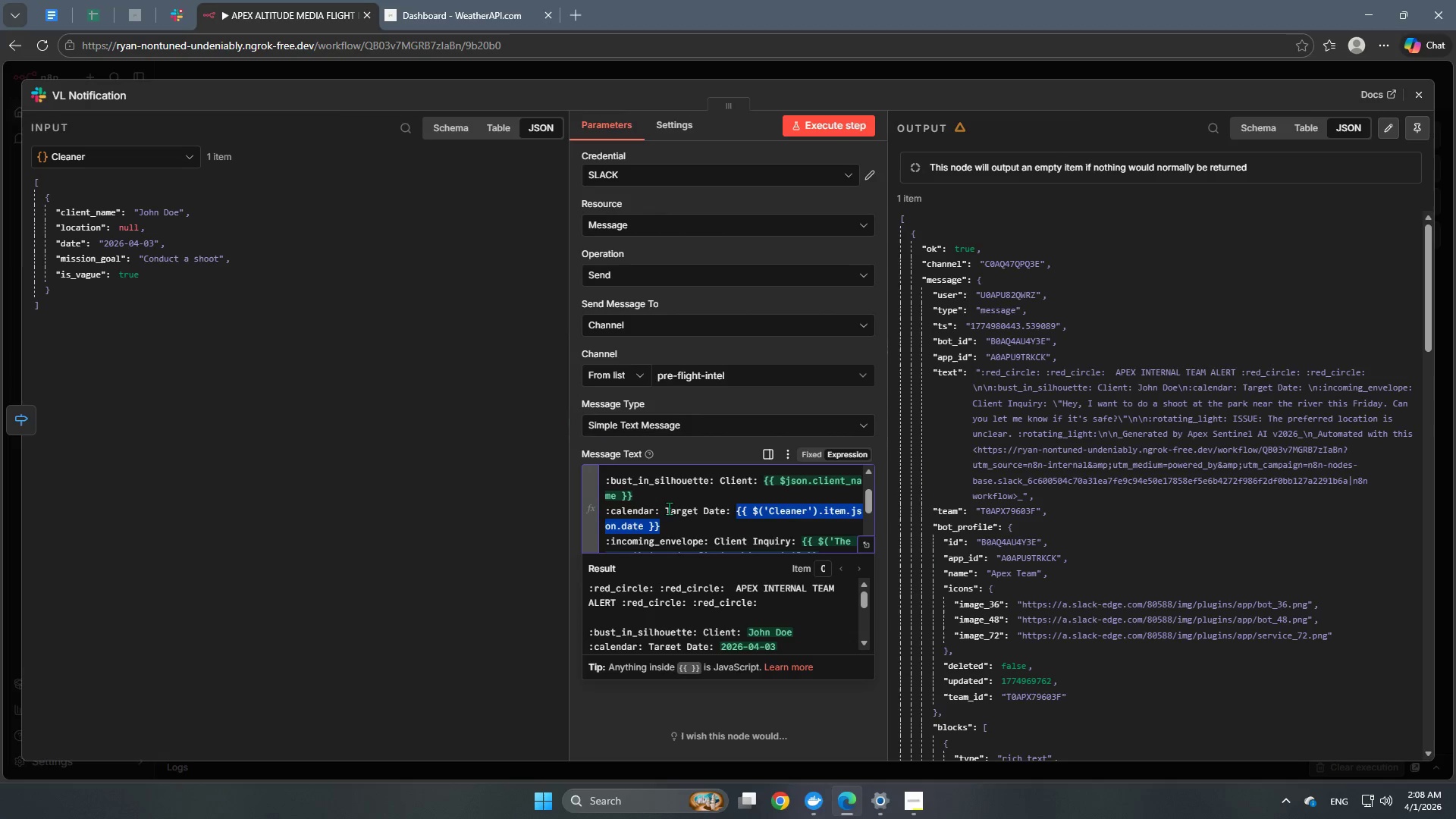 
left_click([667, 503])
 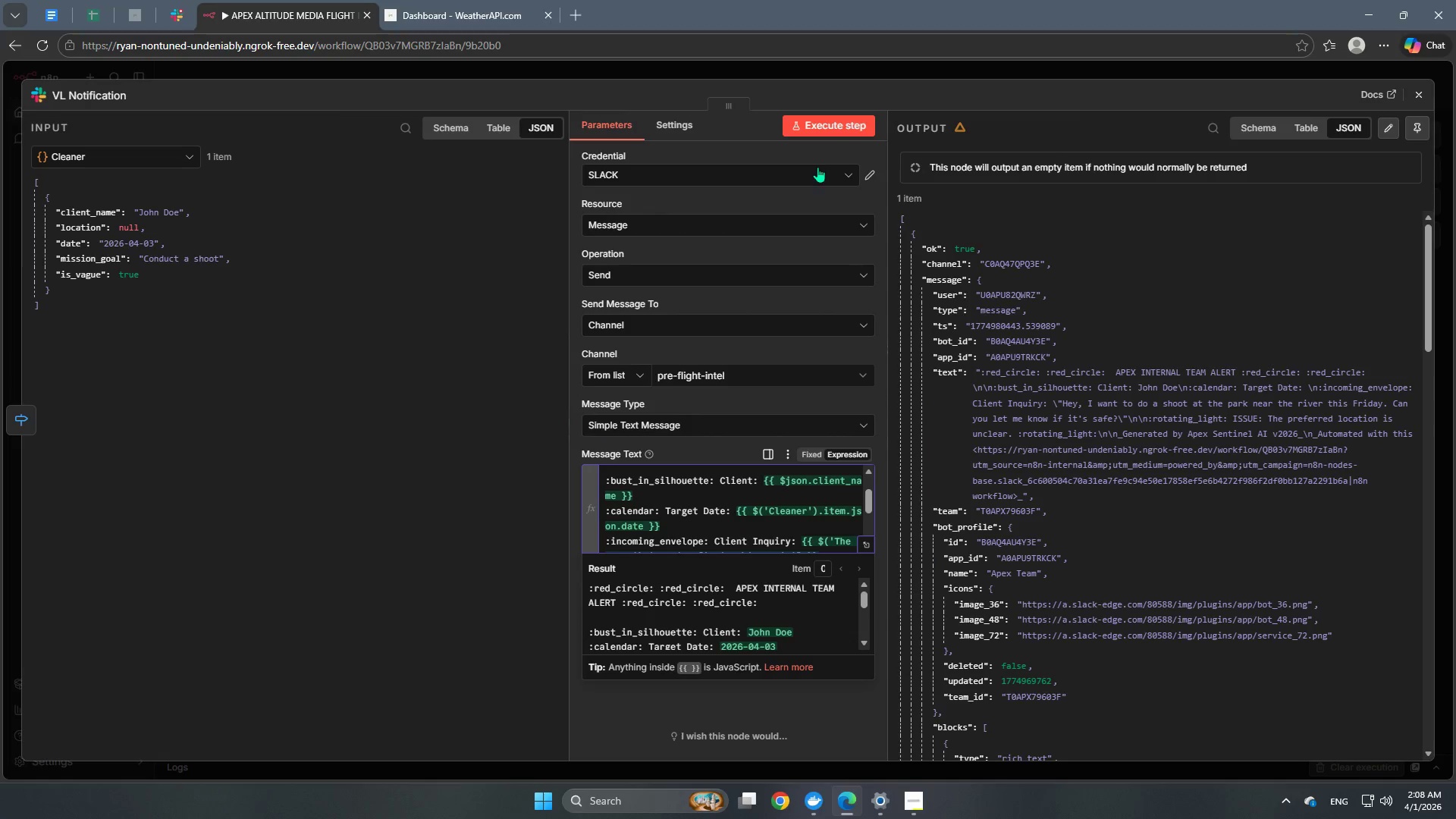 
left_click([817, 123])
 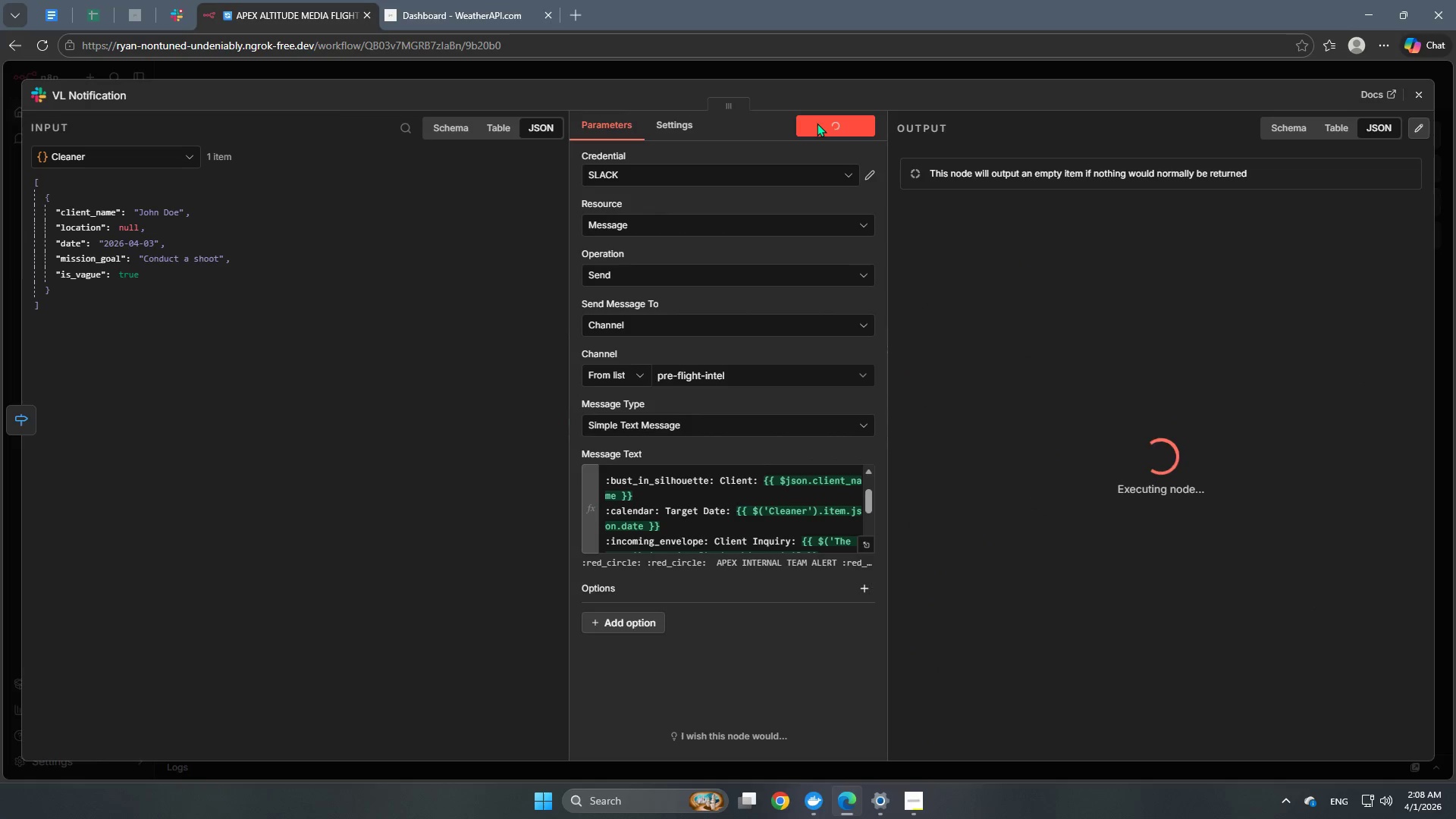 
left_click([821, 69])
 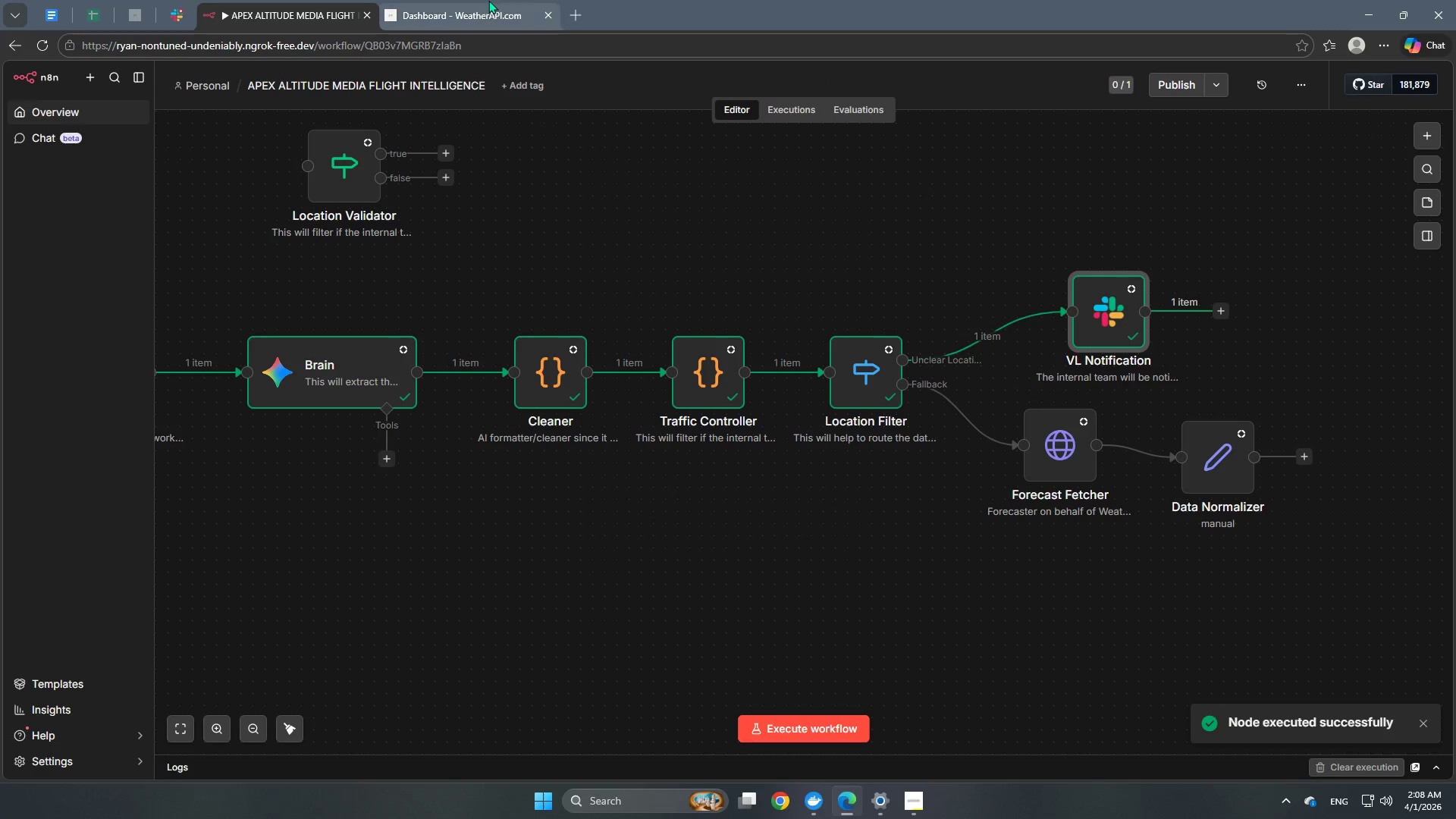 
left_click([177, 18])
 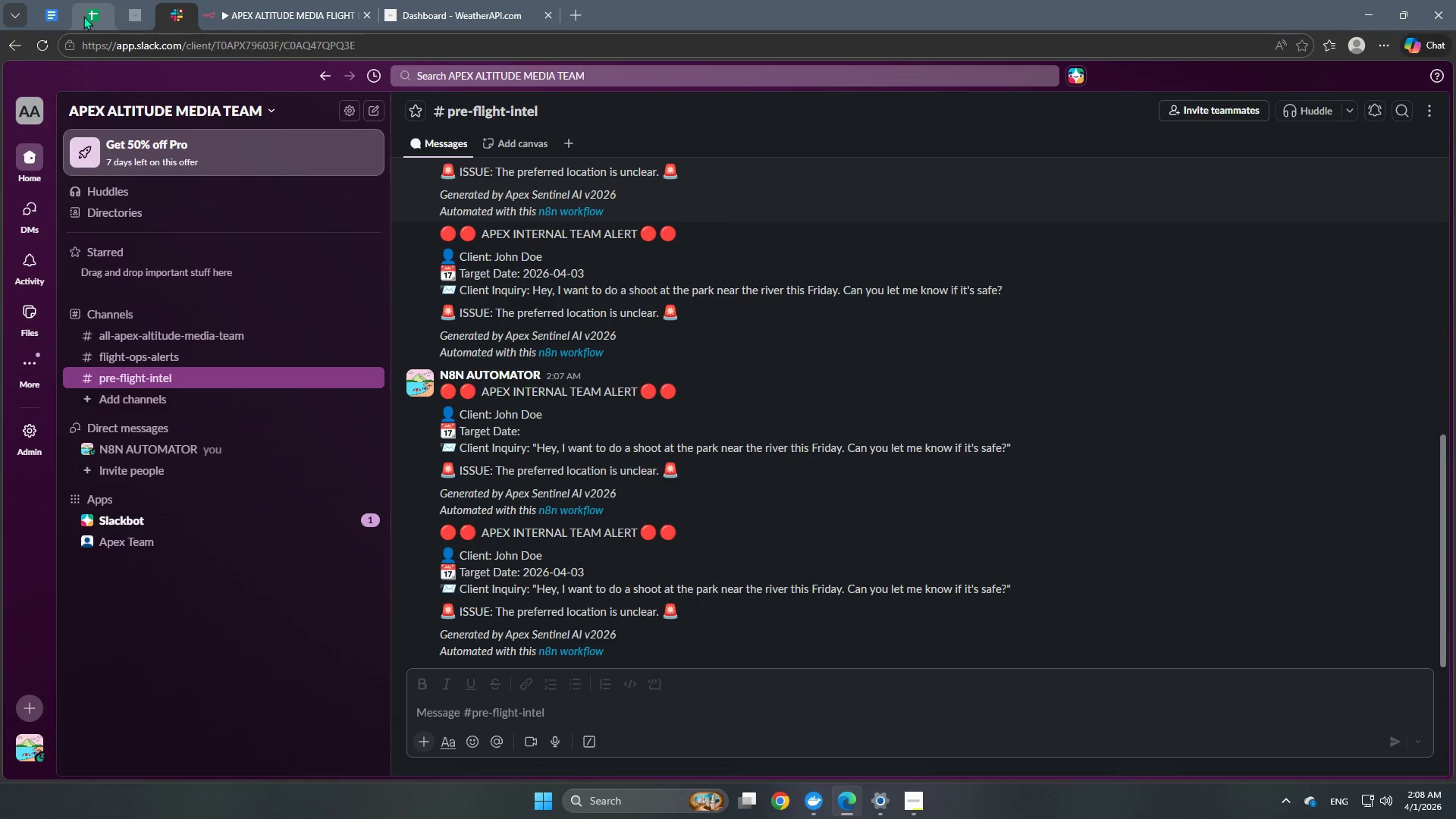 
wait(7.2)
 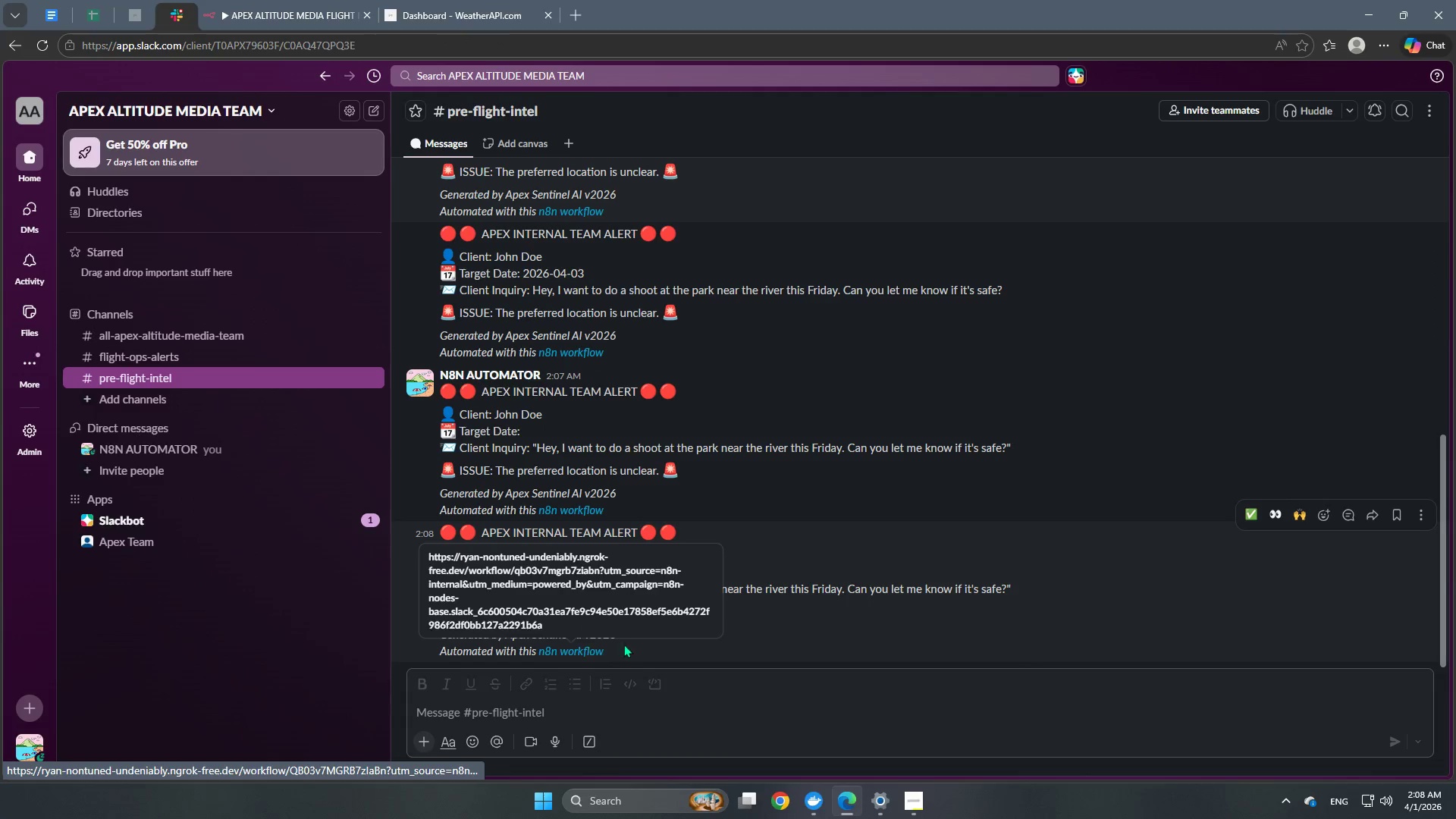 
left_click([243, 4])
 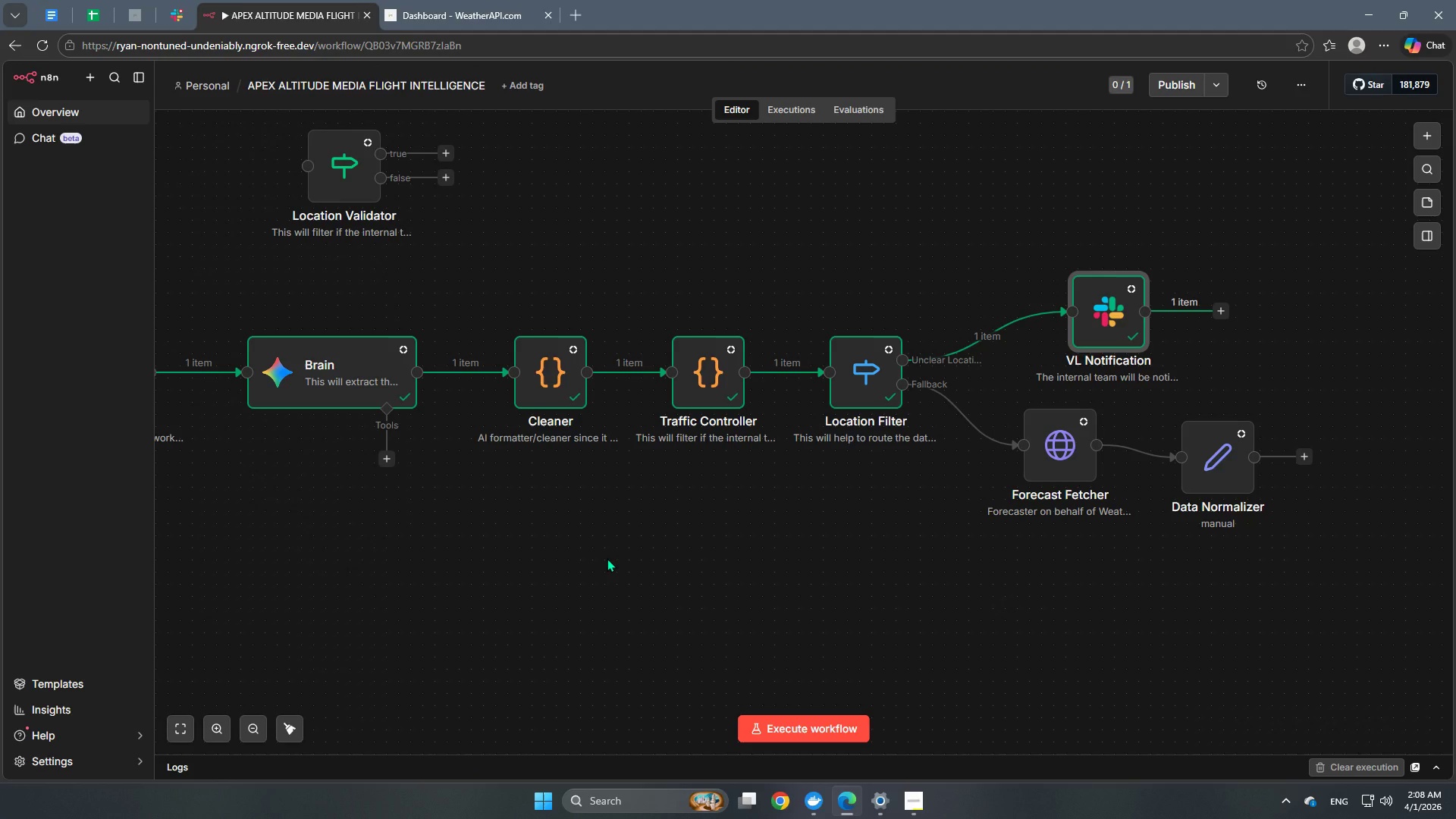 
hold_key(key=Space, duration=1.27)
 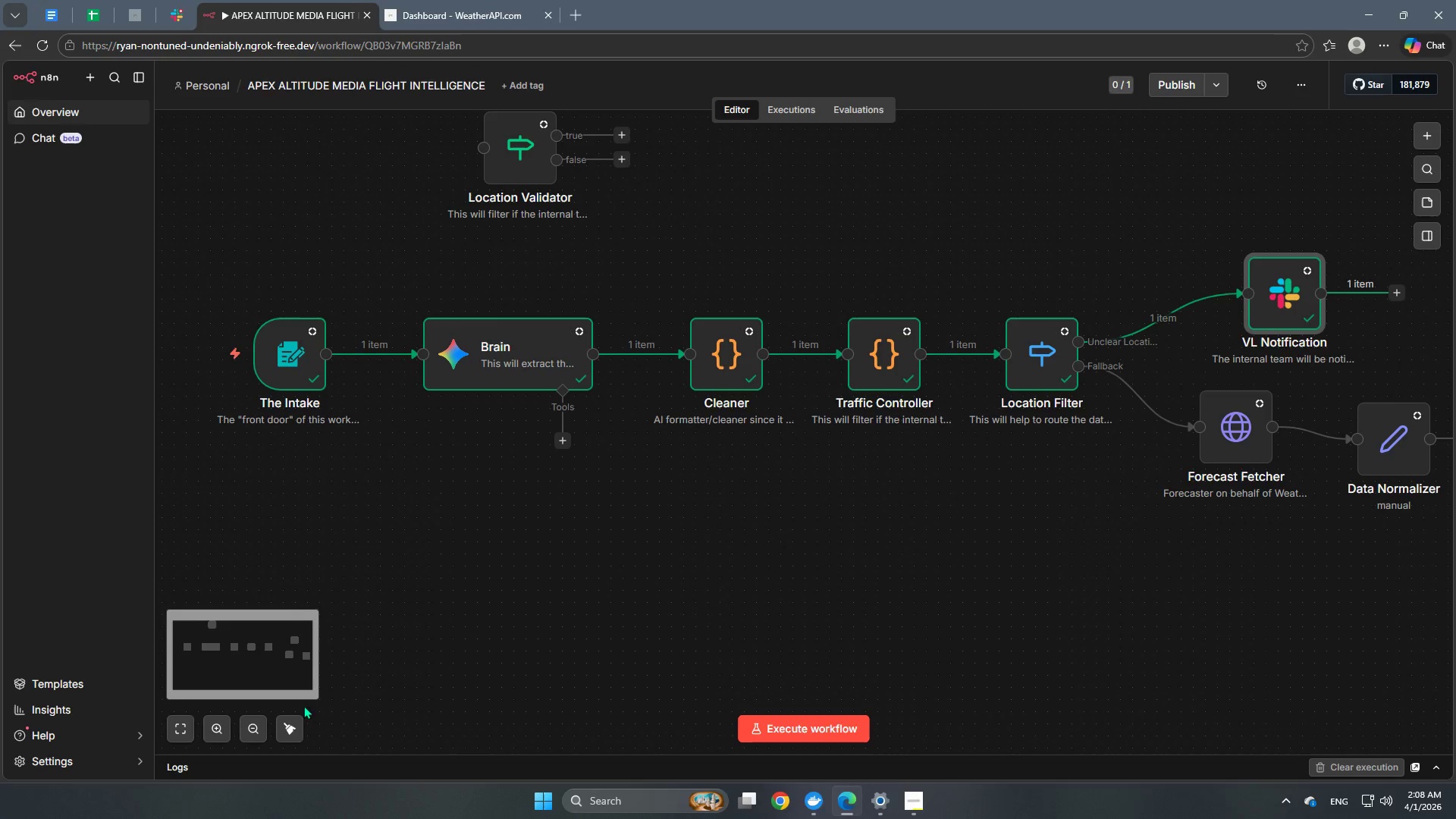 
left_click_drag(start_coordinate=[607, 557], to_coordinate=[783, 539])
 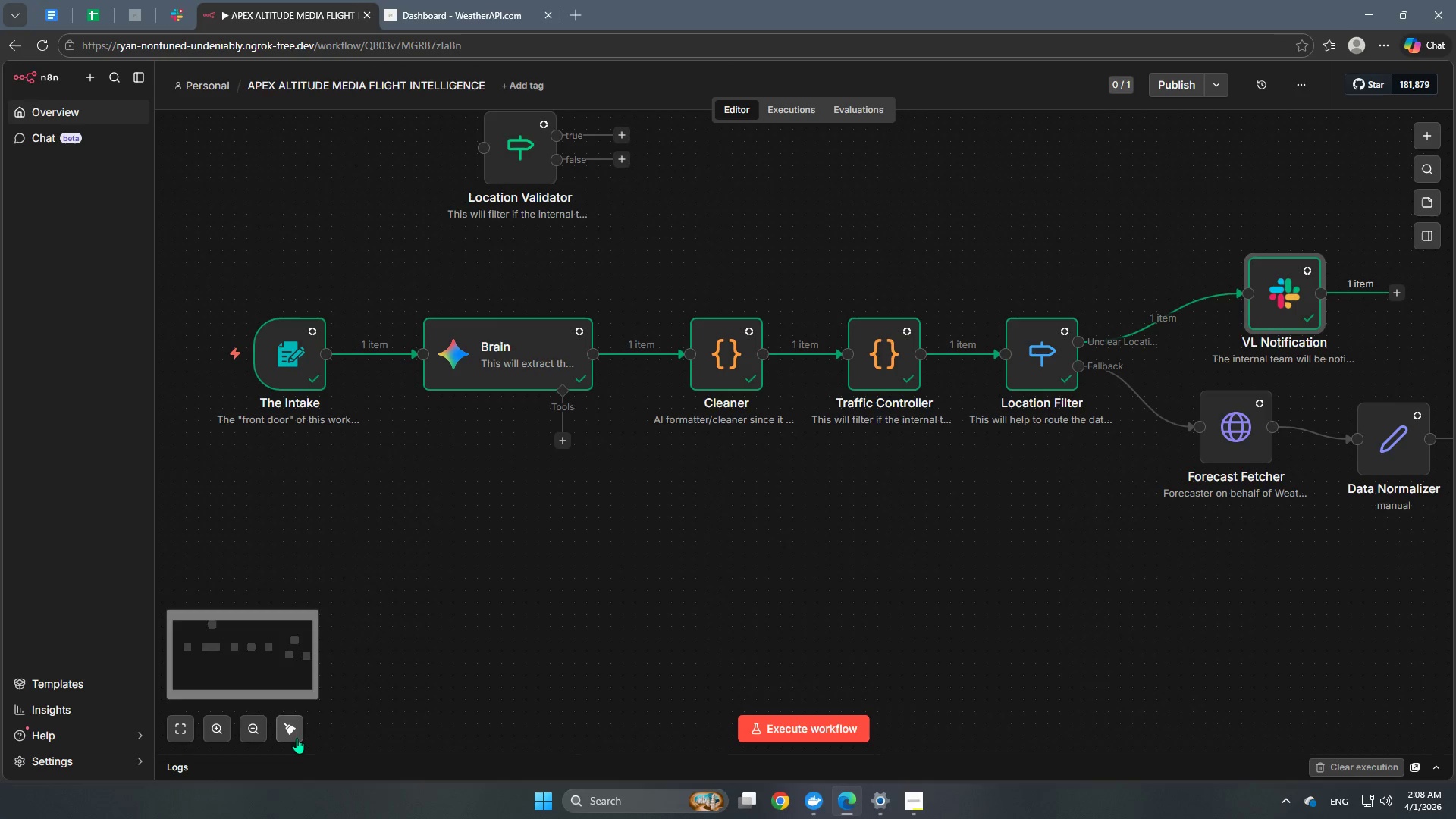 
left_click([296, 738])
 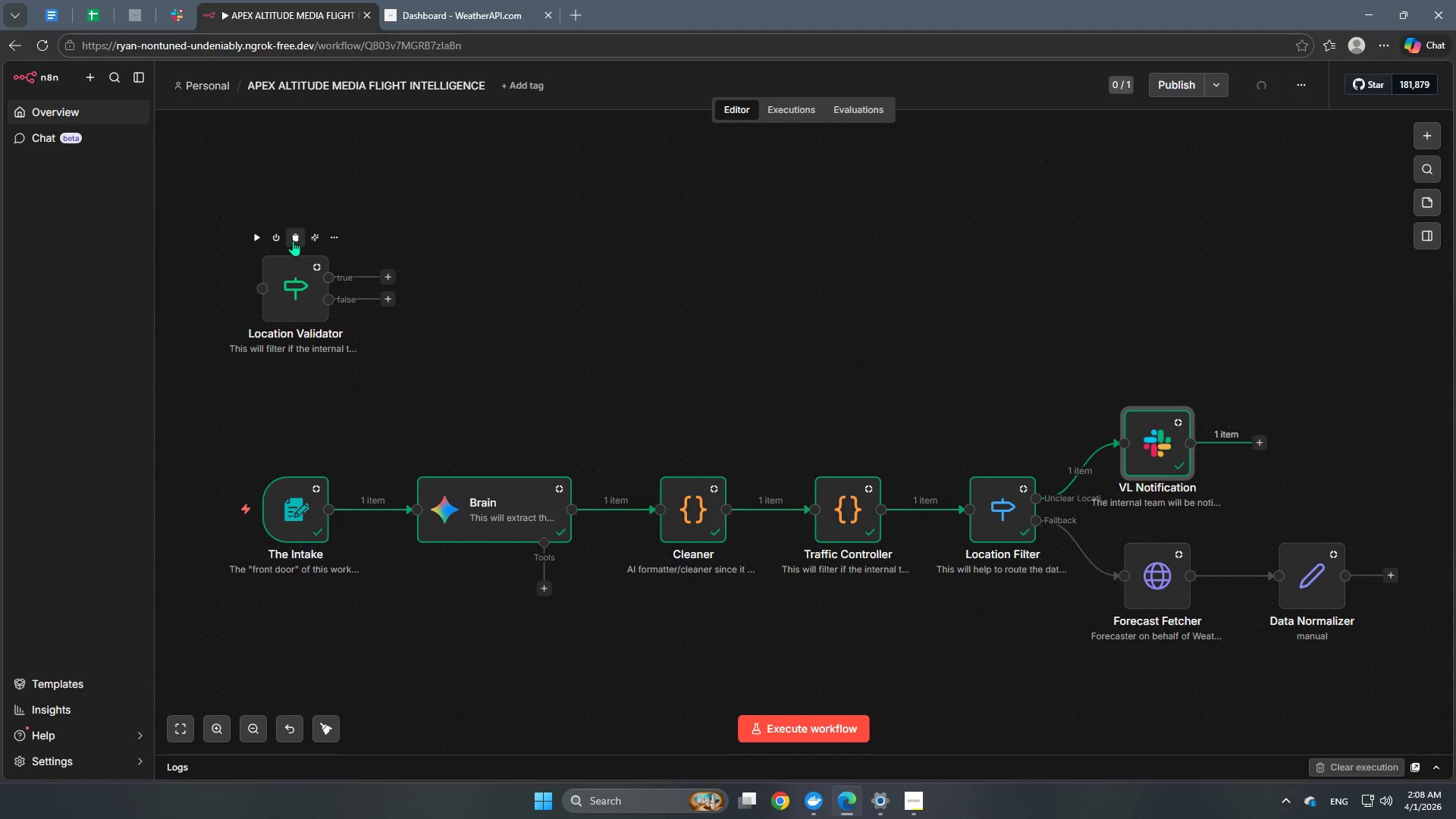 
left_click([293, 240])
 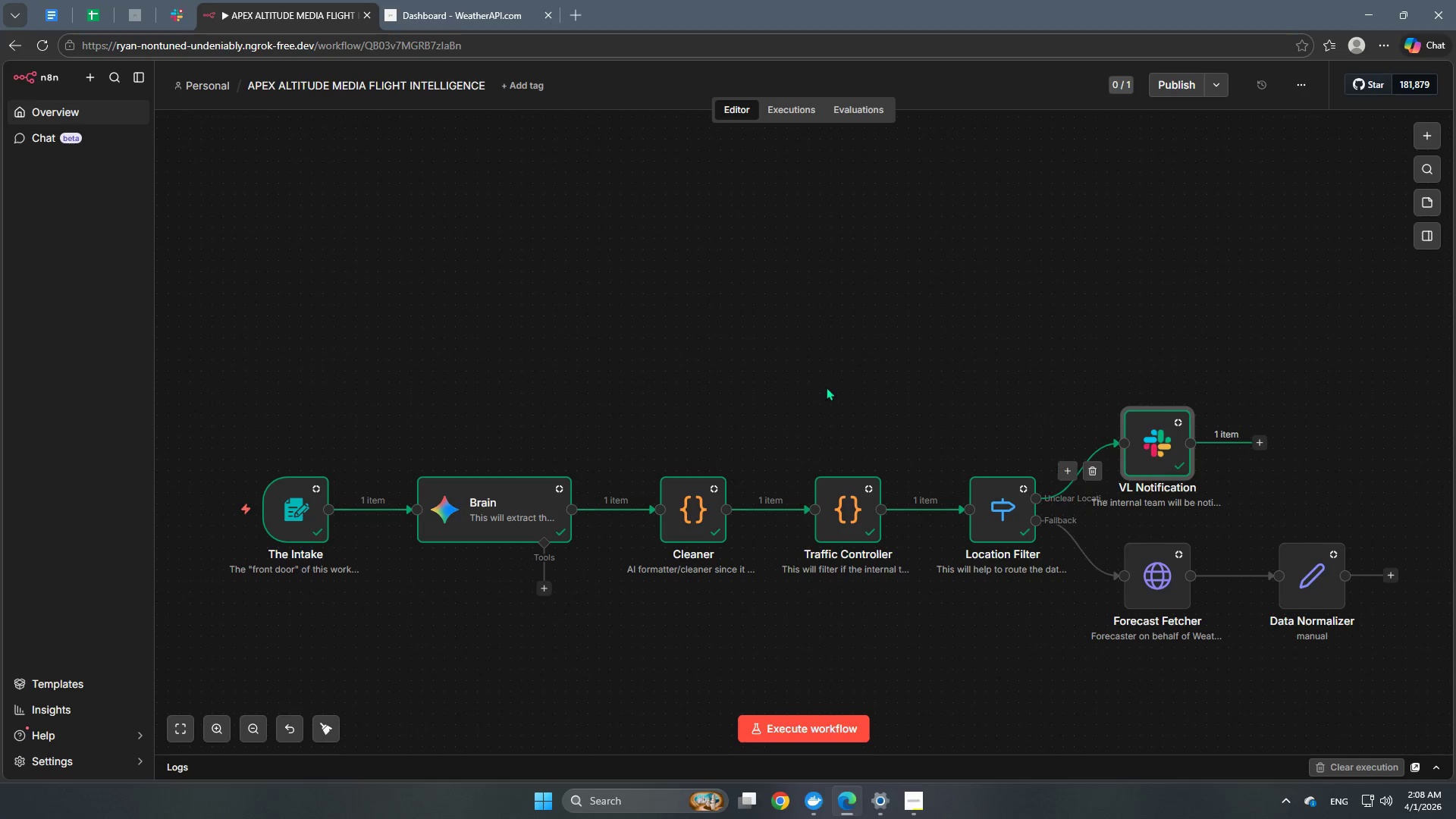 
hold_key(key=Space, duration=0.97)
 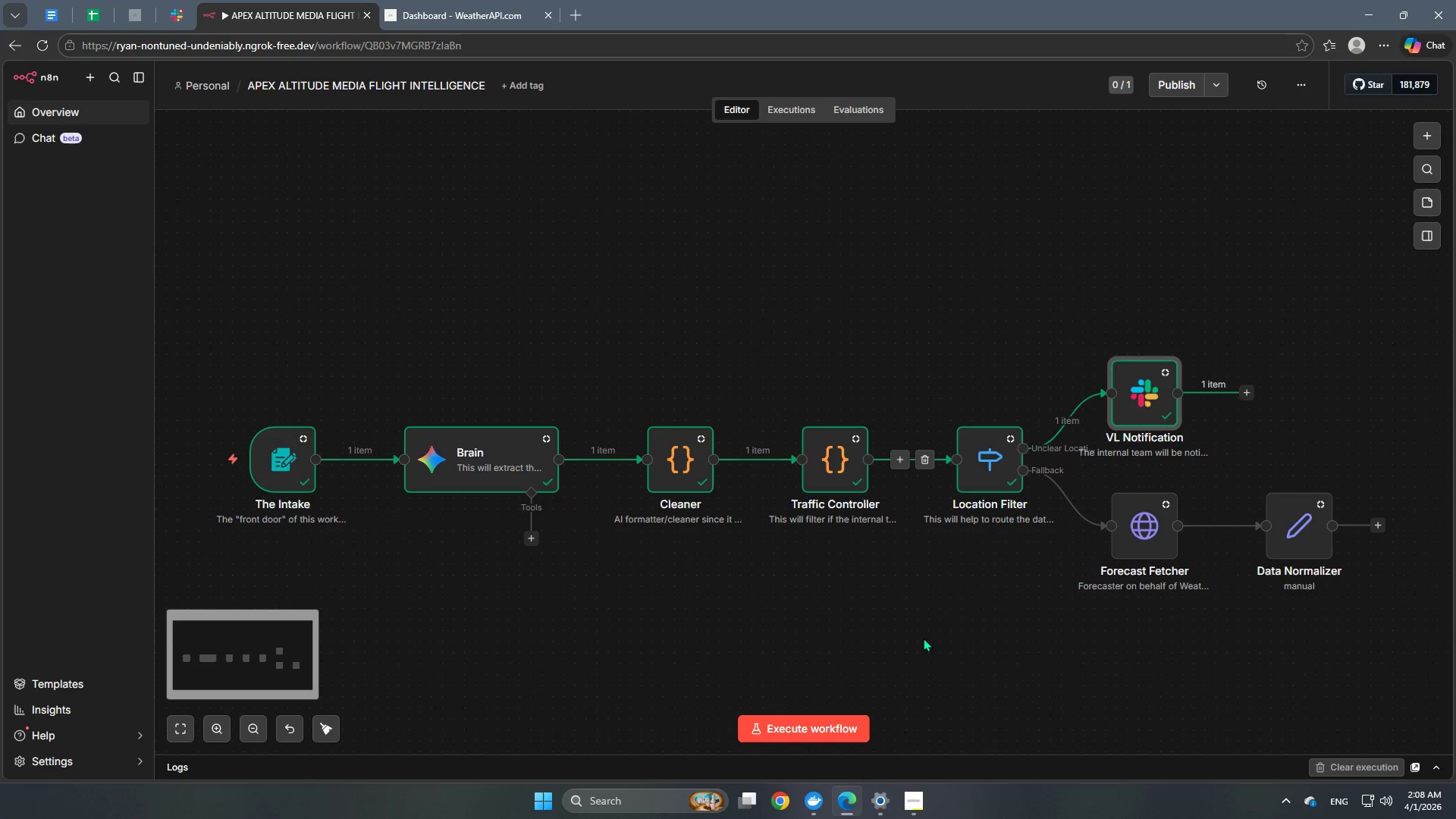 
left_click_drag(start_coordinate=[766, 359], to_coordinate=[753, 309])
 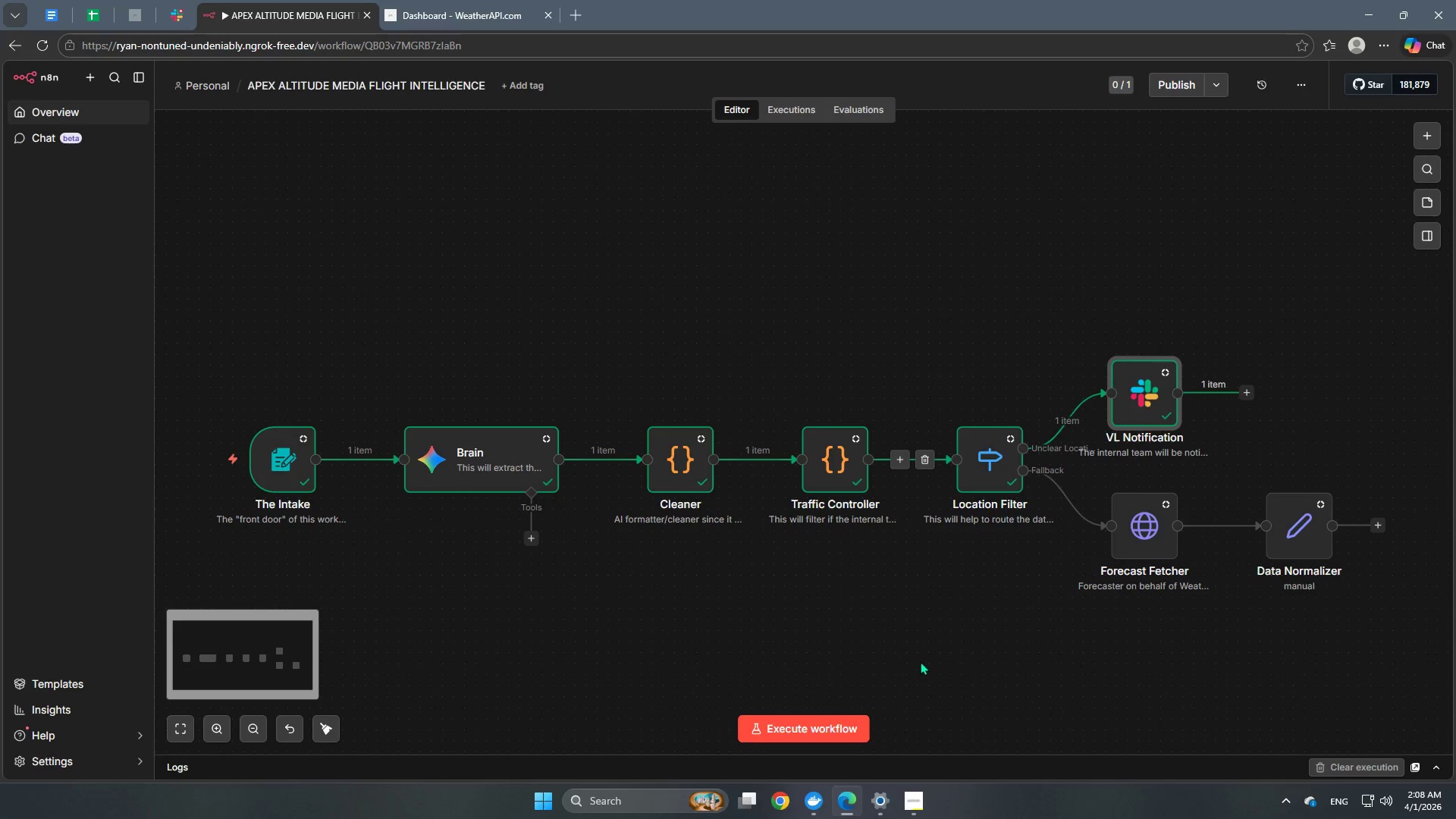 
left_click([923, 638])
 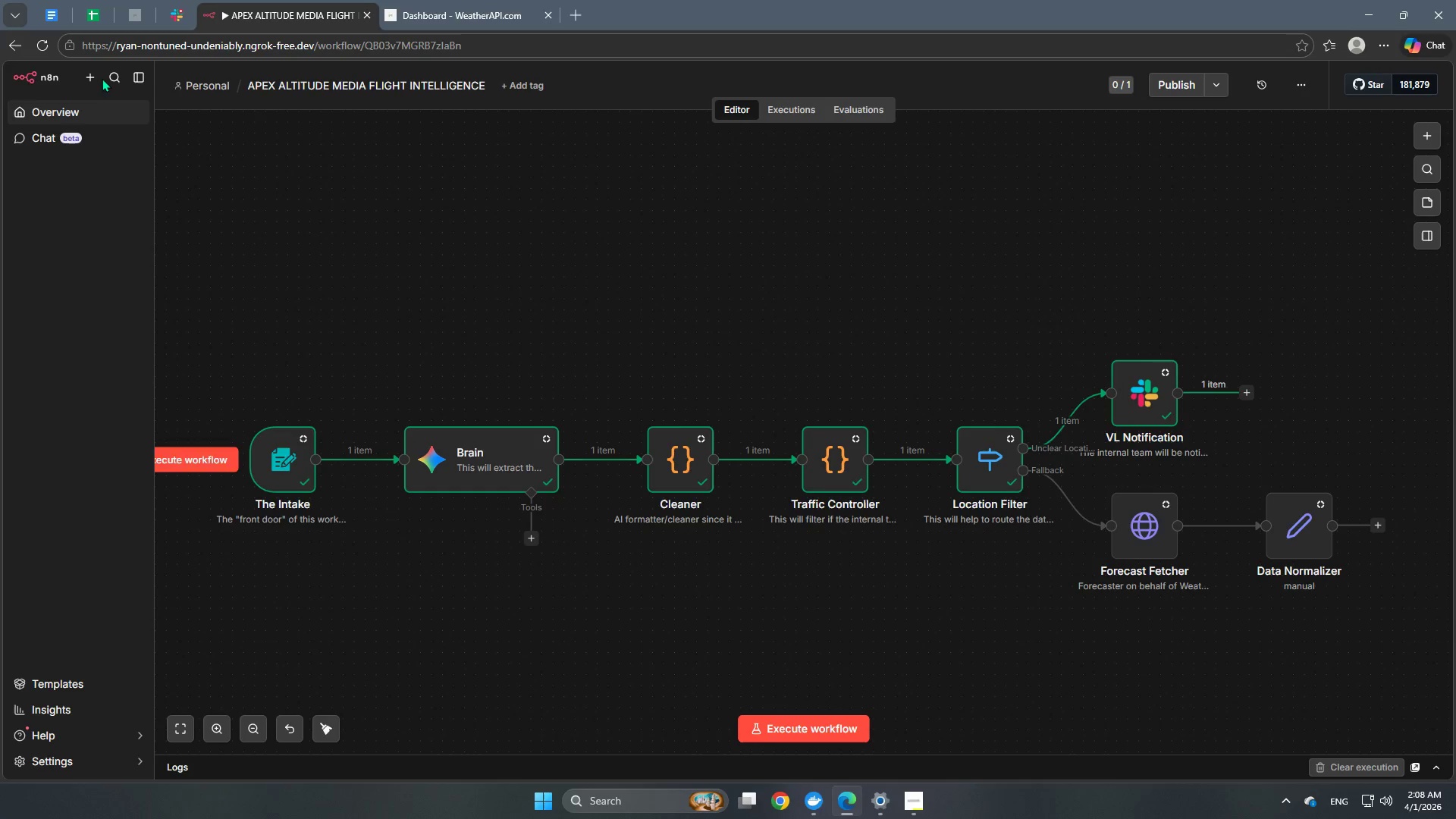 
left_click([41, 8])
 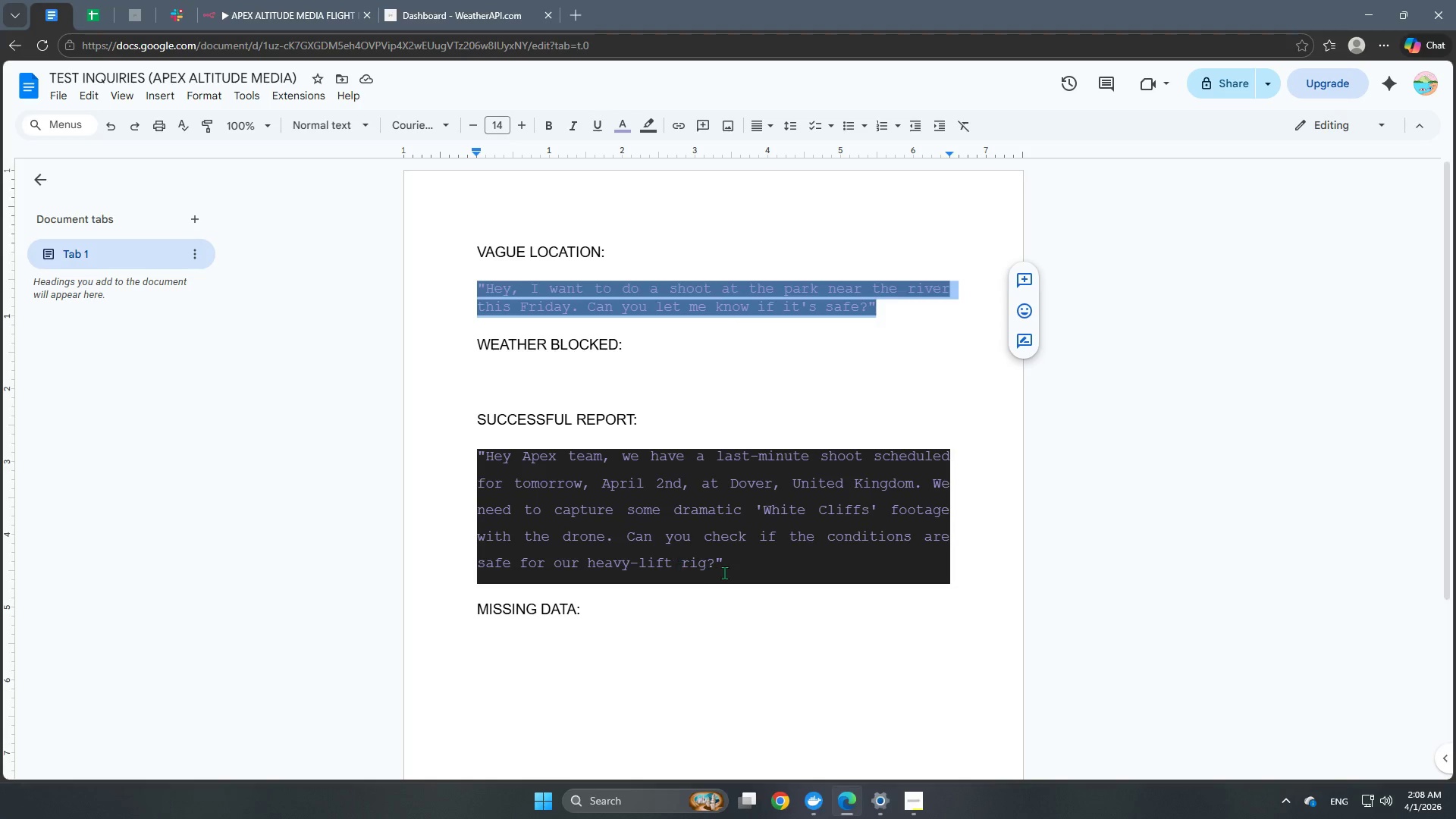 
left_click_drag(start_coordinate=[734, 563], to_coordinate=[460, 453])
 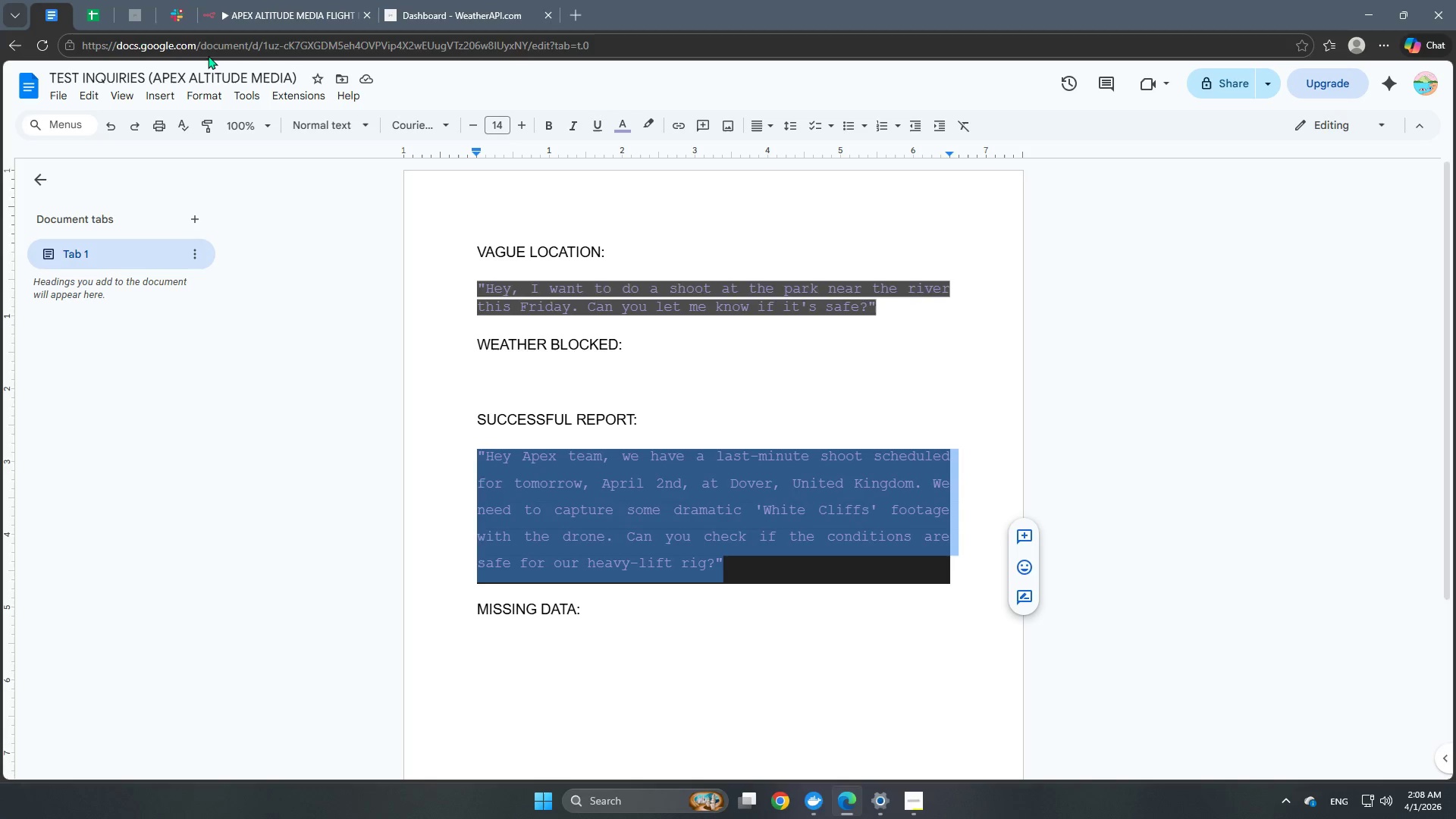 
key(Control+C)
 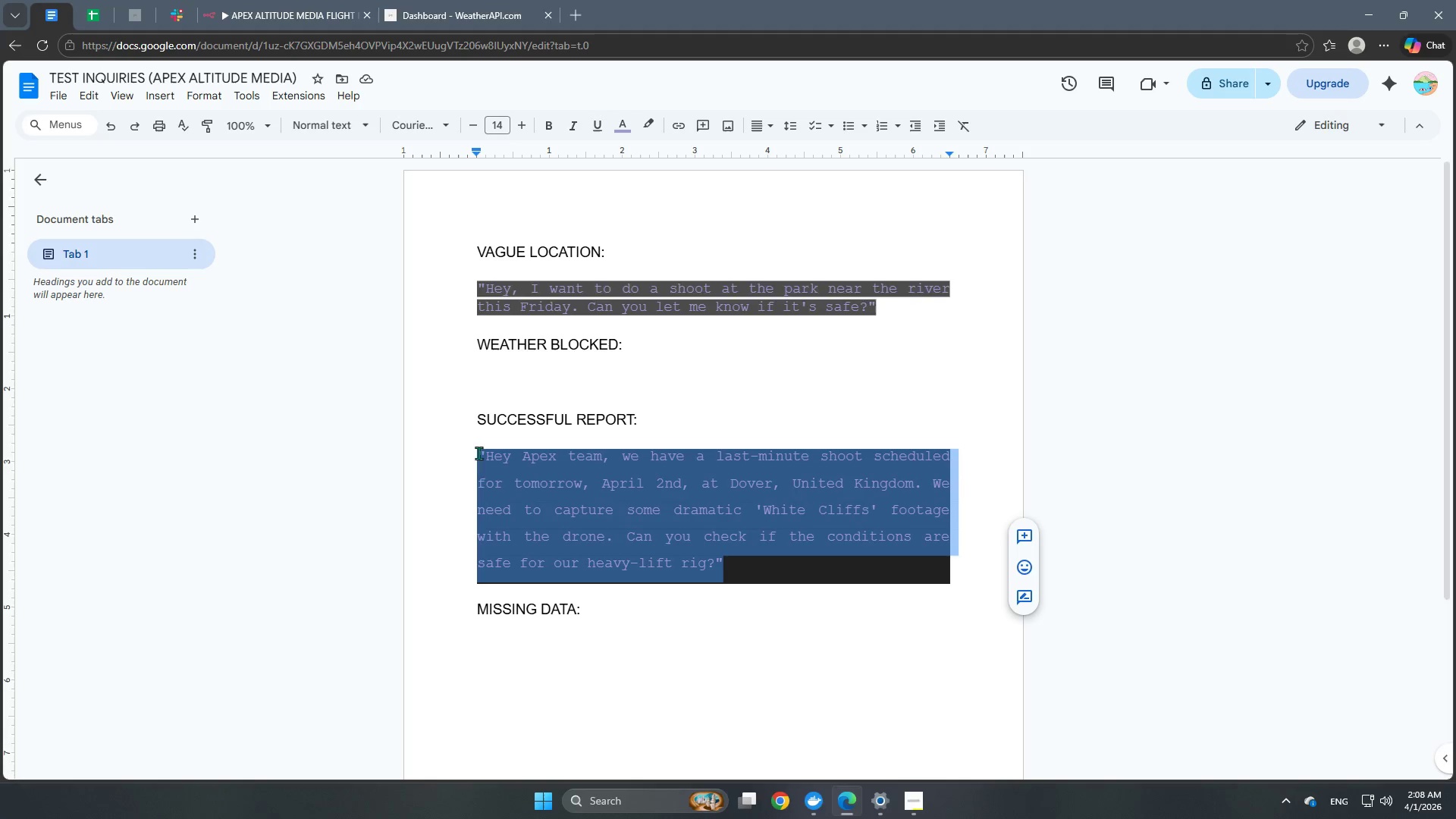 
key(Control+ControlLeft)
 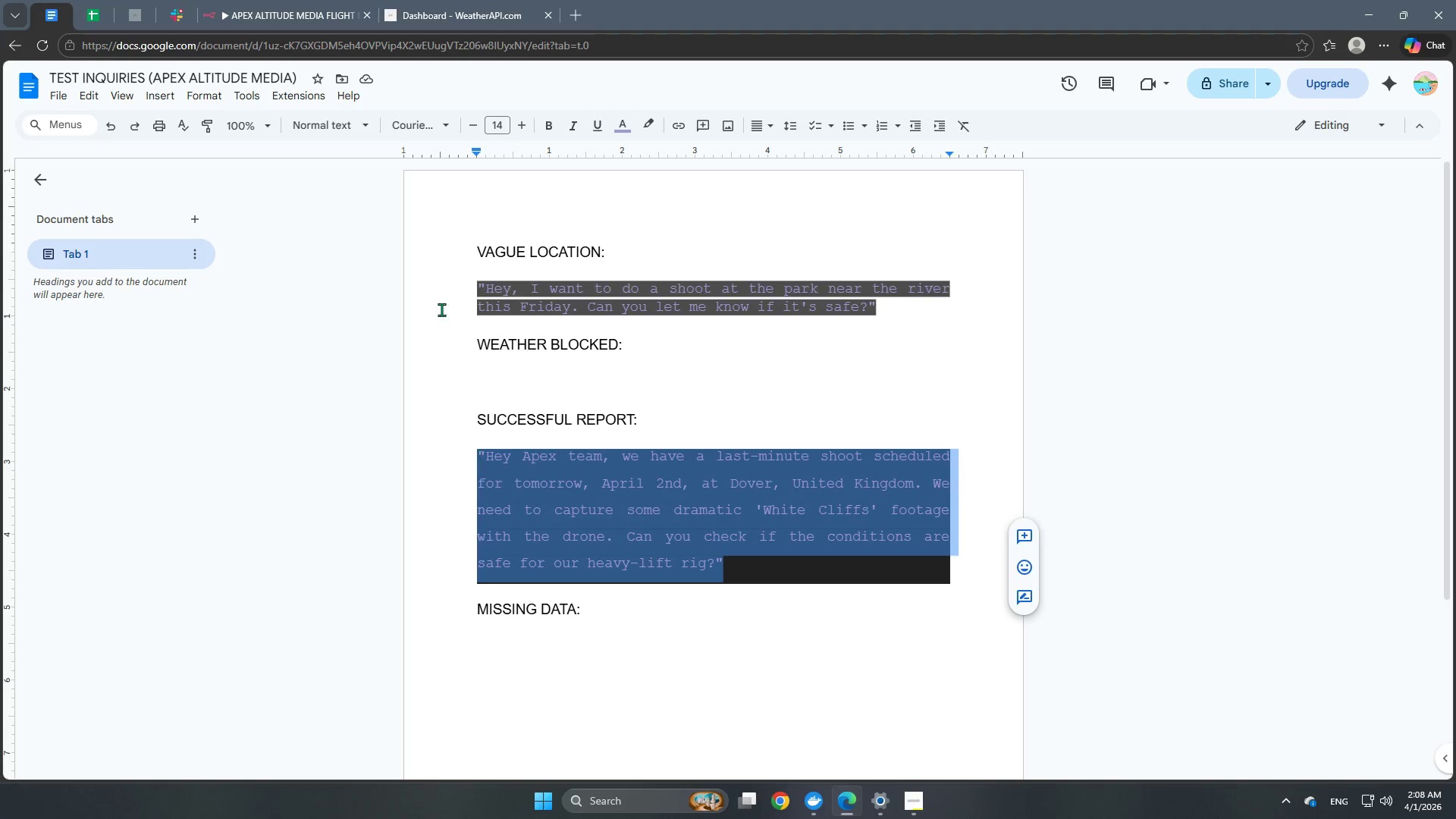 
key(Control+C)
 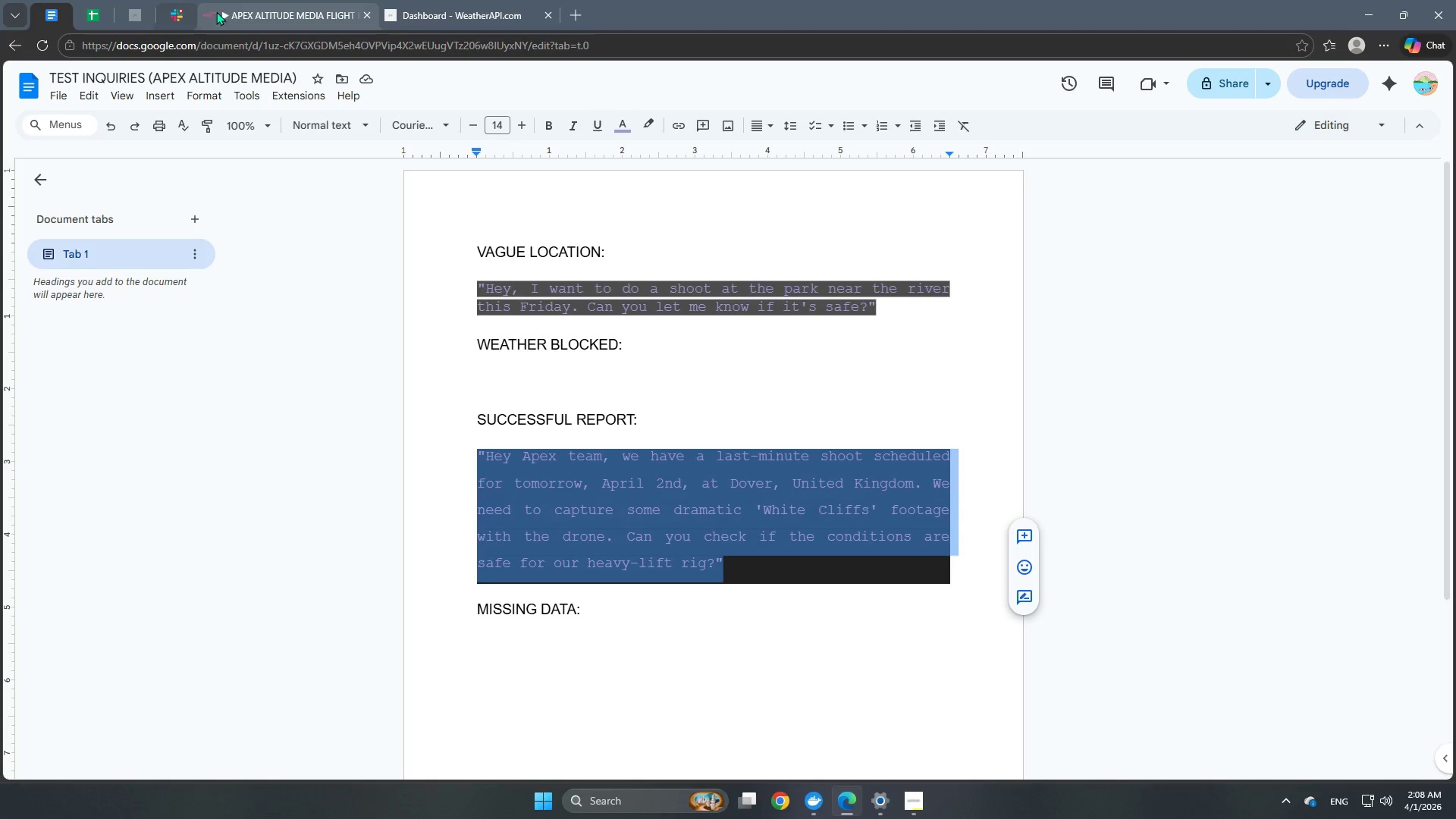 
left_click([244, 8])
 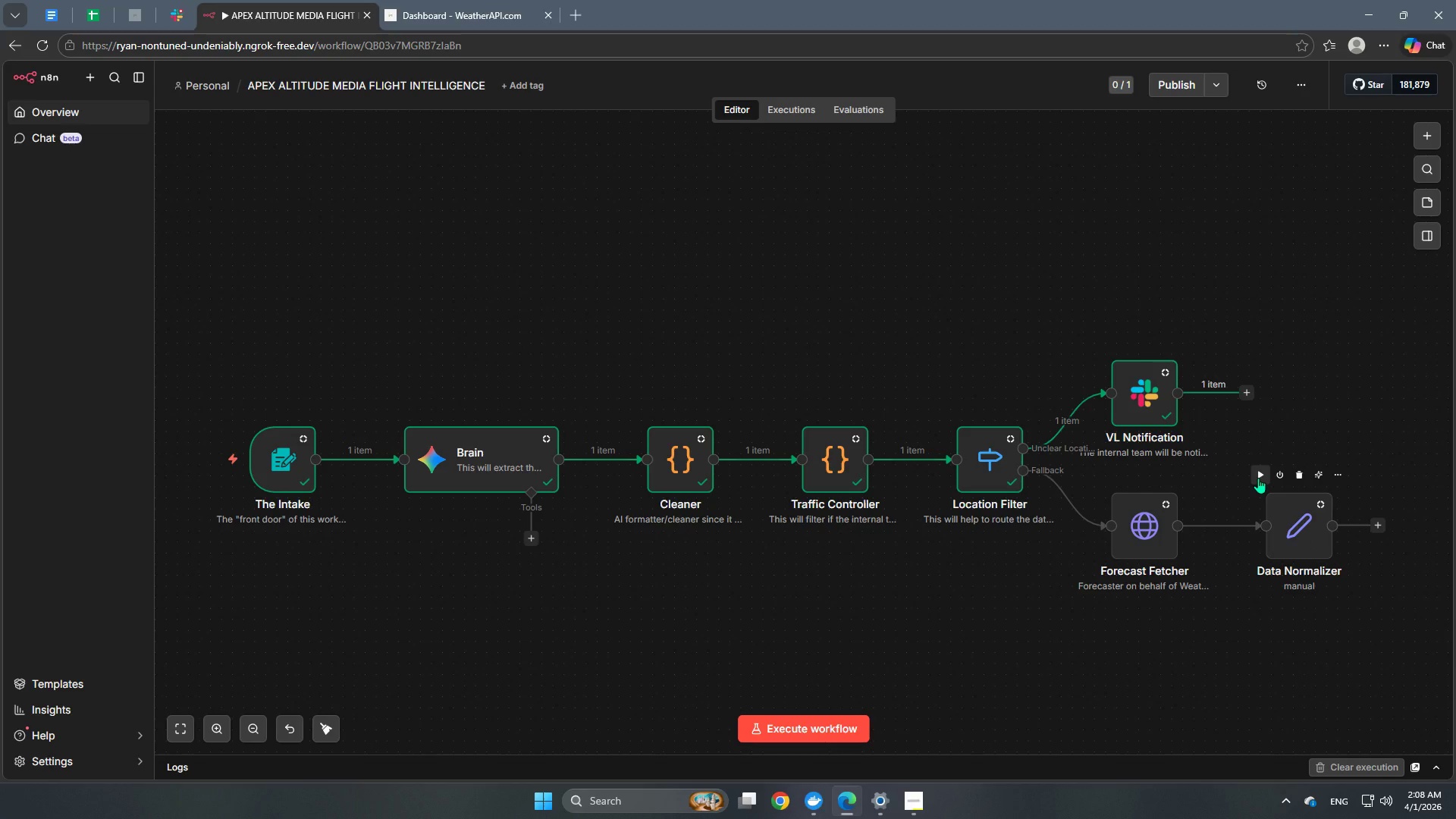 
wait(11.95)
 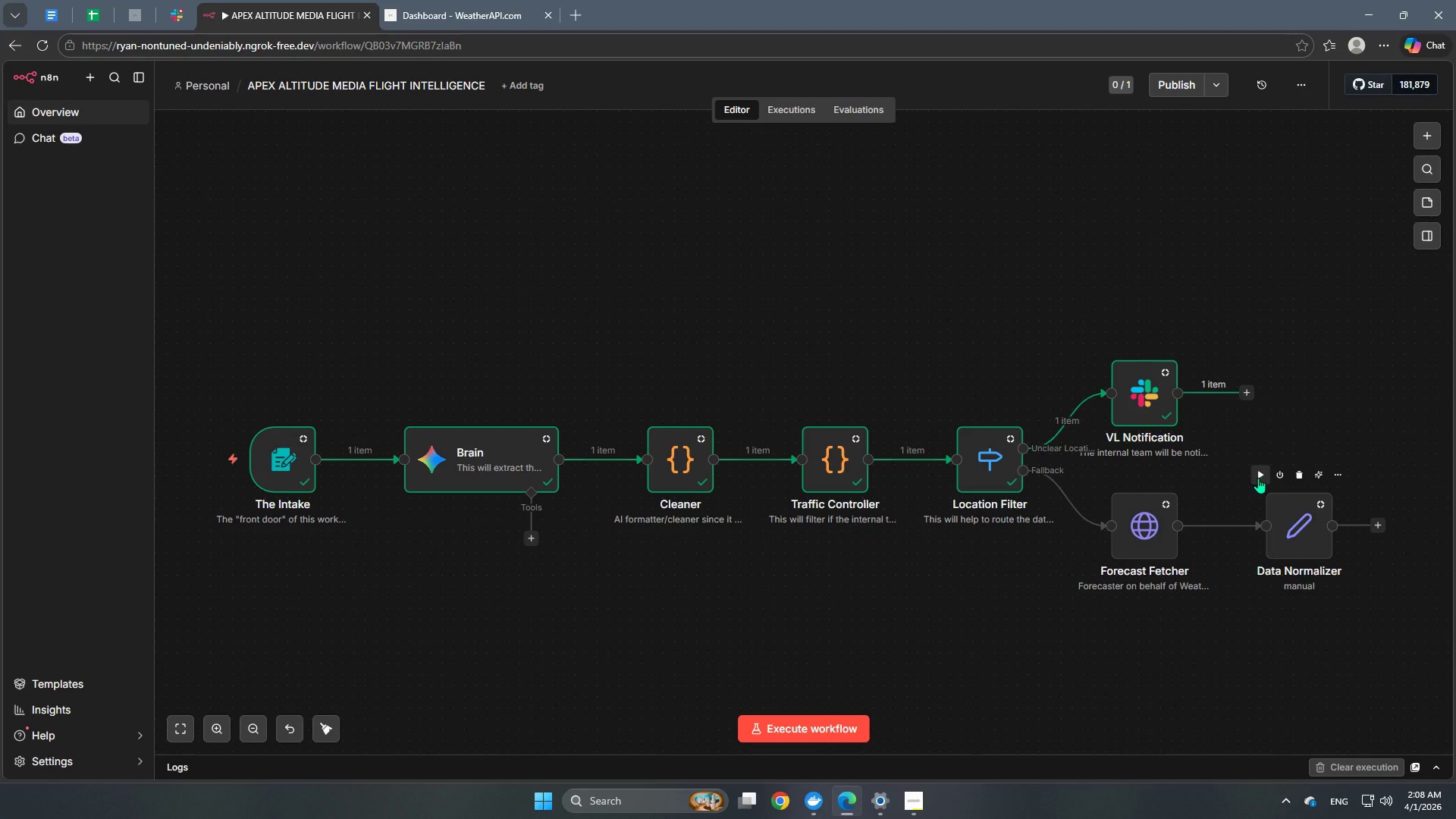 
left_click([204, 453])
 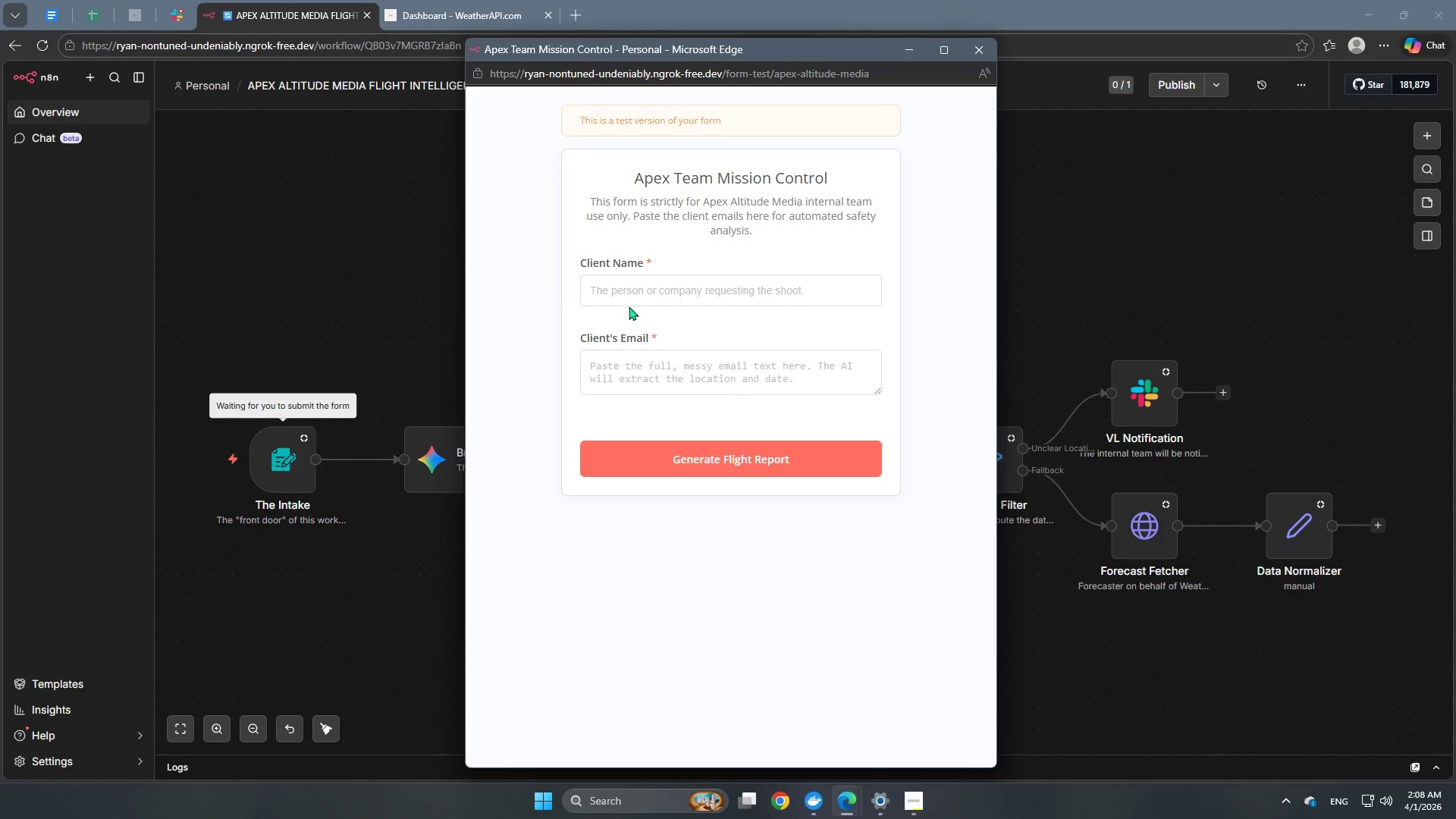 
left_click([648, 298])
 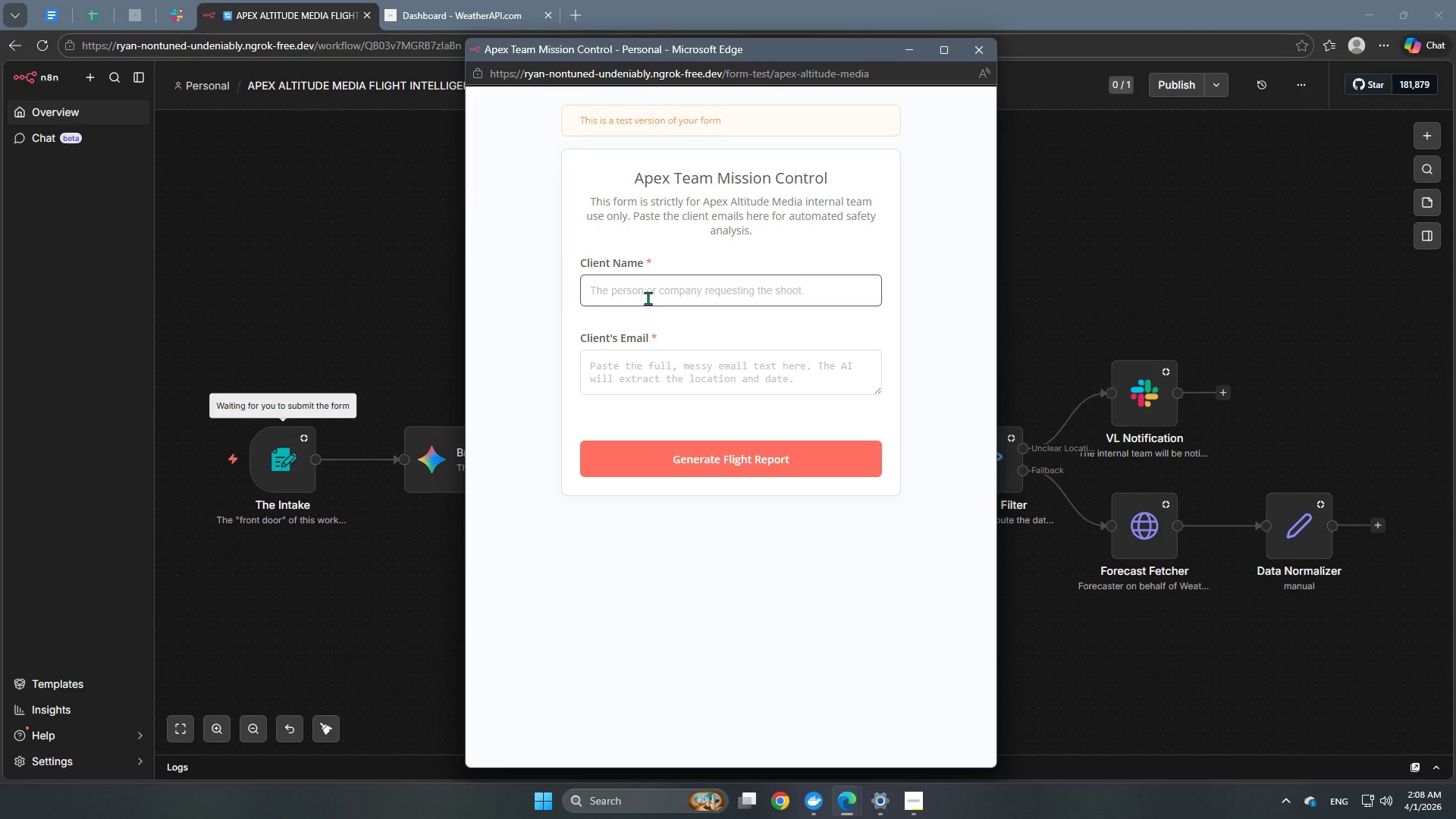 
type(Caprice Cayetano)
 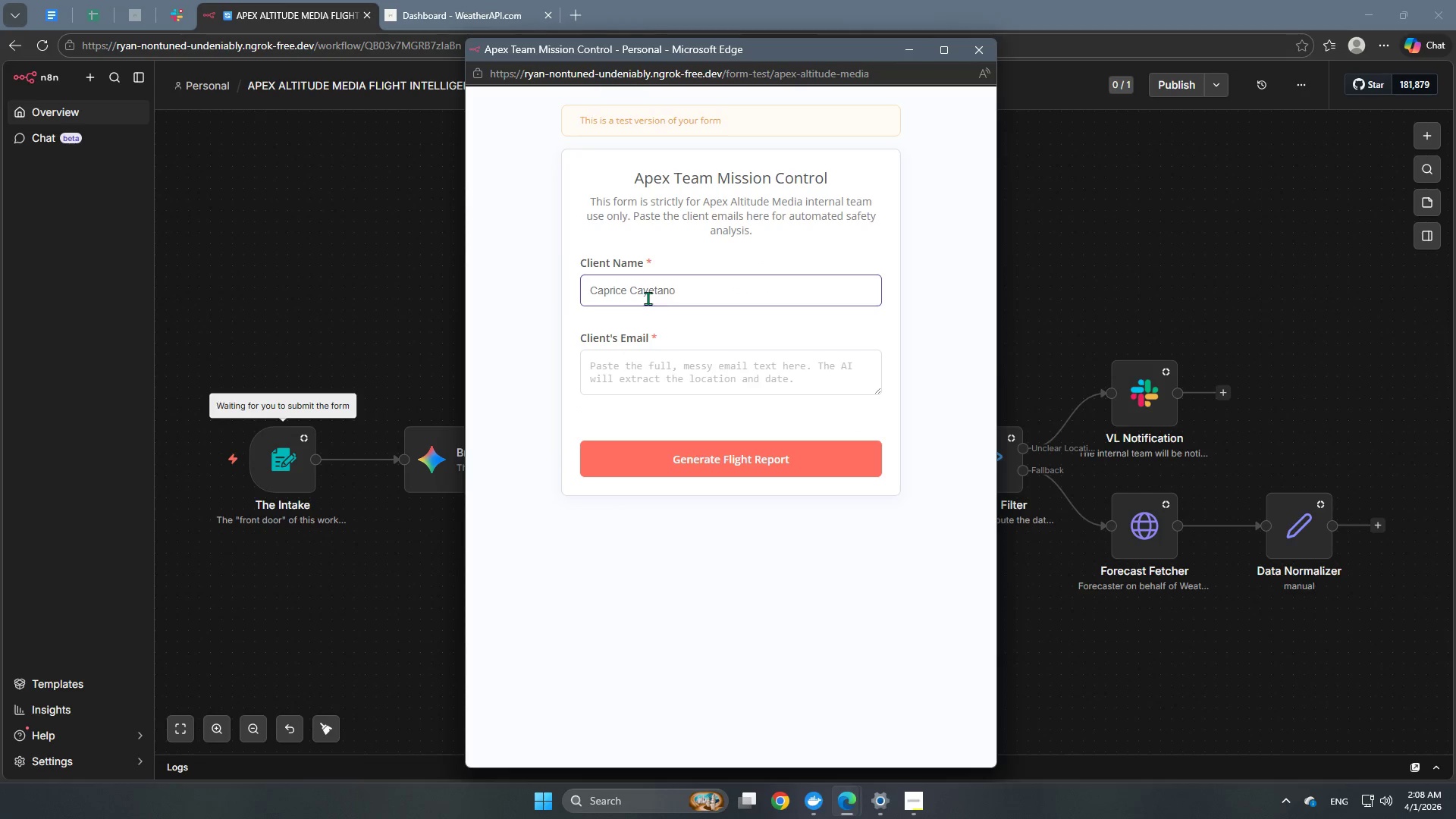 
left_click([752, 369])
 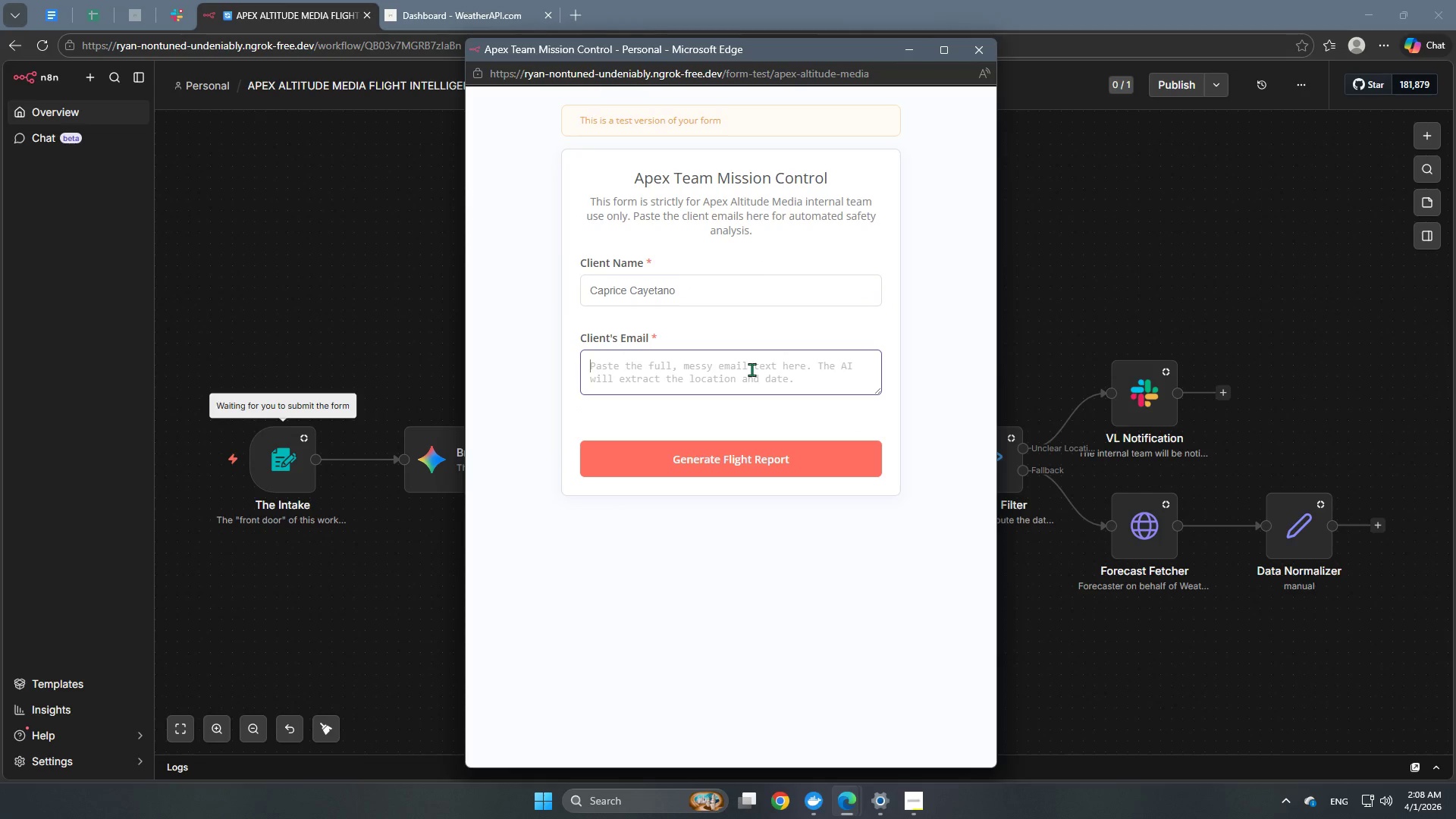 
key(Control+V)
 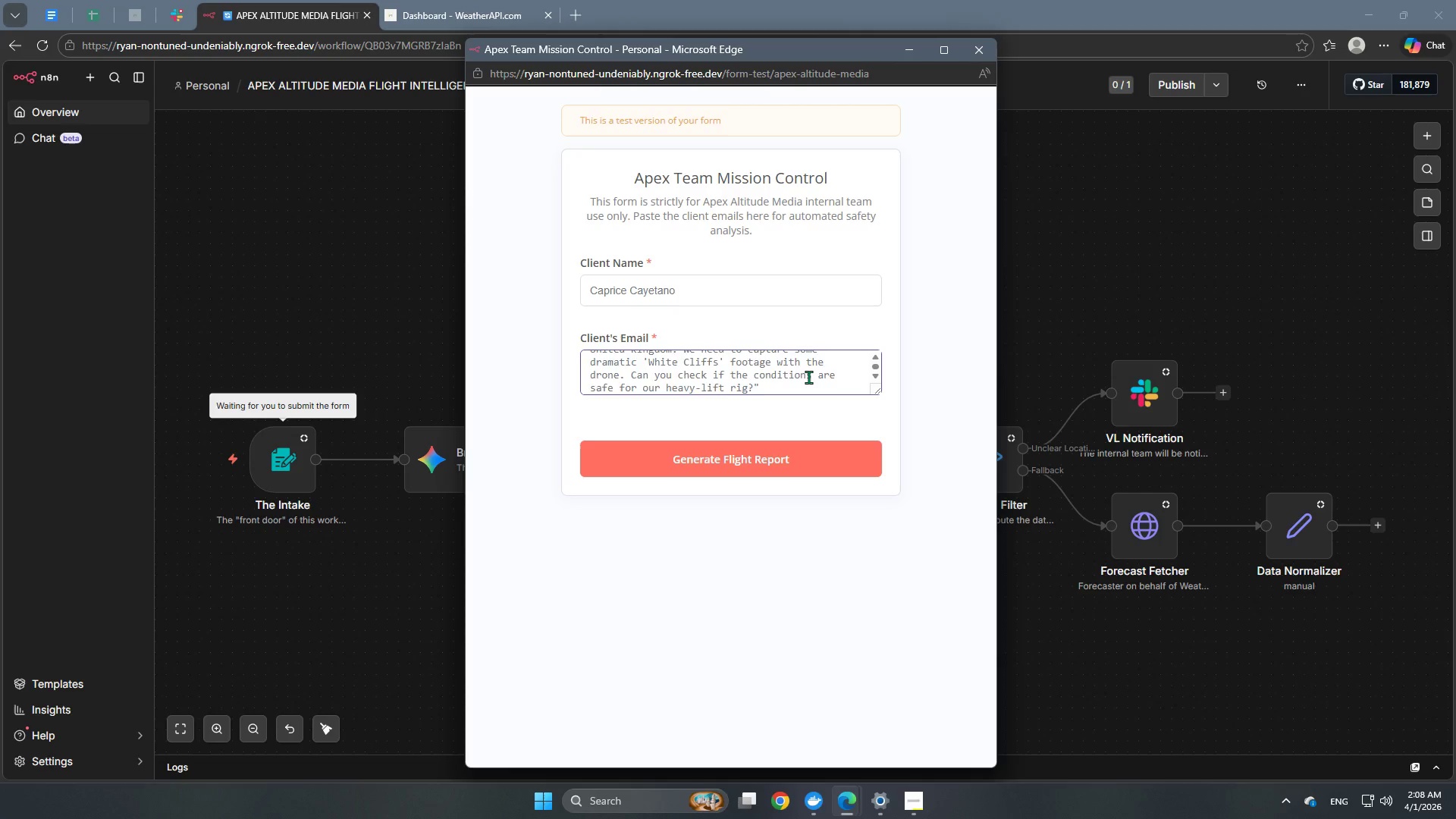 
scroll: coordinate [809, 374], scroll_direction: up, amount: 3.0
 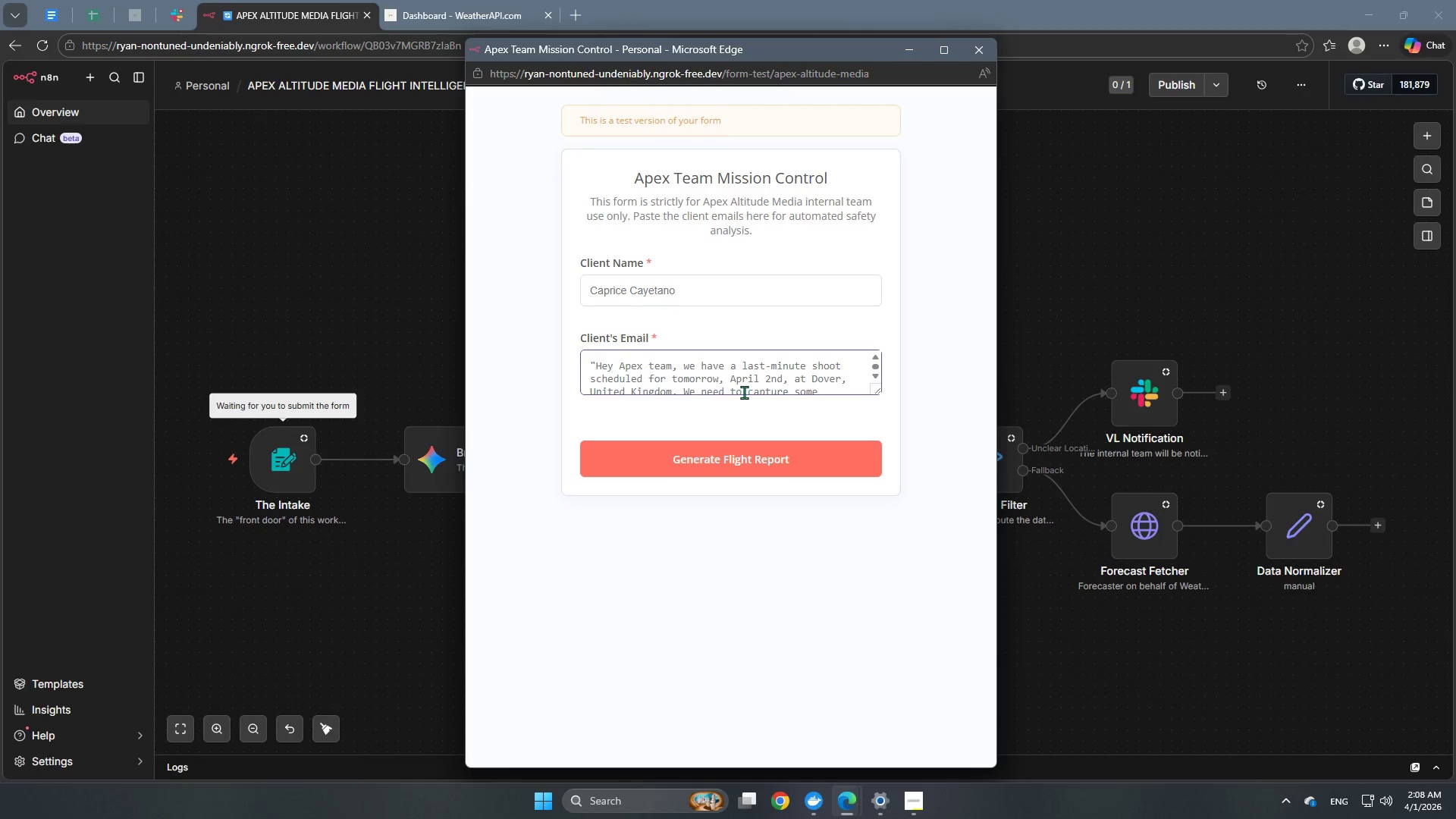 
scroll: coordinate [739, 391], scroll_direction: down, amount: 2.0
 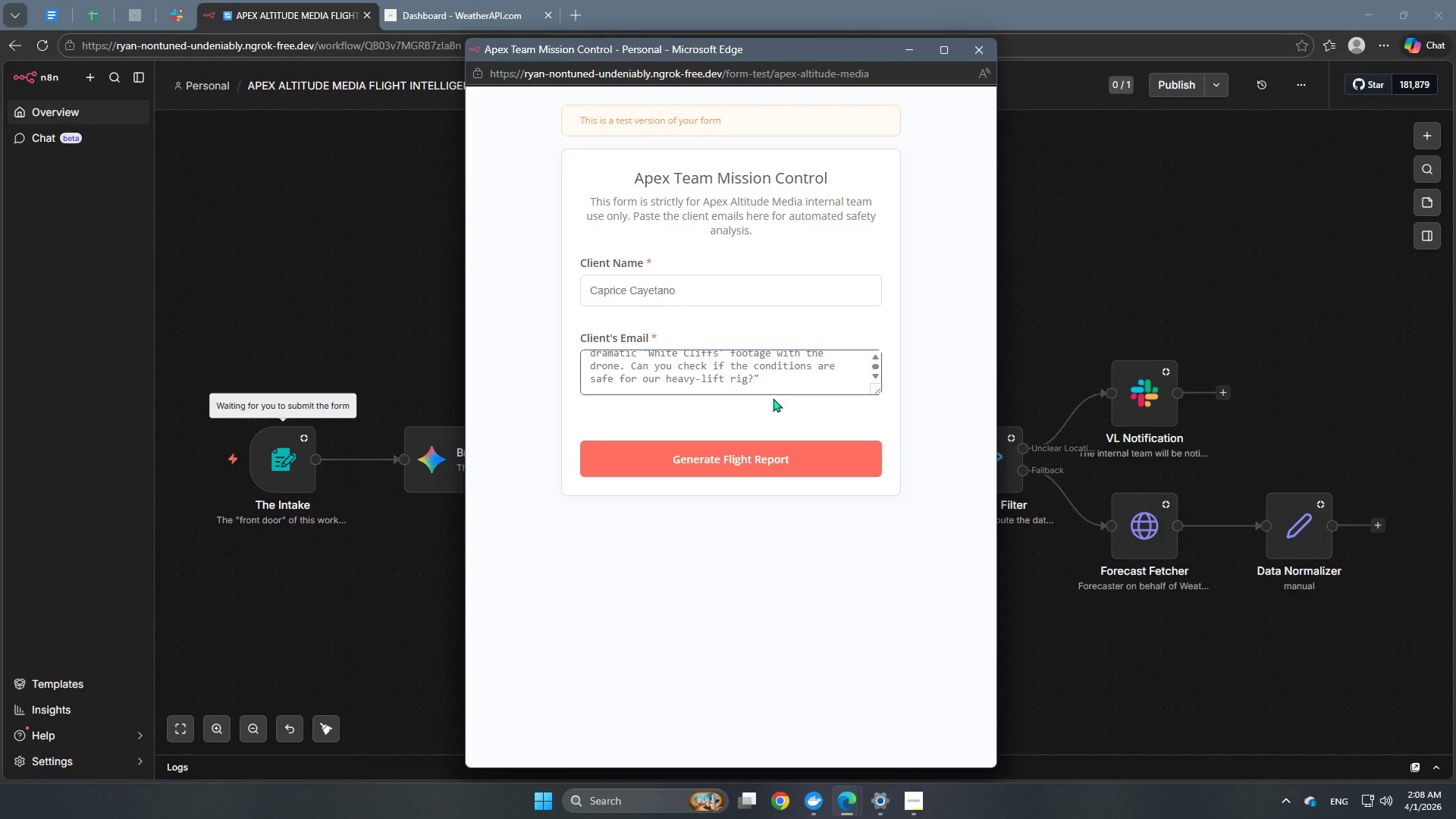 
key(Backspace)
 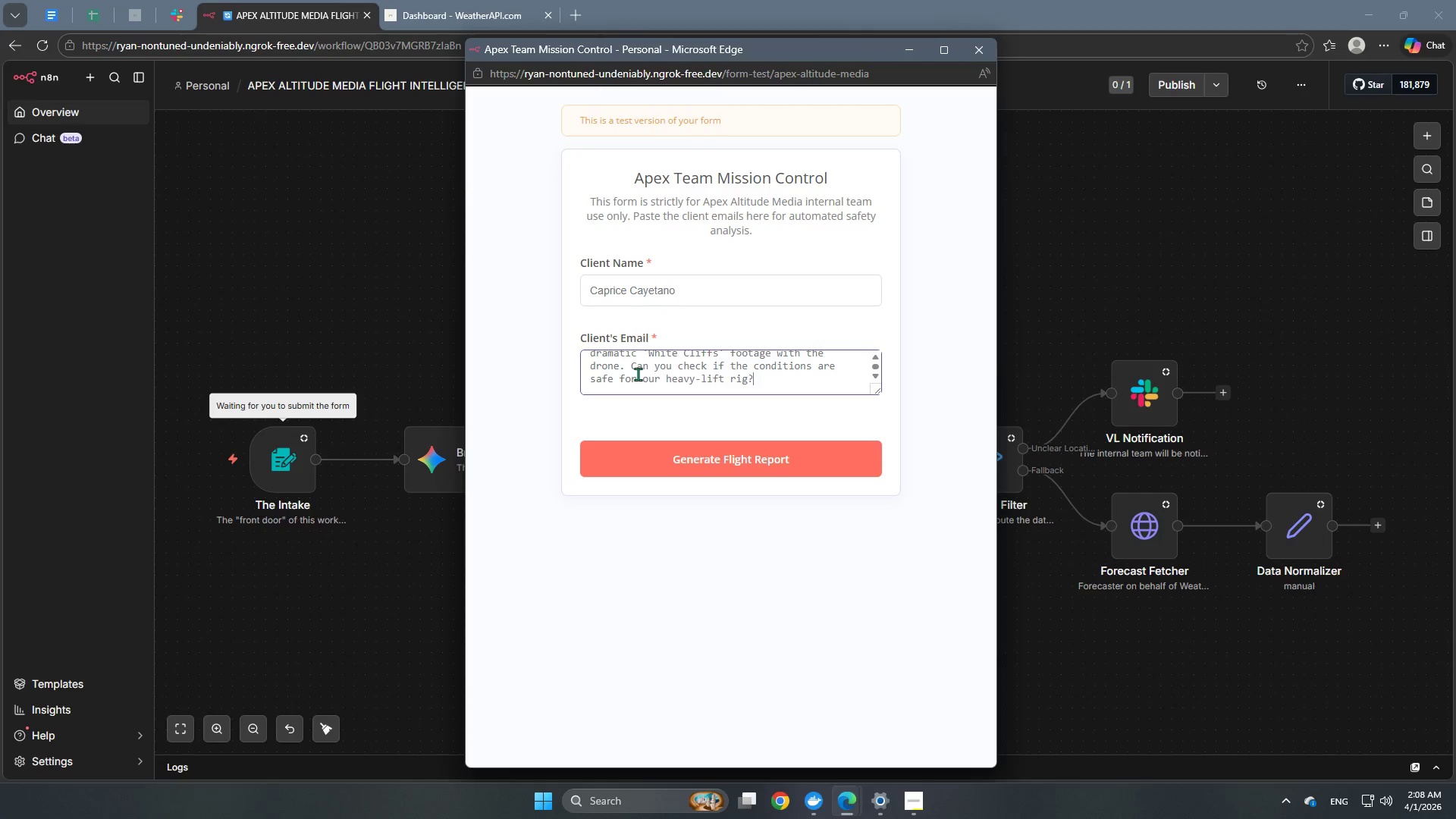 
scroll: coordinate [636, 372], scroll_direction: up, amount: 2.0
 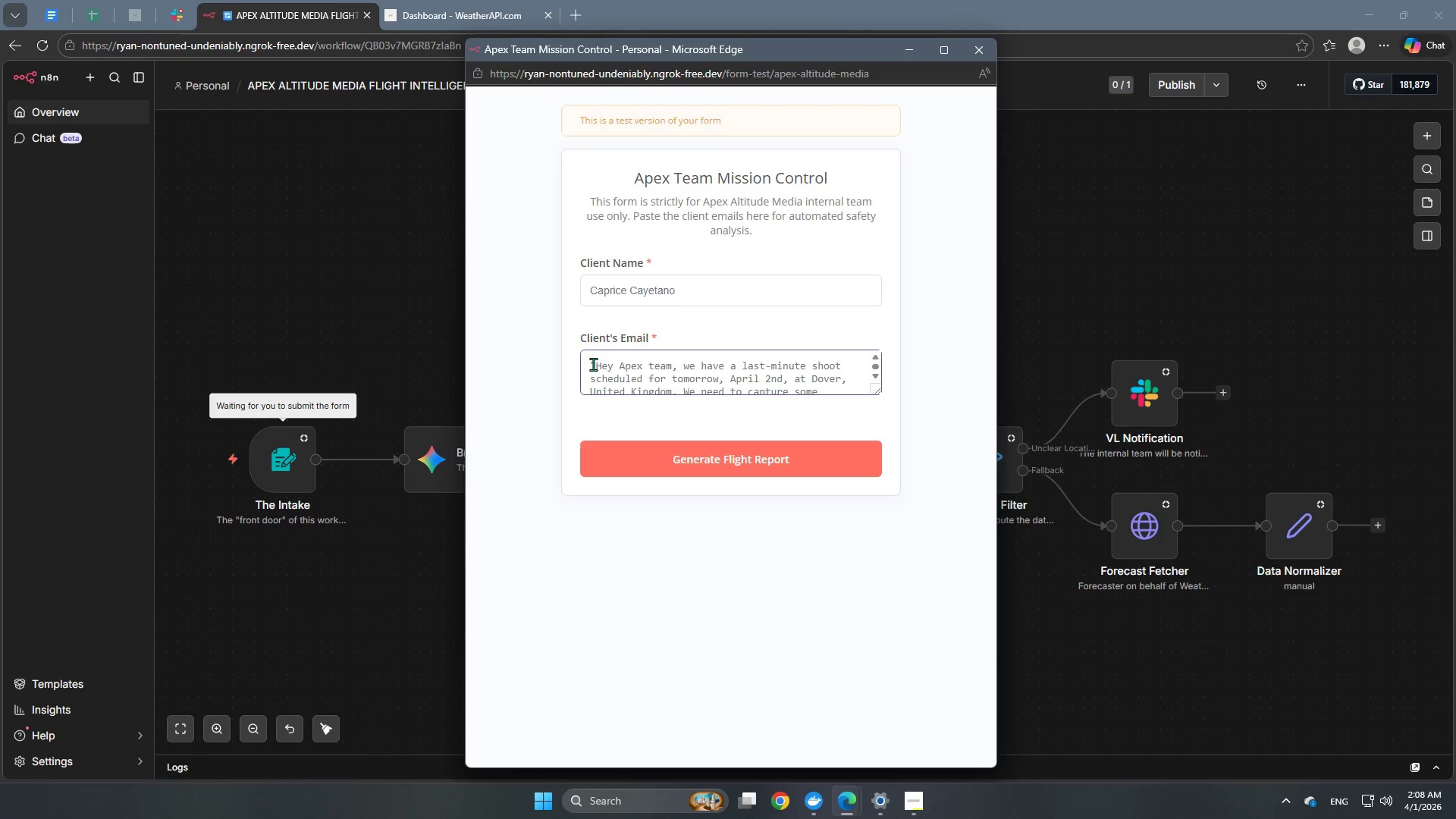 
left_click([594, 364])
 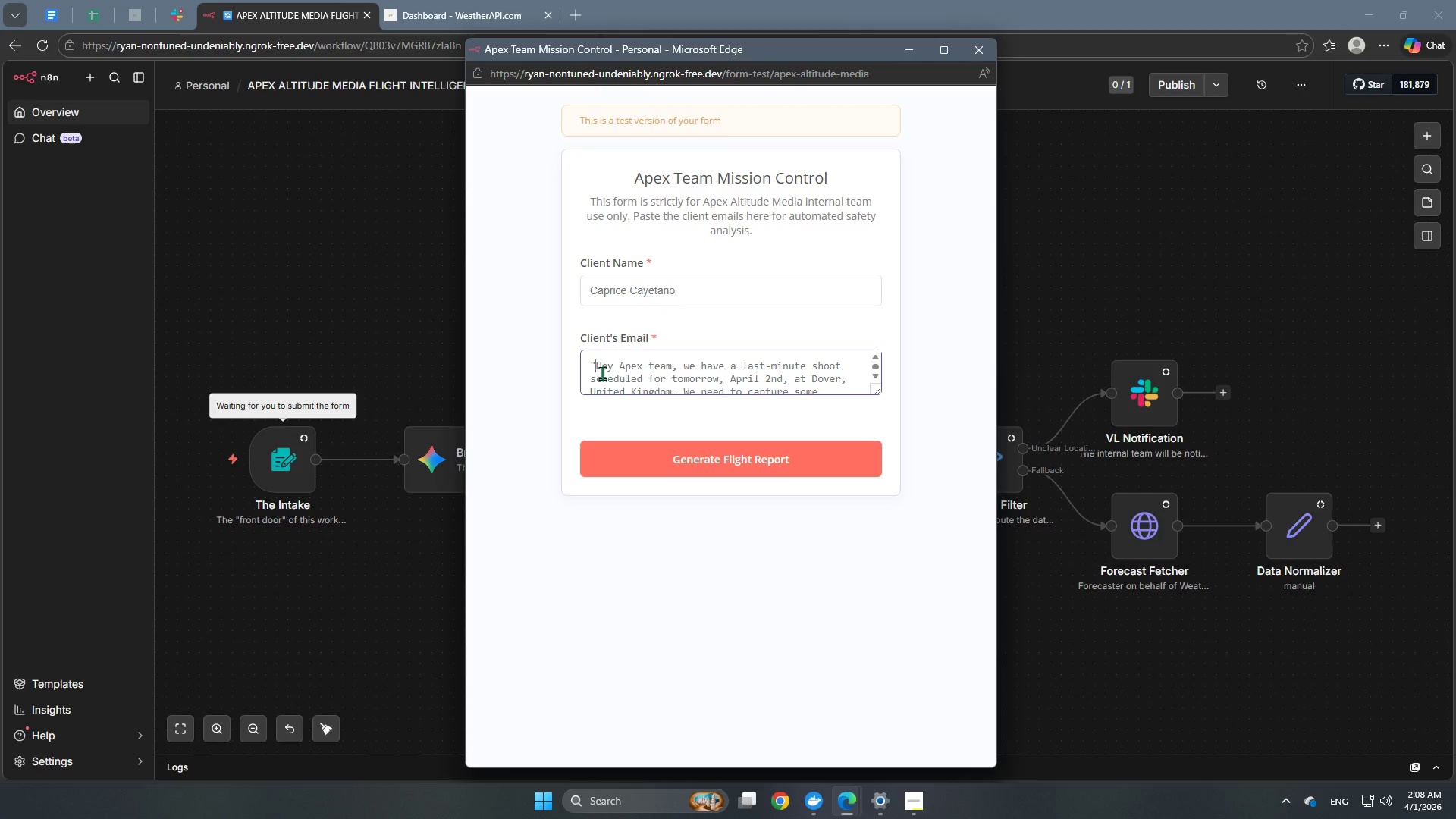 
key(Backspace)
 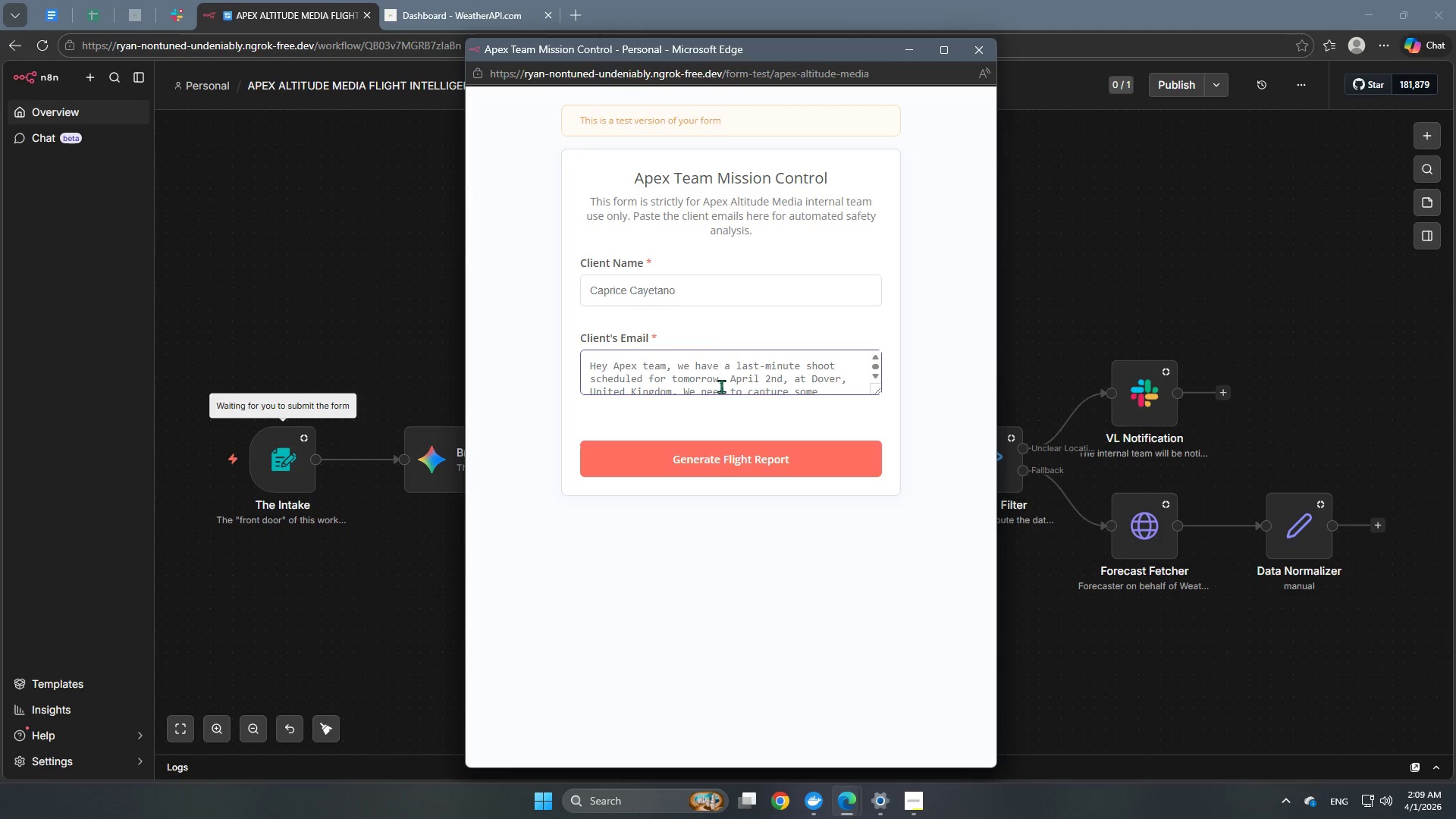 
scroll: coordinate [723, 384], scroll_direction: down, amount: 4.0
 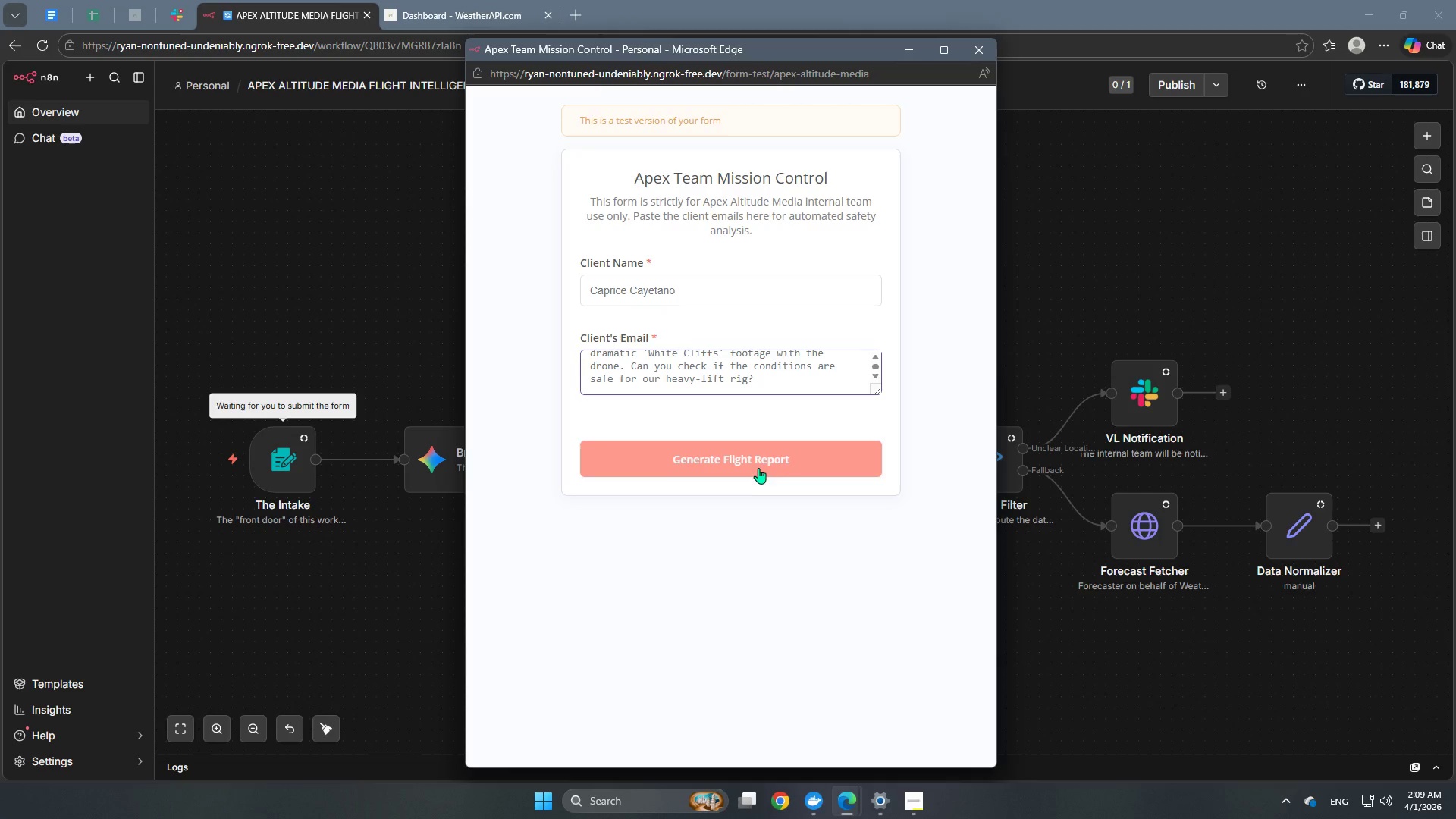 
left_click([758, 468])
 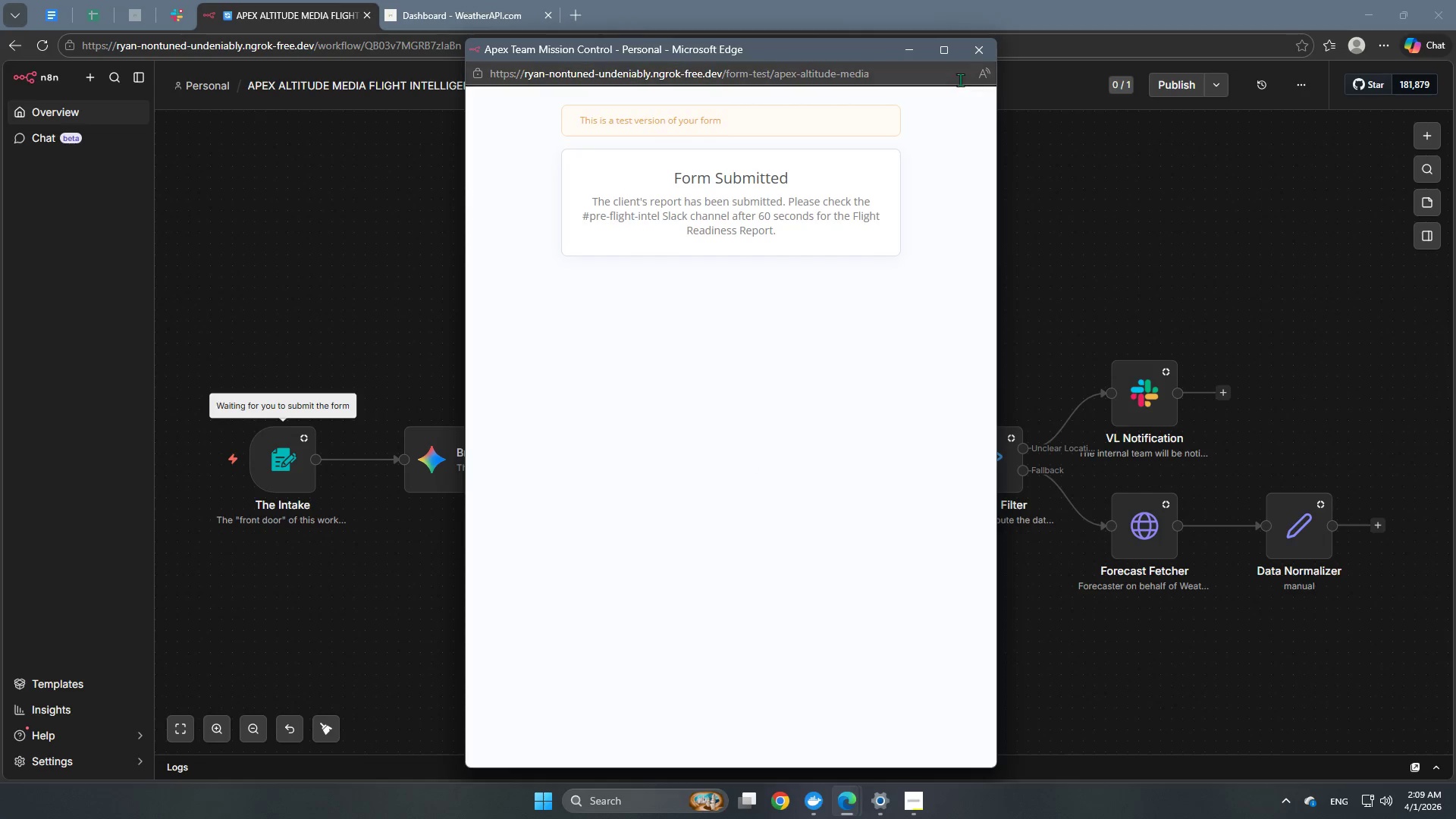 
left_click([971, 51])
 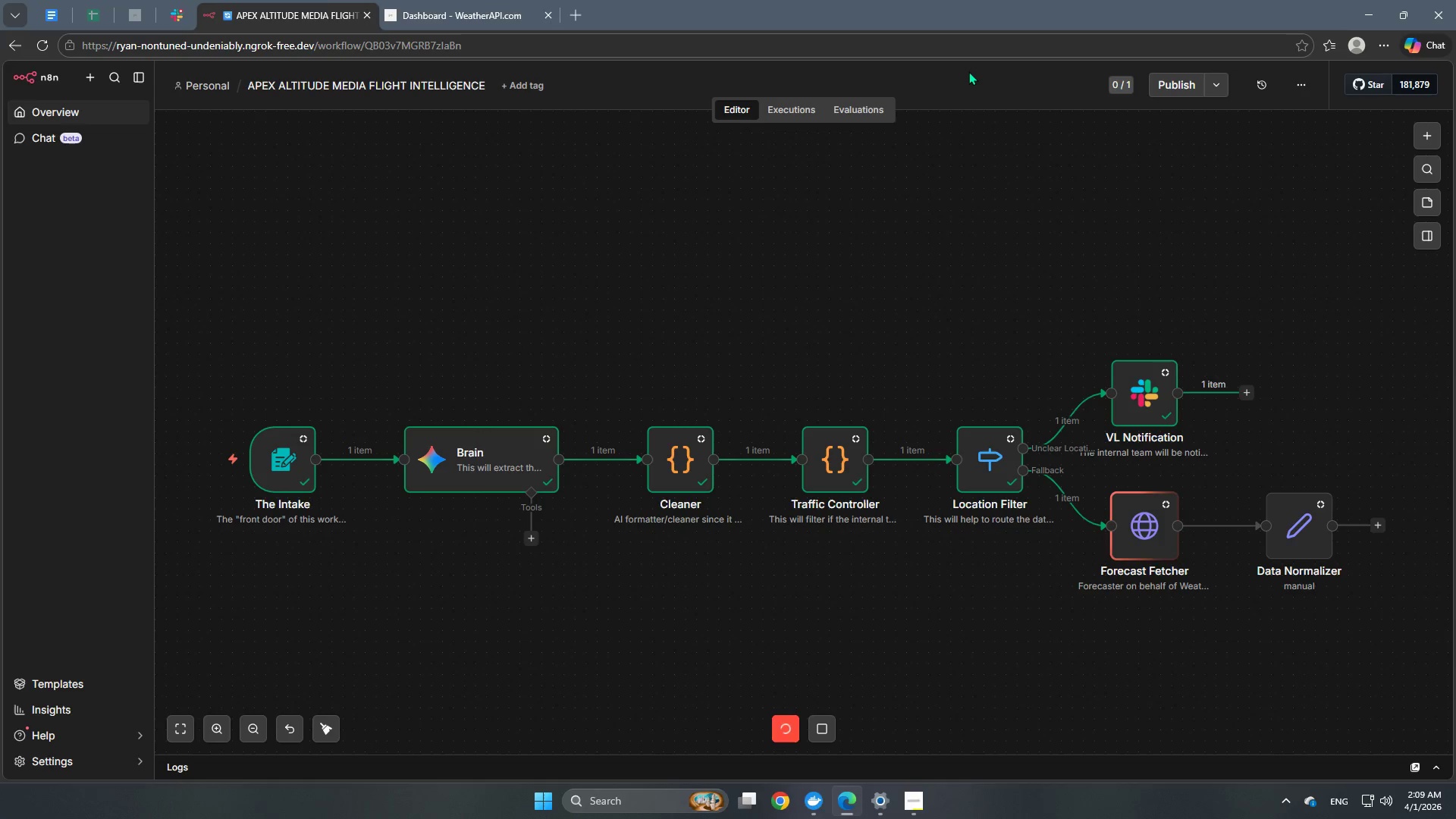 
wait(8.34)
 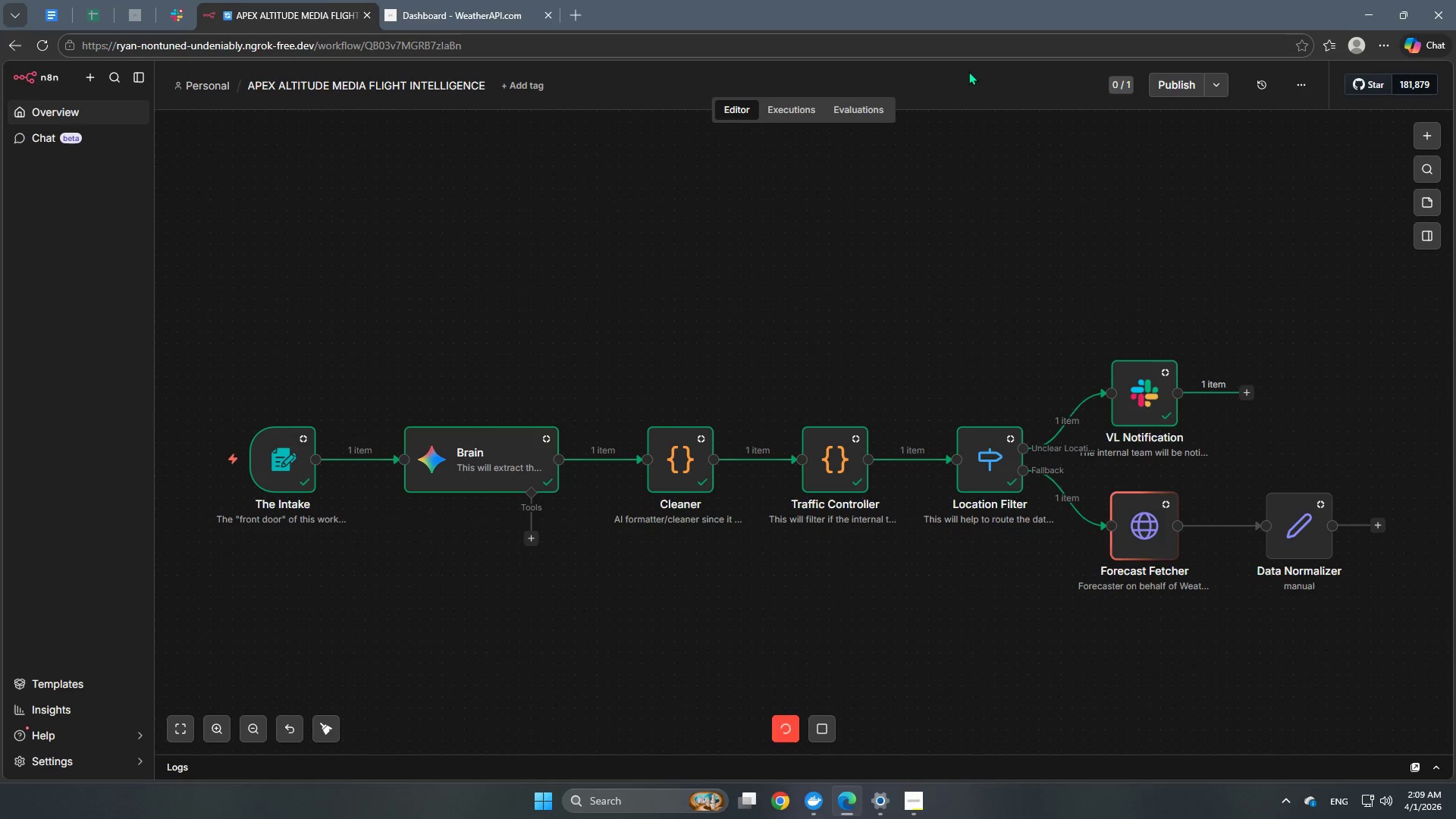 
mouse_move([1094, 488])
 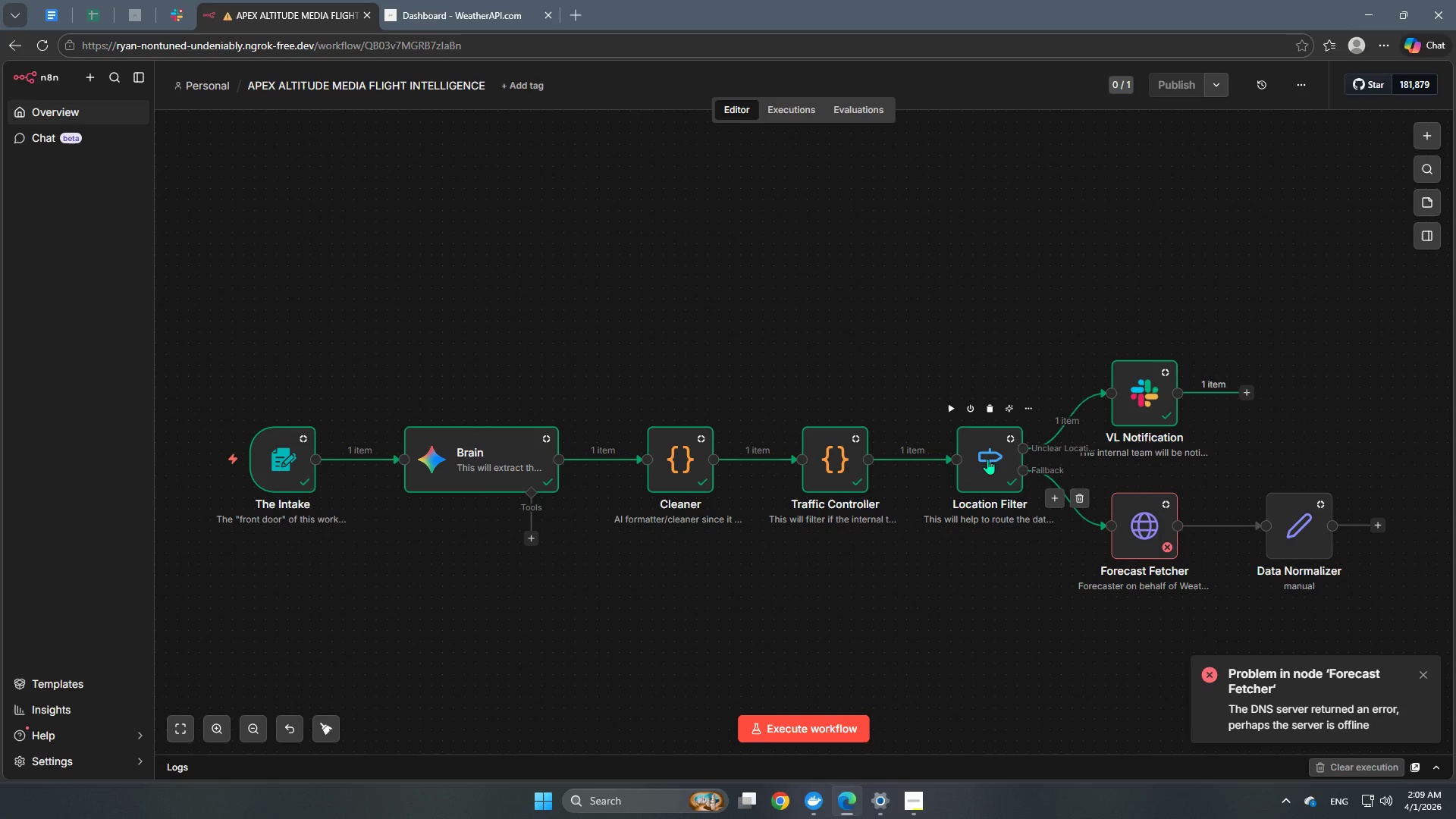 
double_click([987, 459])
 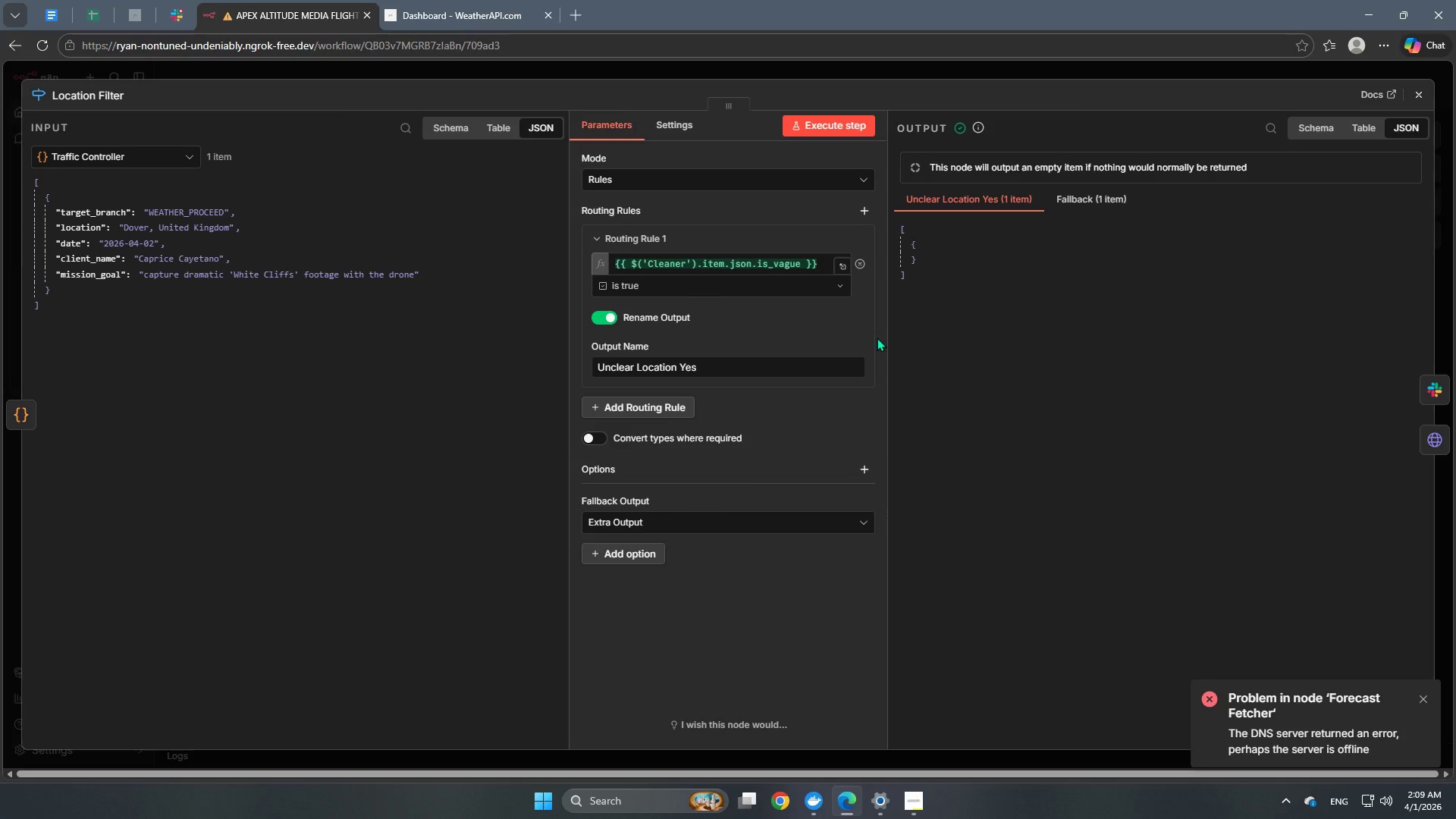 
wait(8.72)
 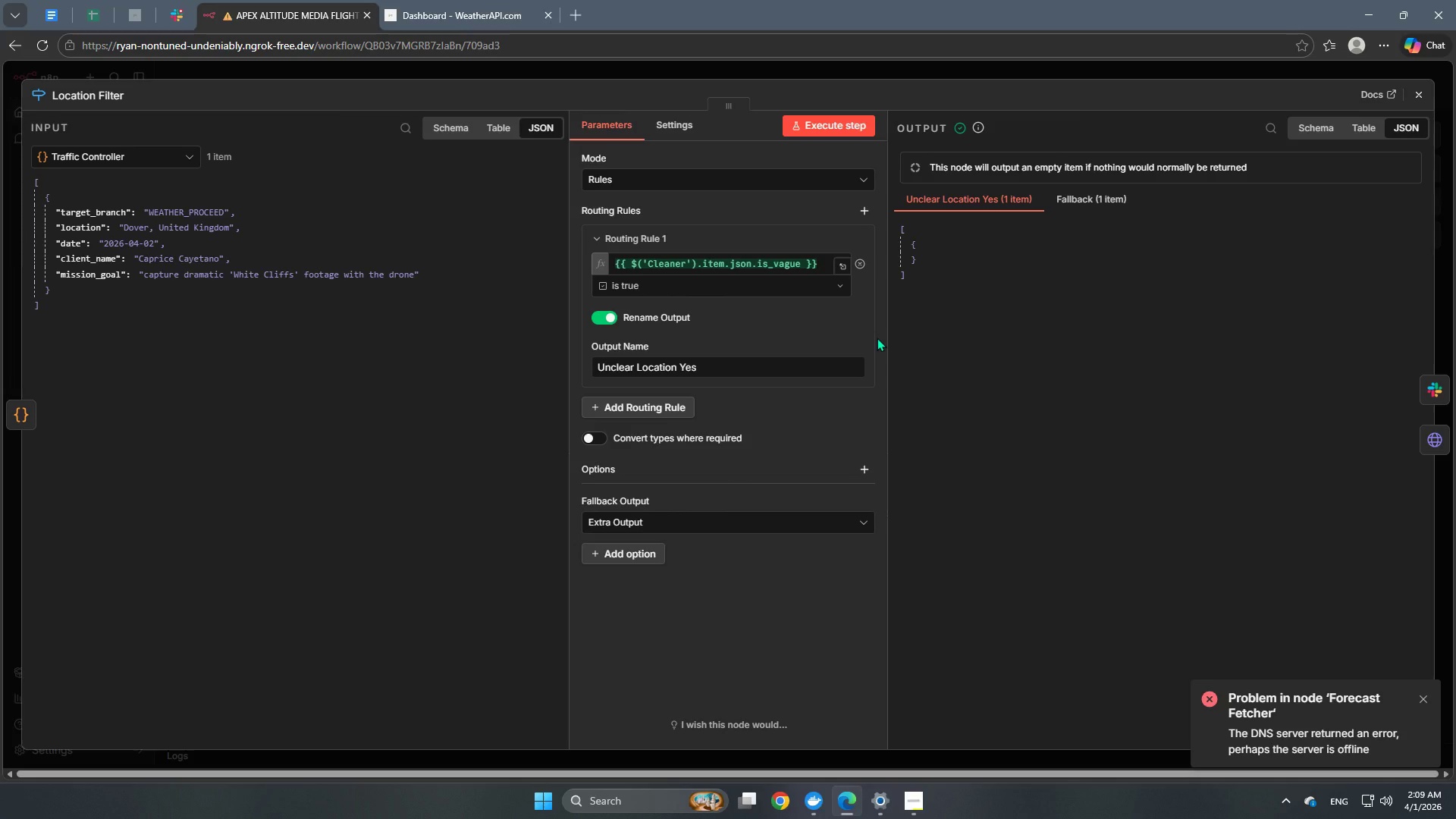 
left_click([1086, 201])
 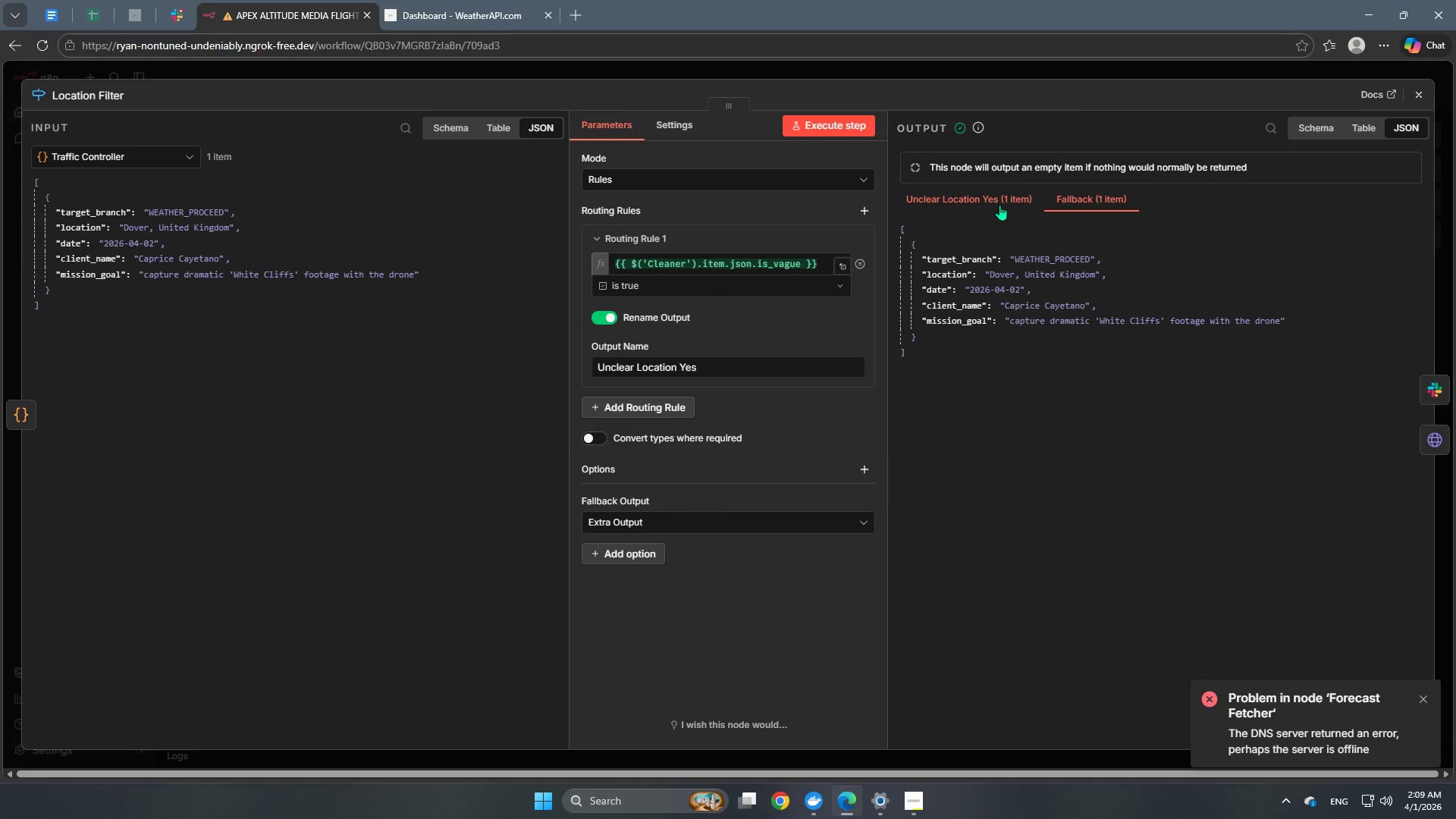 
left_click([999, 204])
 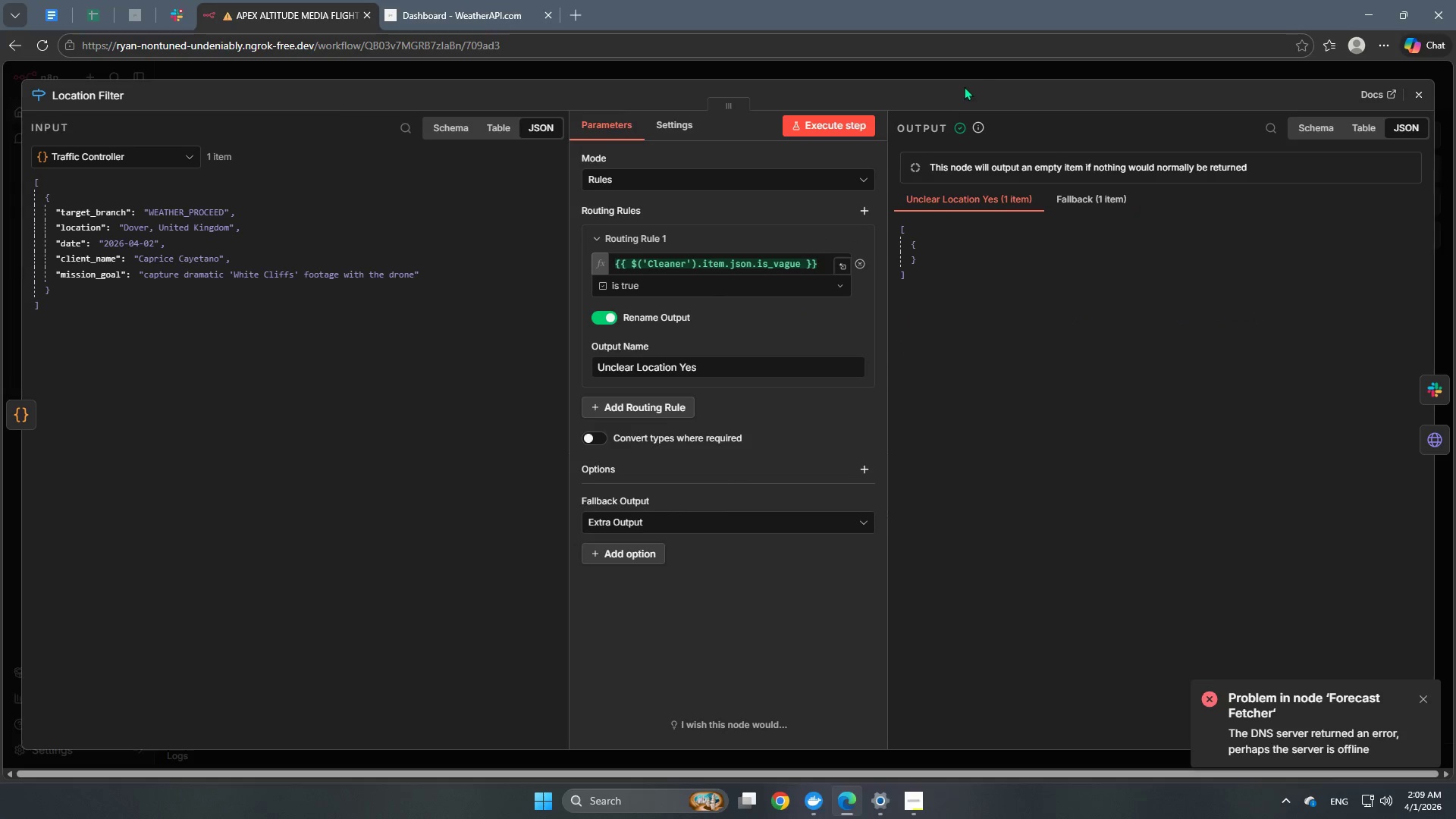 
left_click([972, 71])
 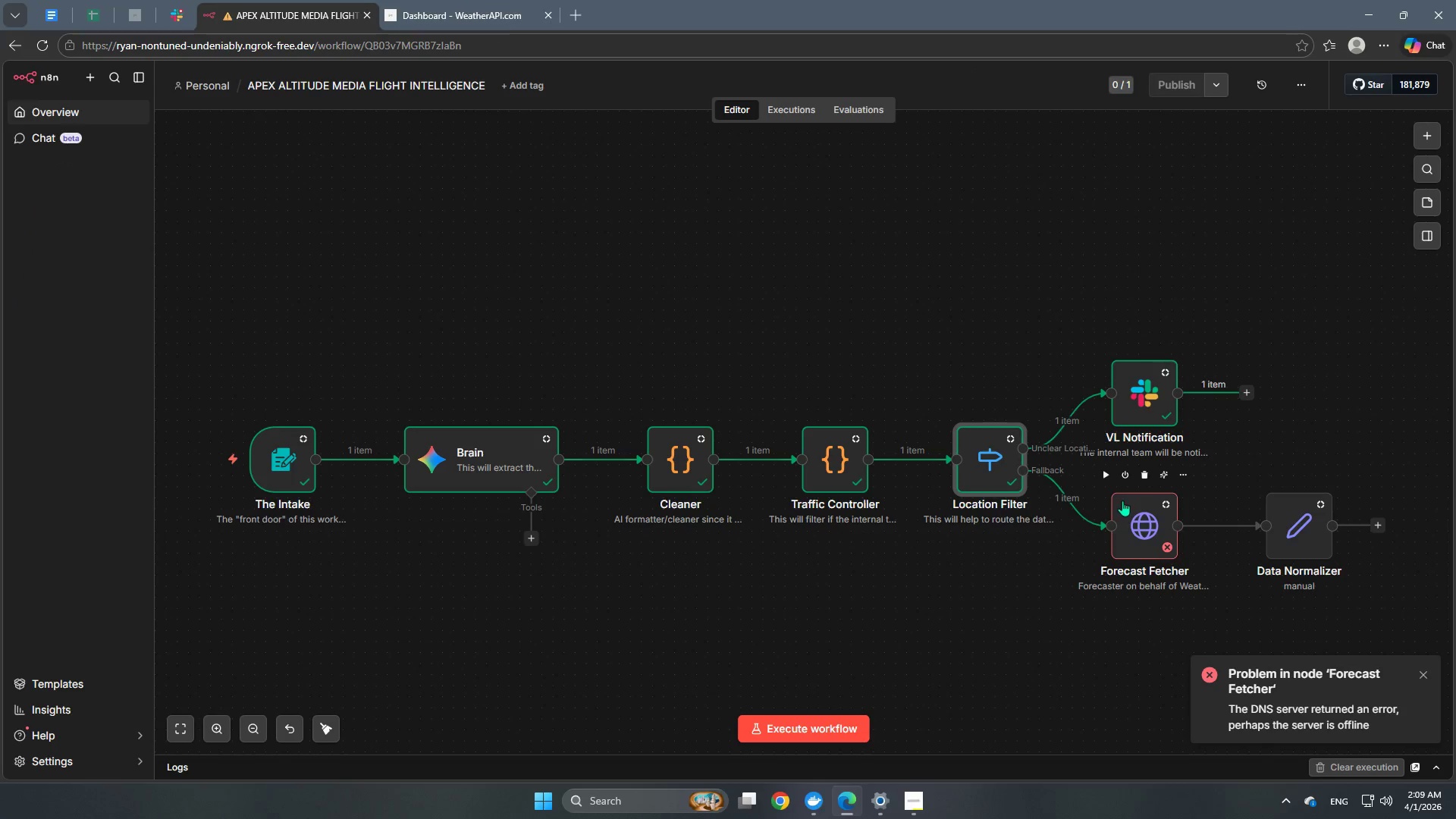 
left_click([1103, 474])
 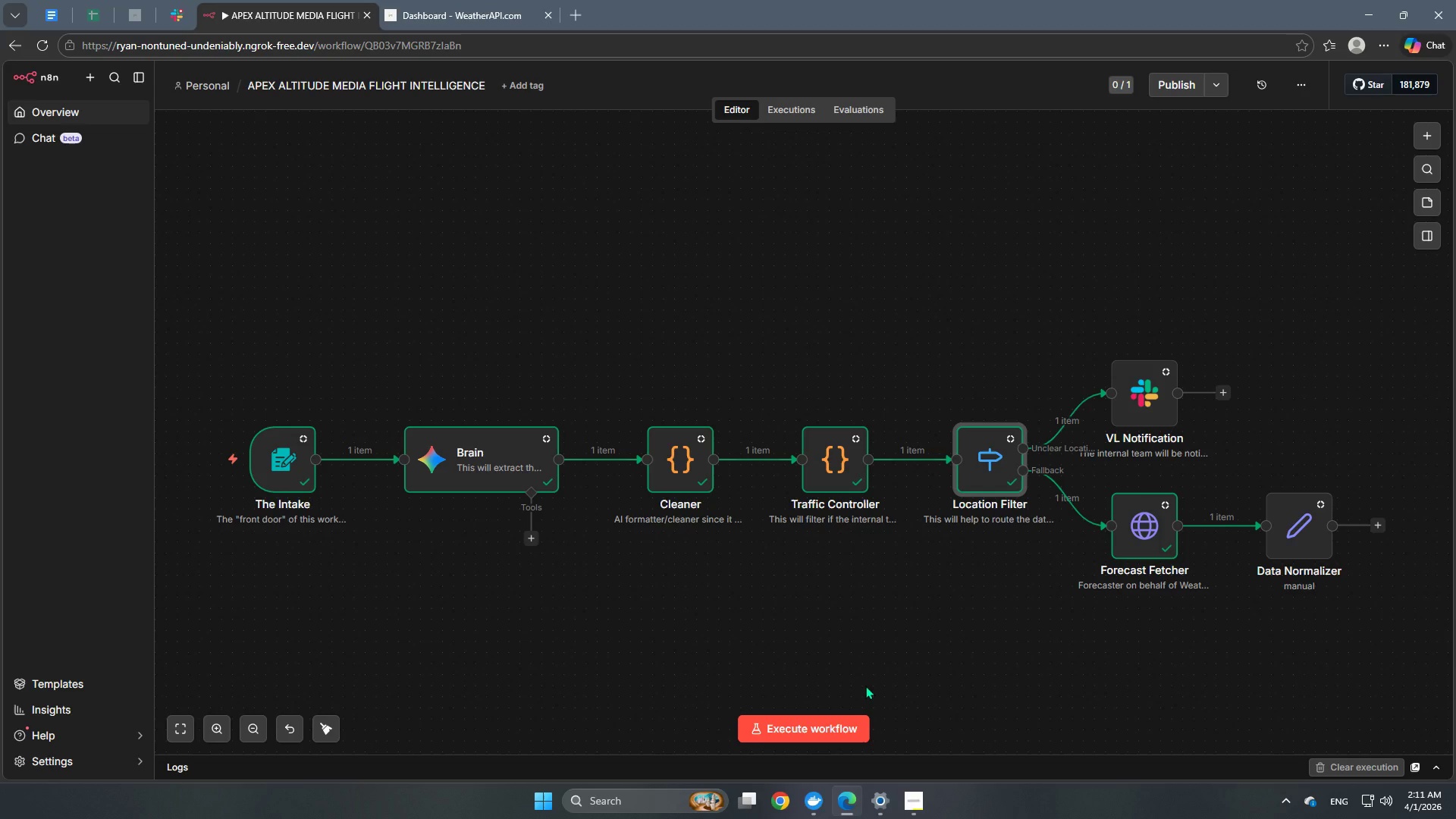 
wait(107.64)
 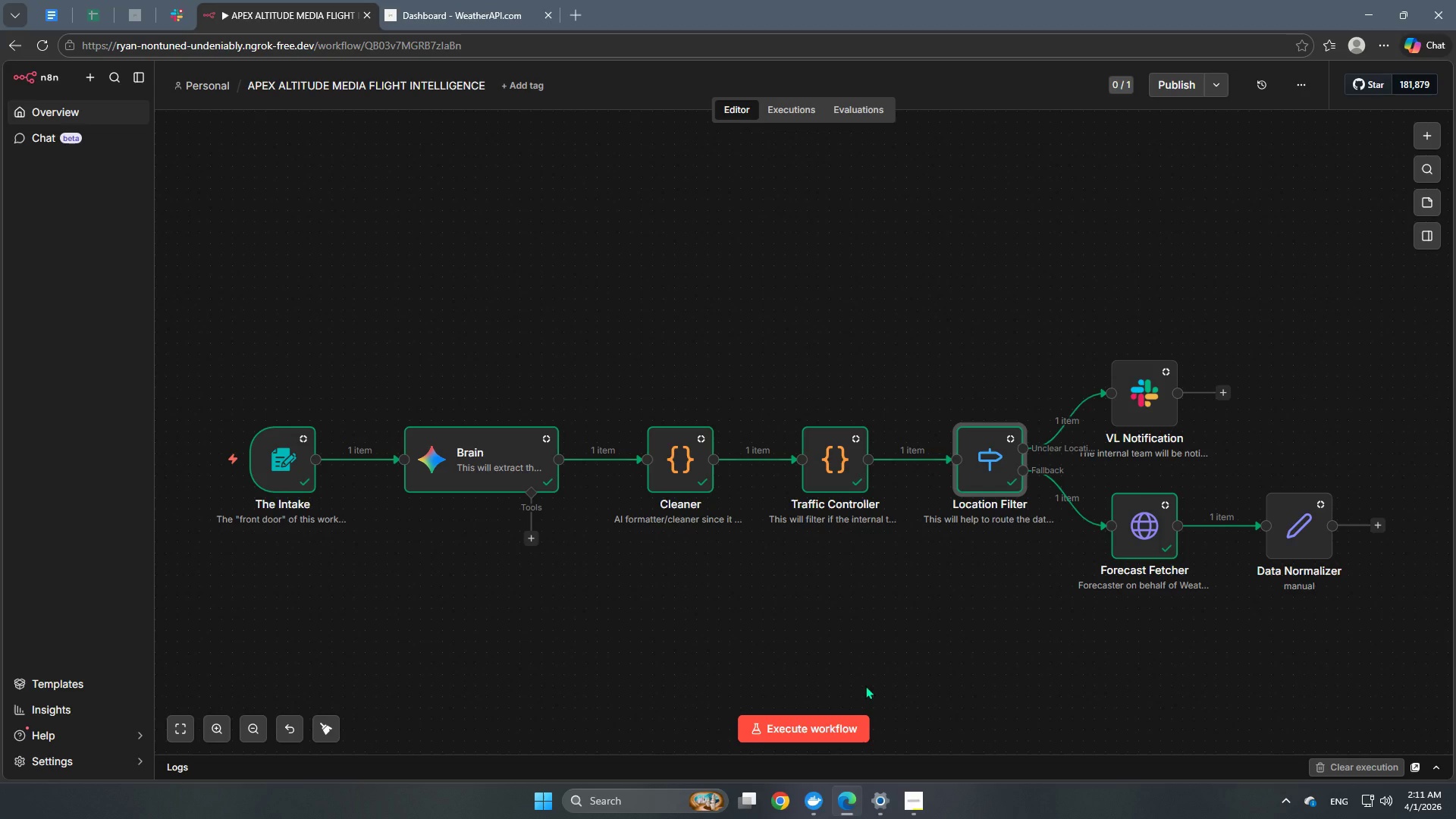 
double_click([1306, 538])
 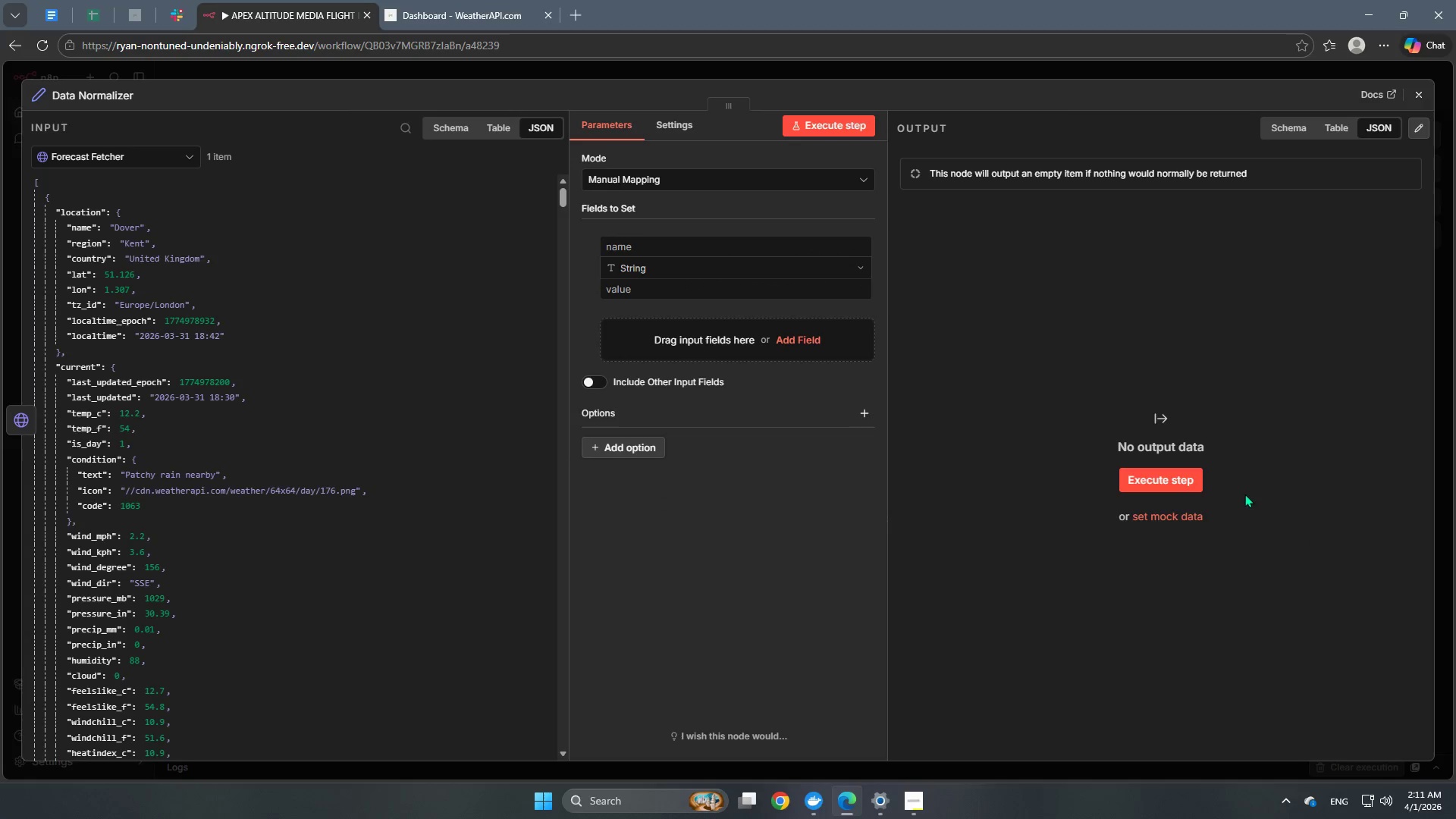 
left_click([697, 248])
 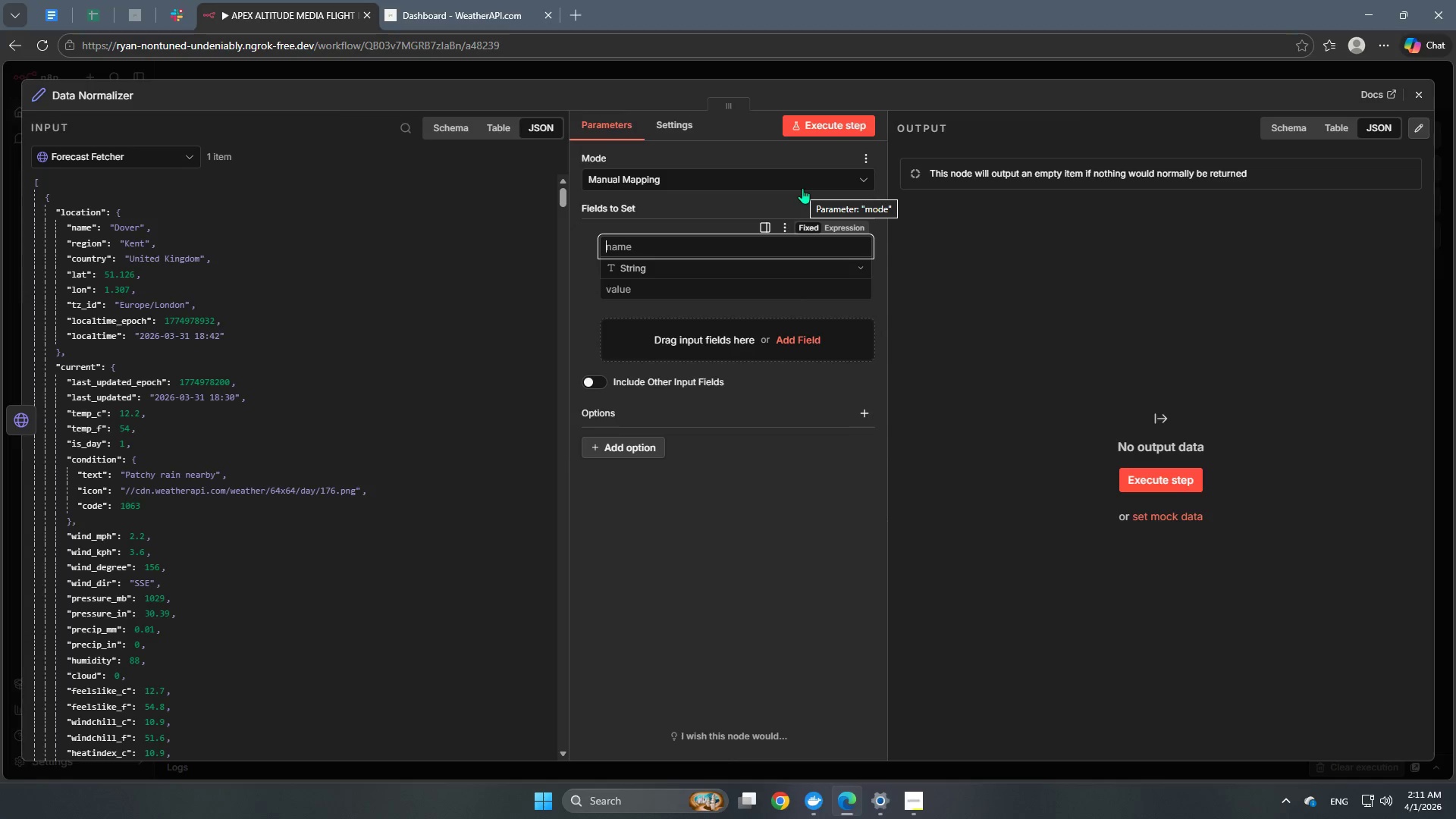 
wait(25.31)
 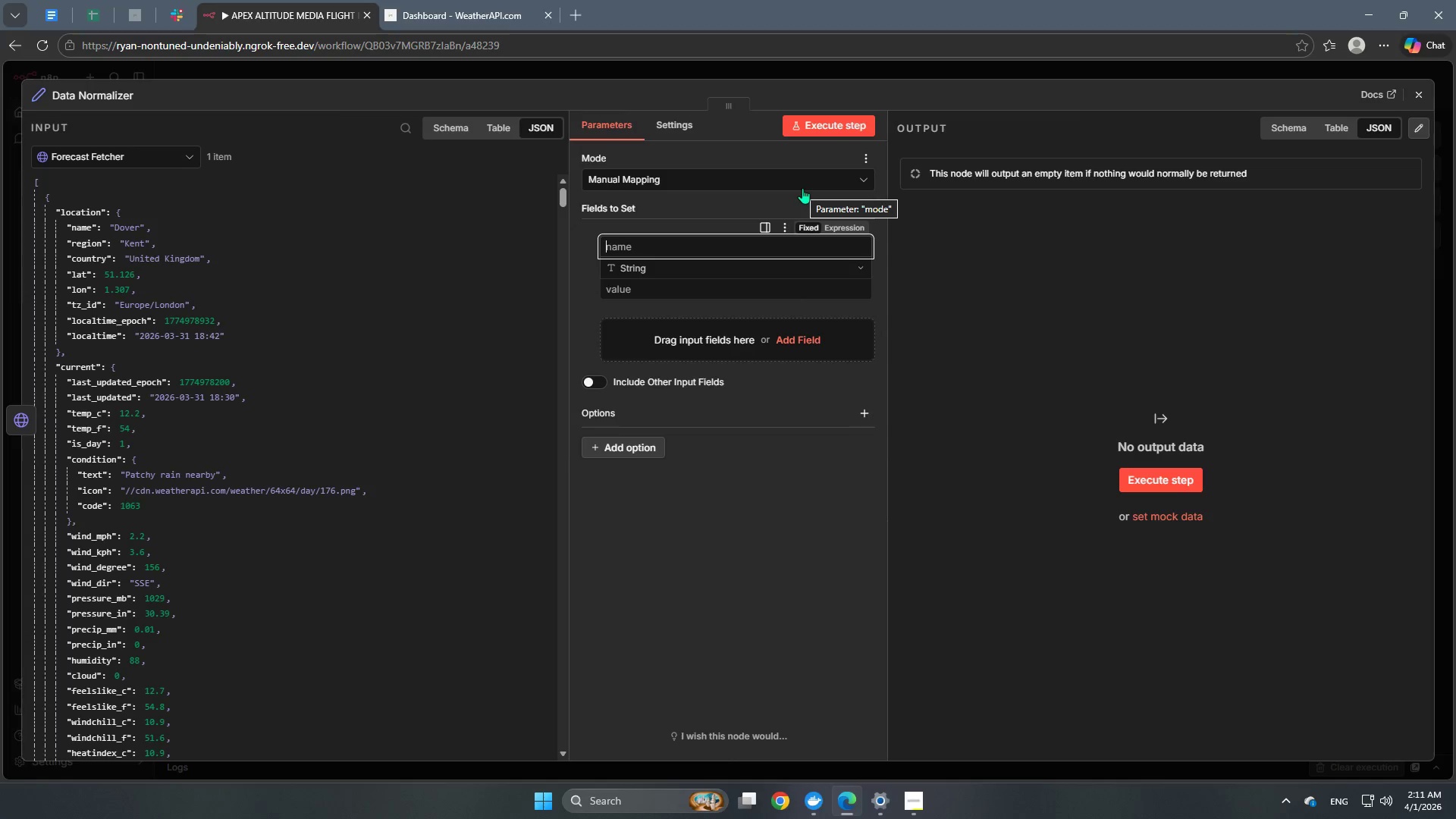 
left_click([701, 241])
 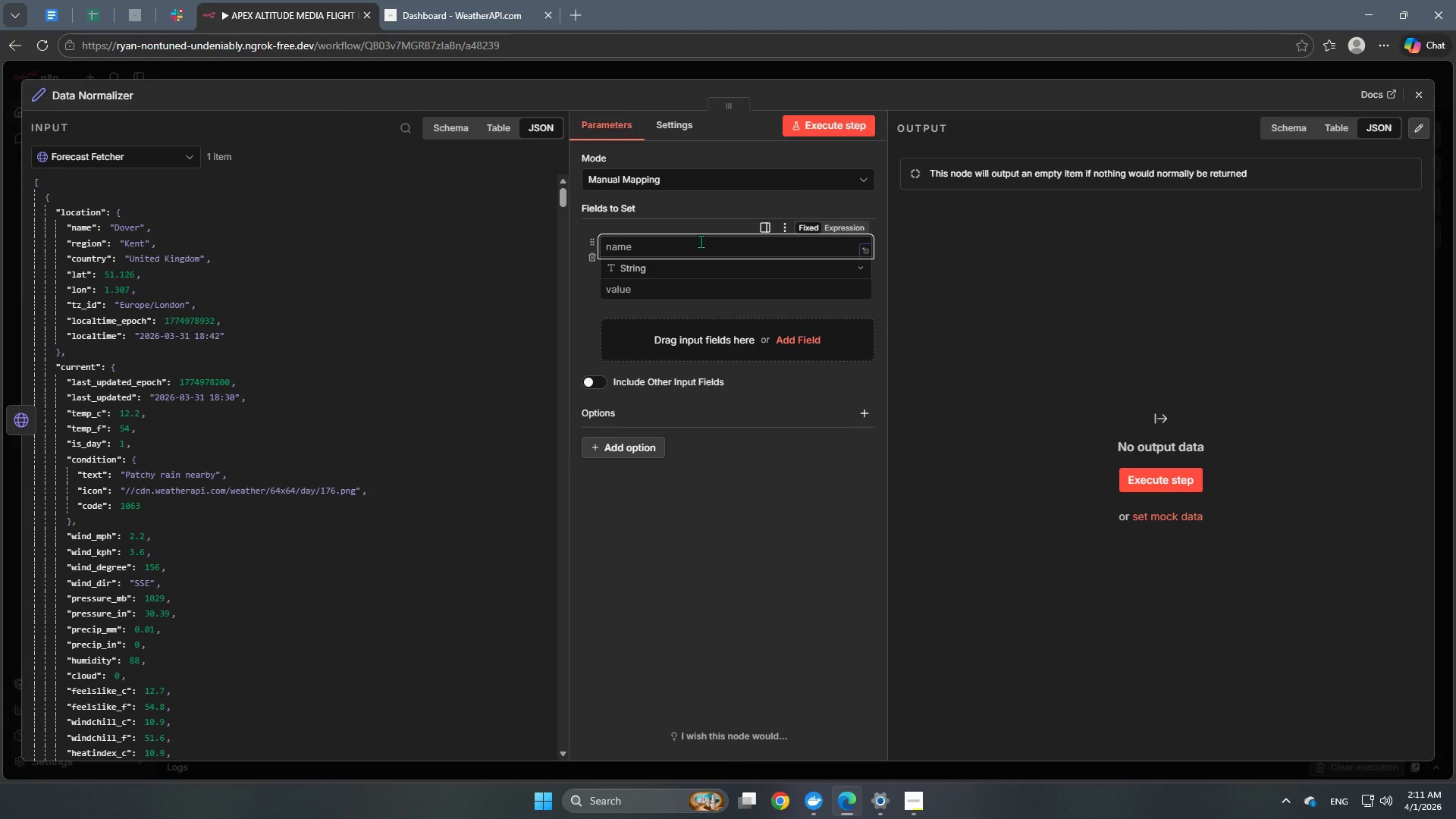 
type(max_wind)
 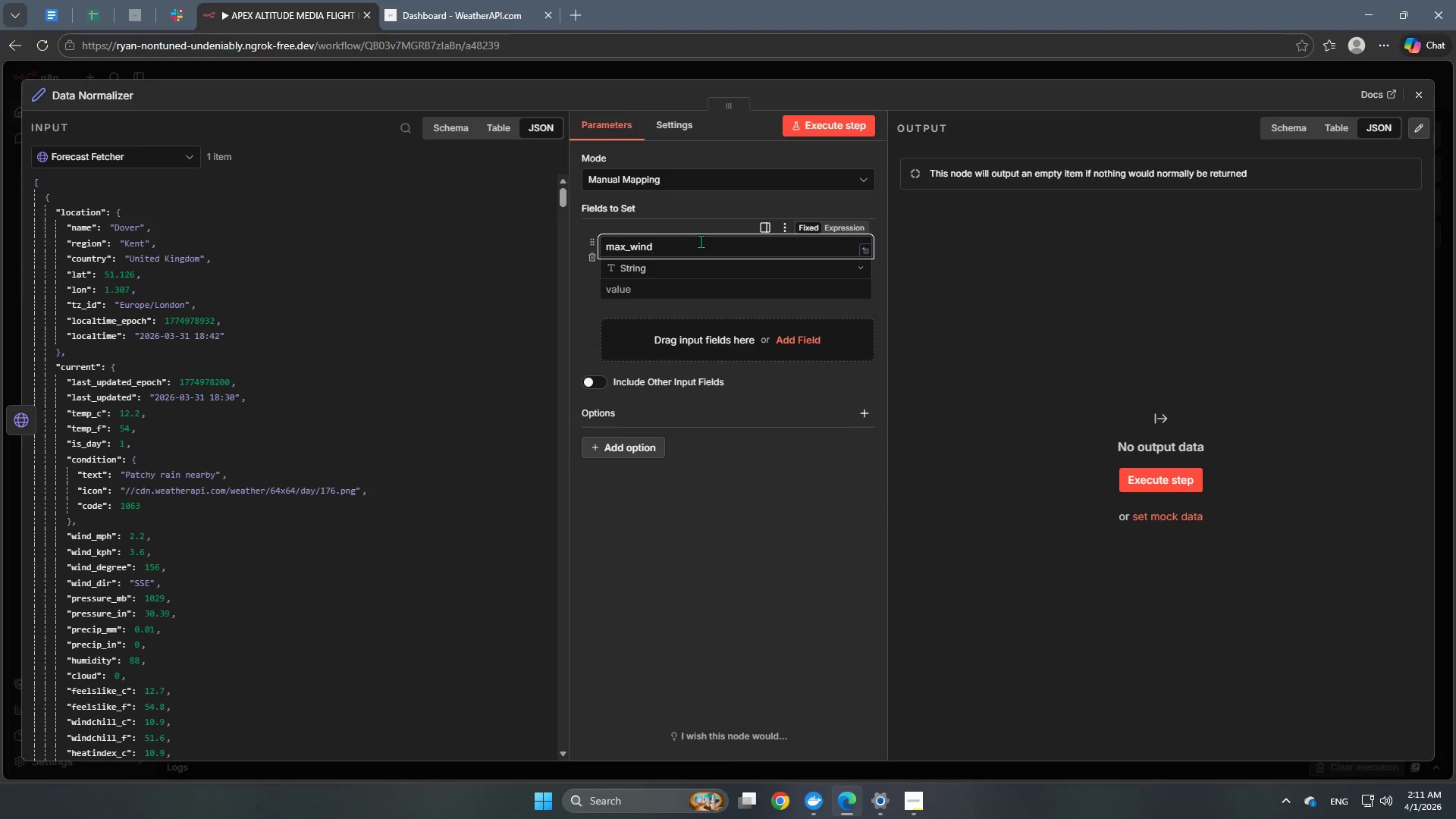 
left_click([704, 284])
 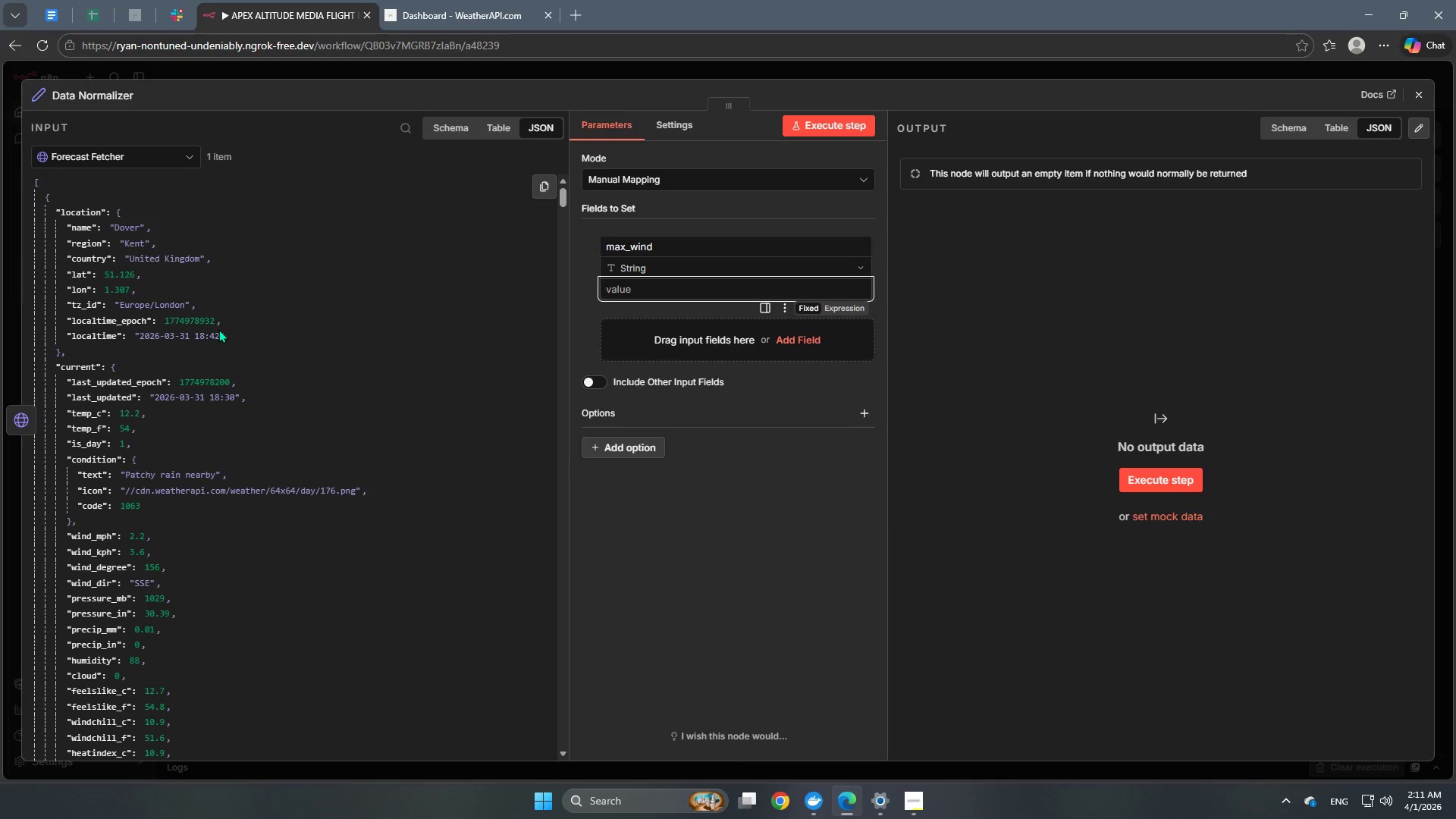 
wait(8.55)
 